 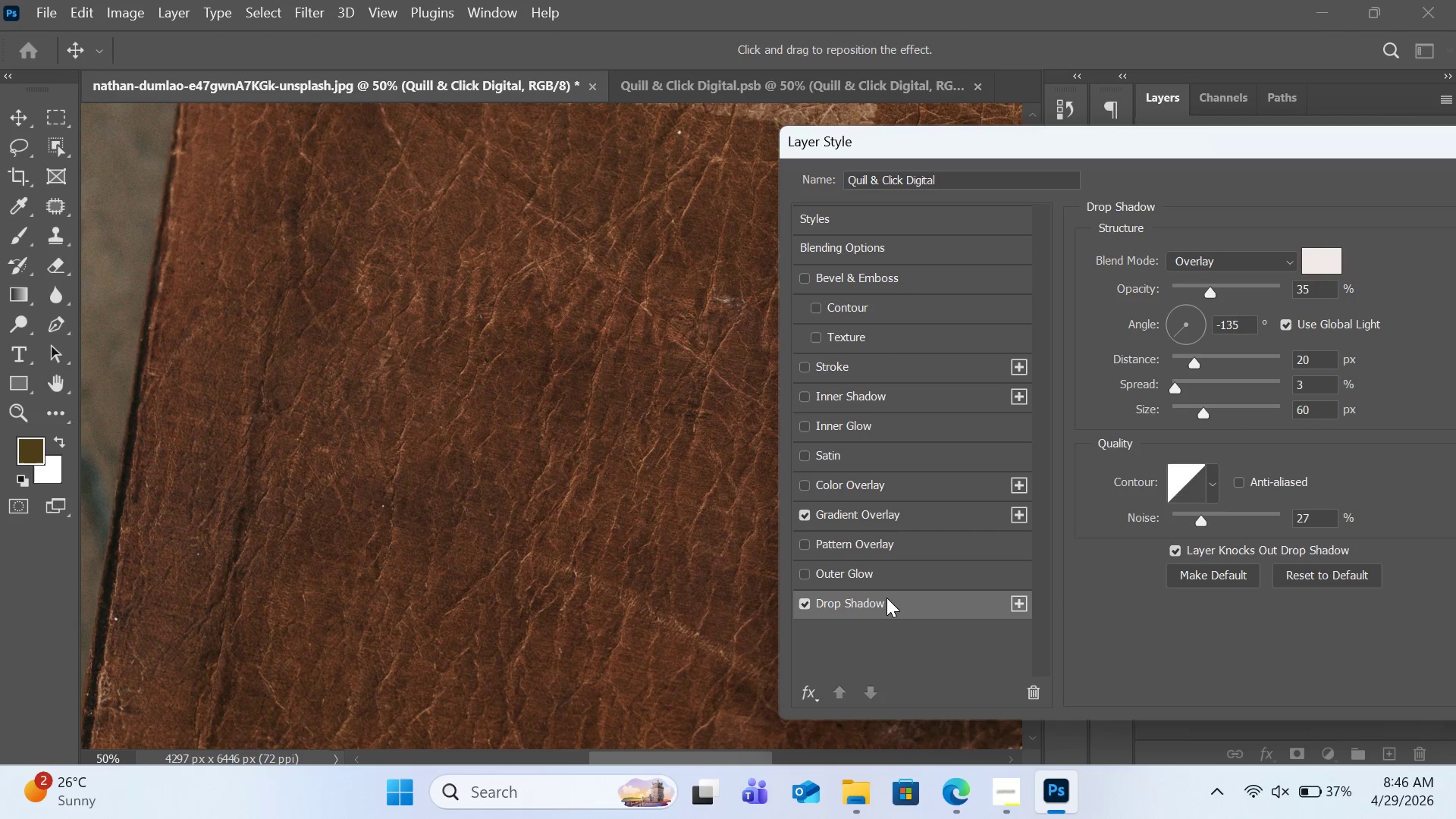 
left_click([1311, 296])
 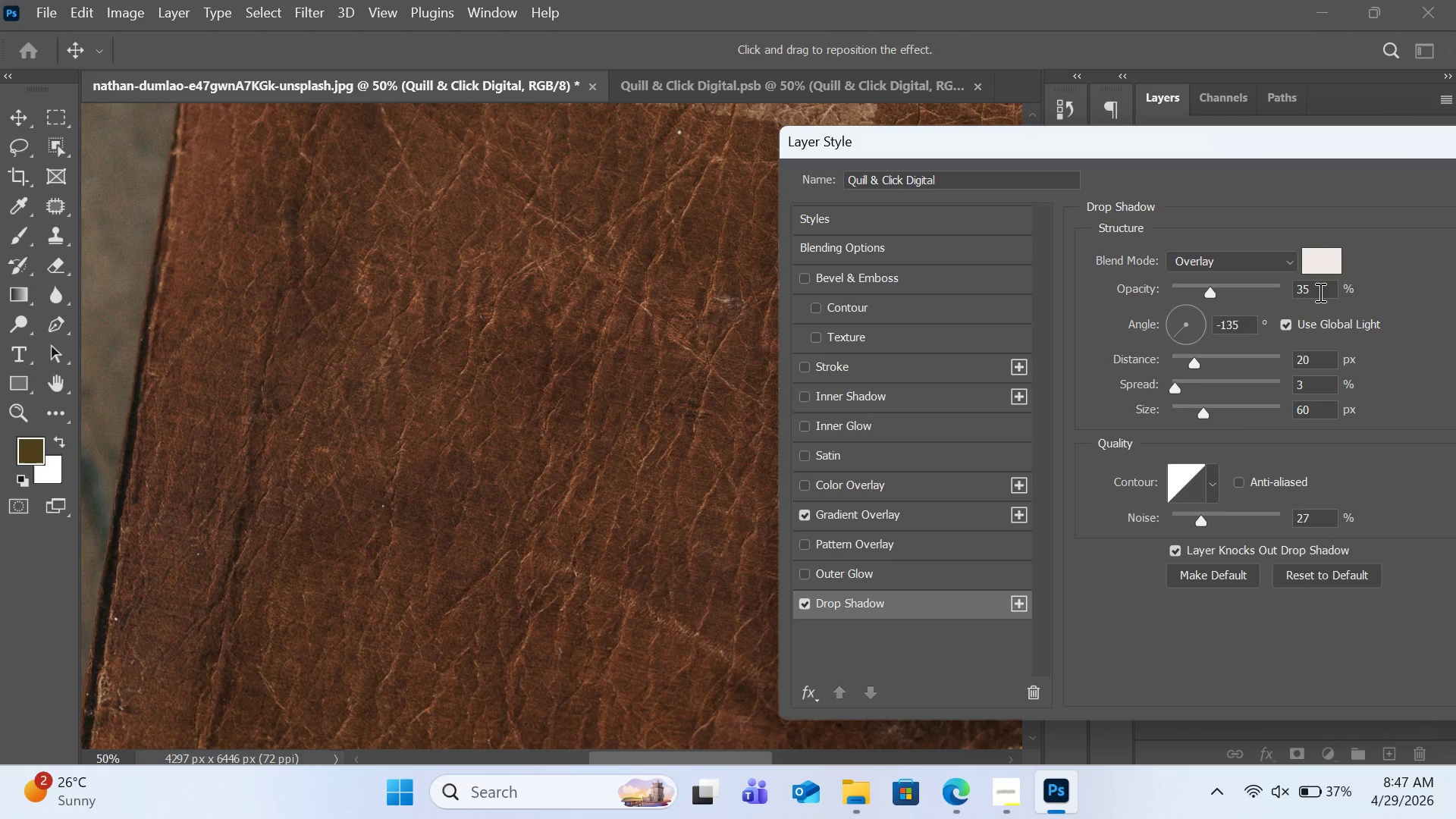 
left_click([1319, 292])
 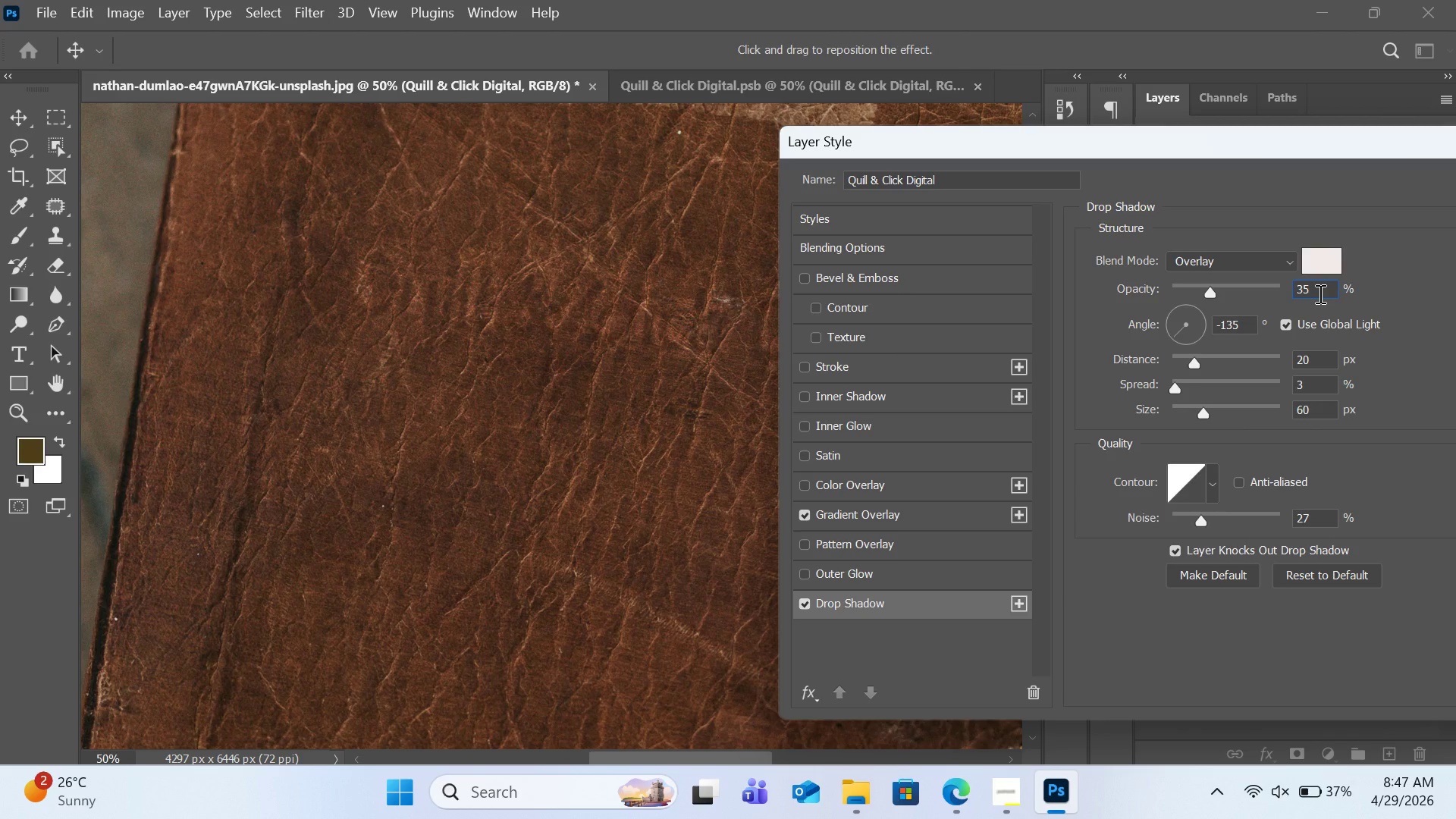 
key(Backspace)
 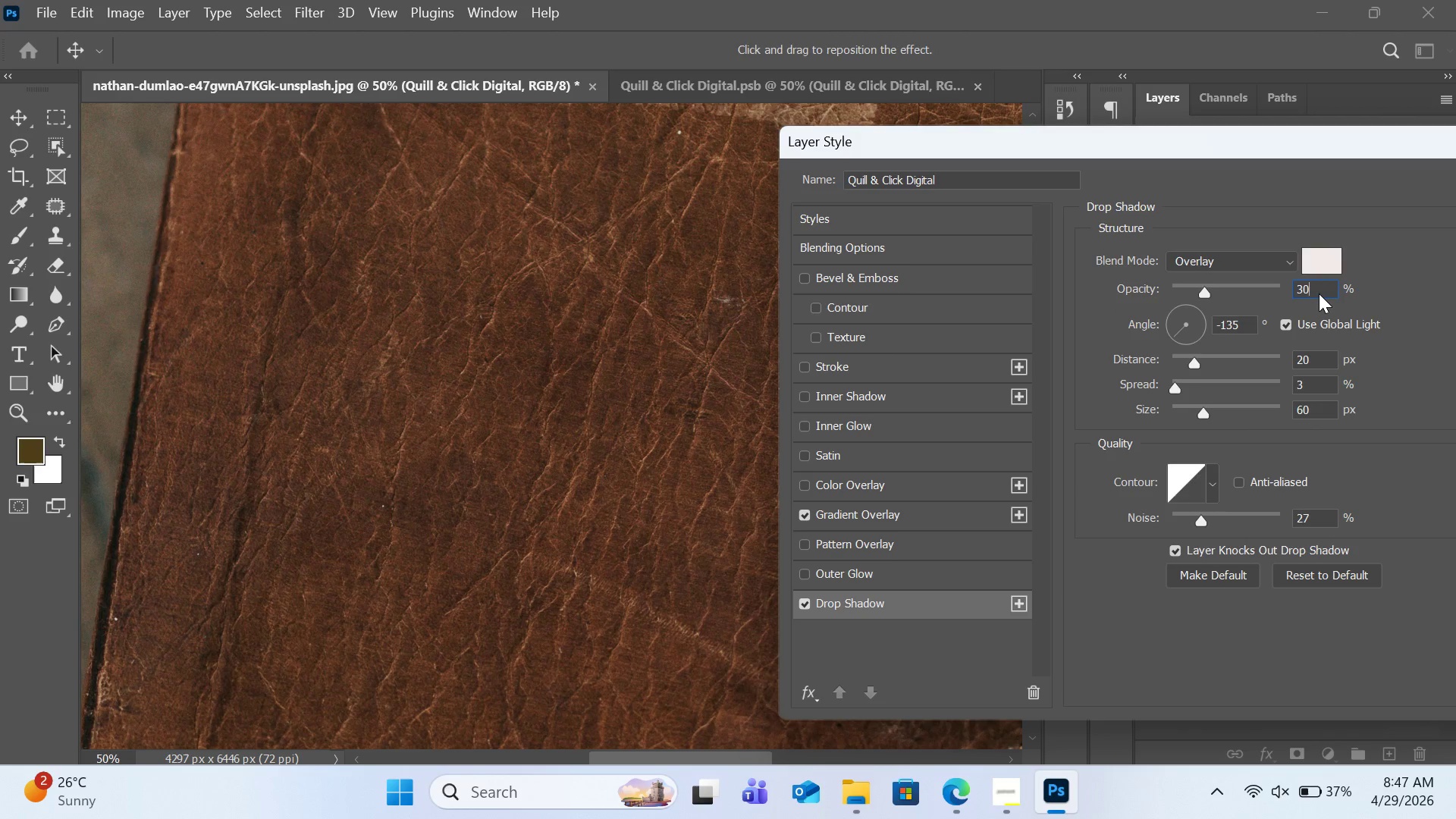 
key(0)
 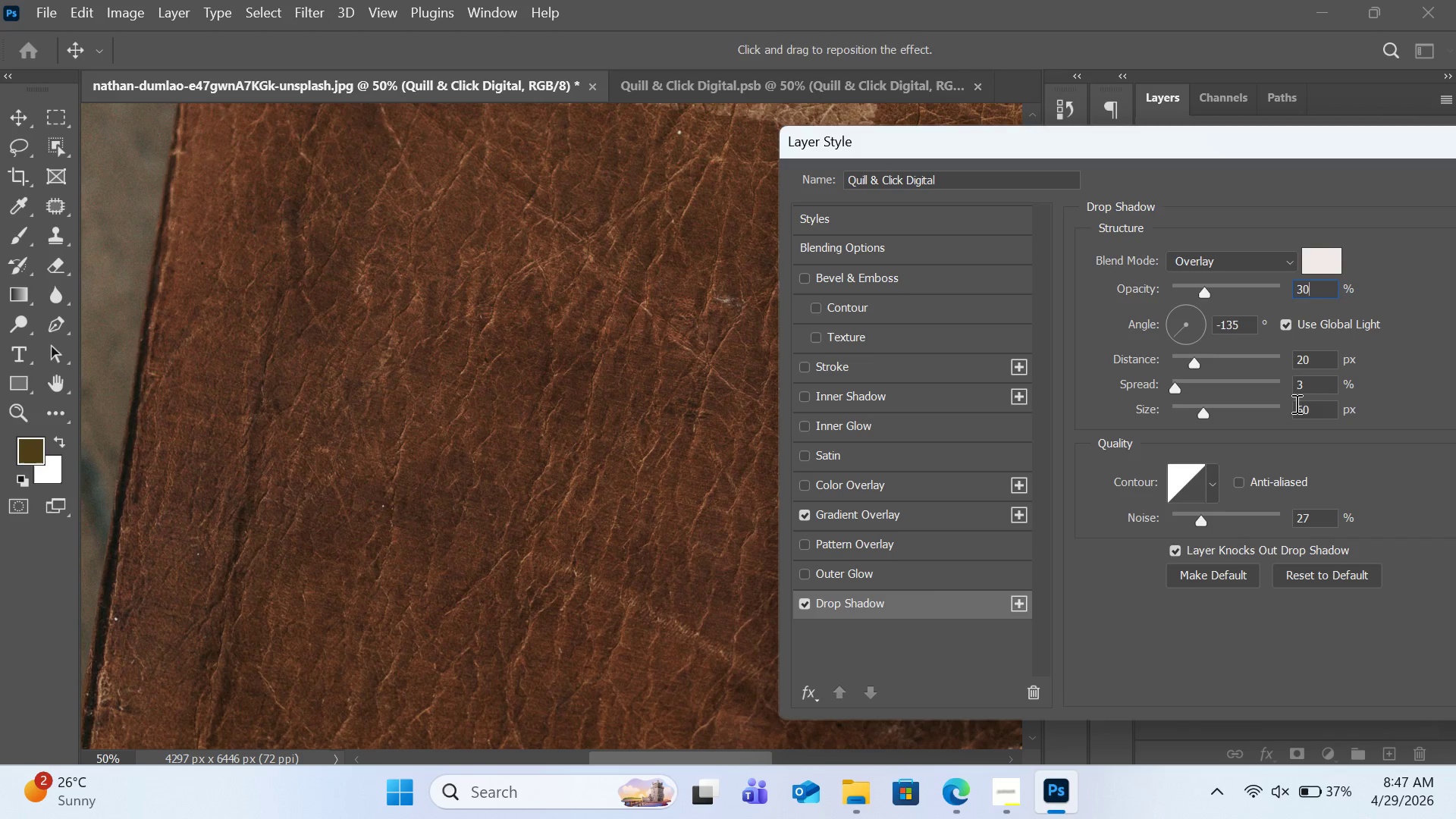 
wait(7.64)
 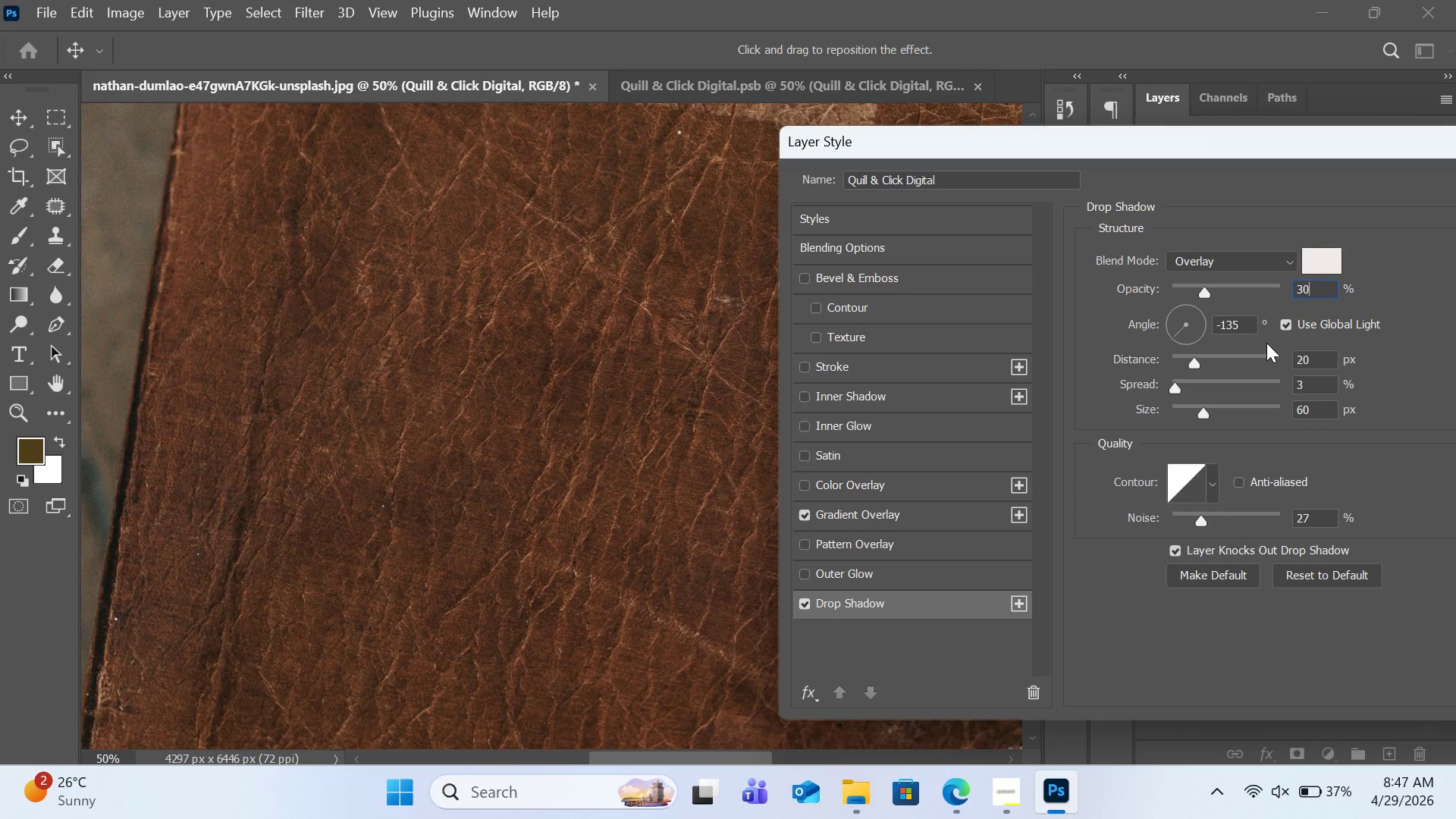 
left_click([1329, 394])
 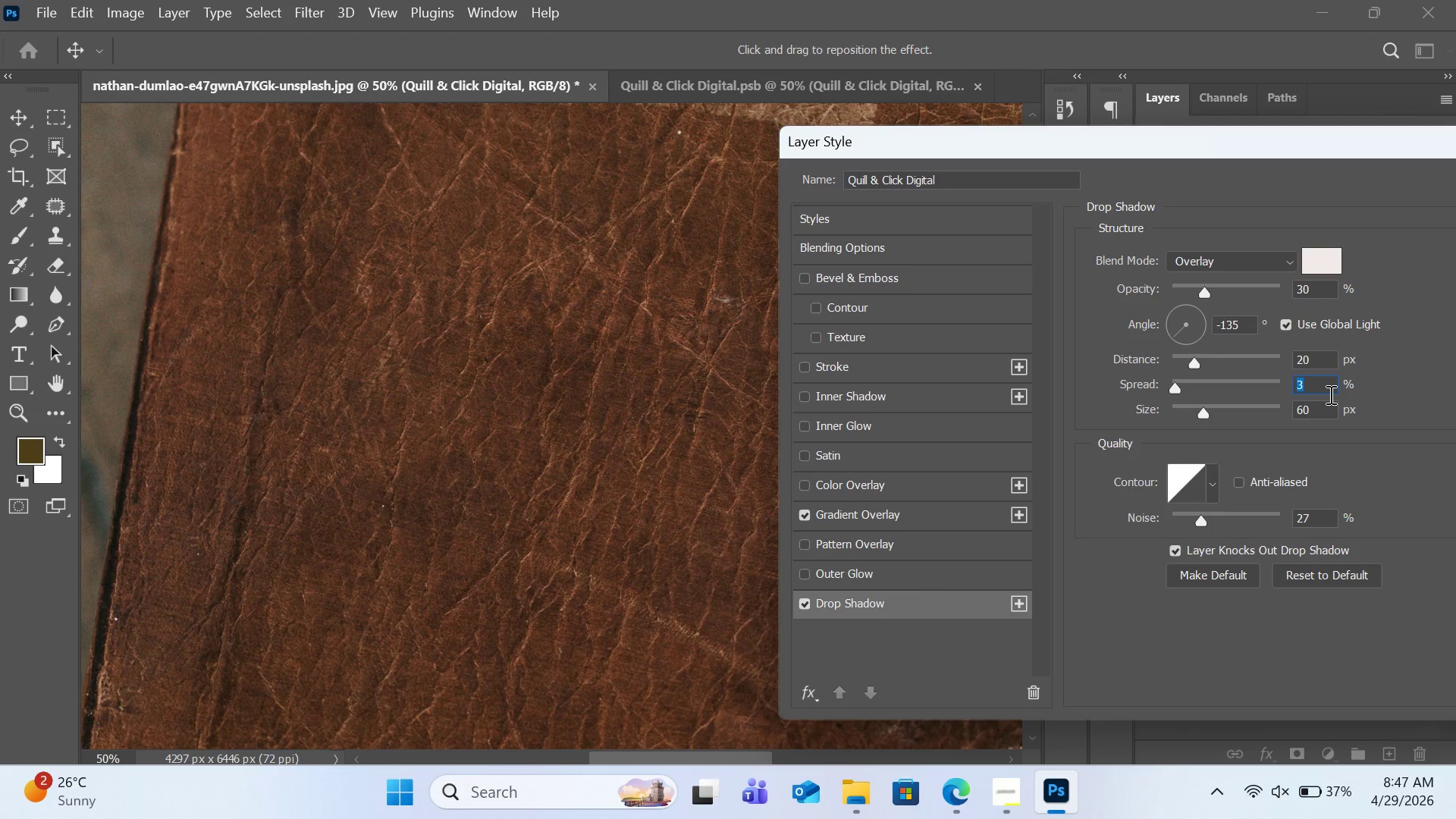 
key(Backspace)
 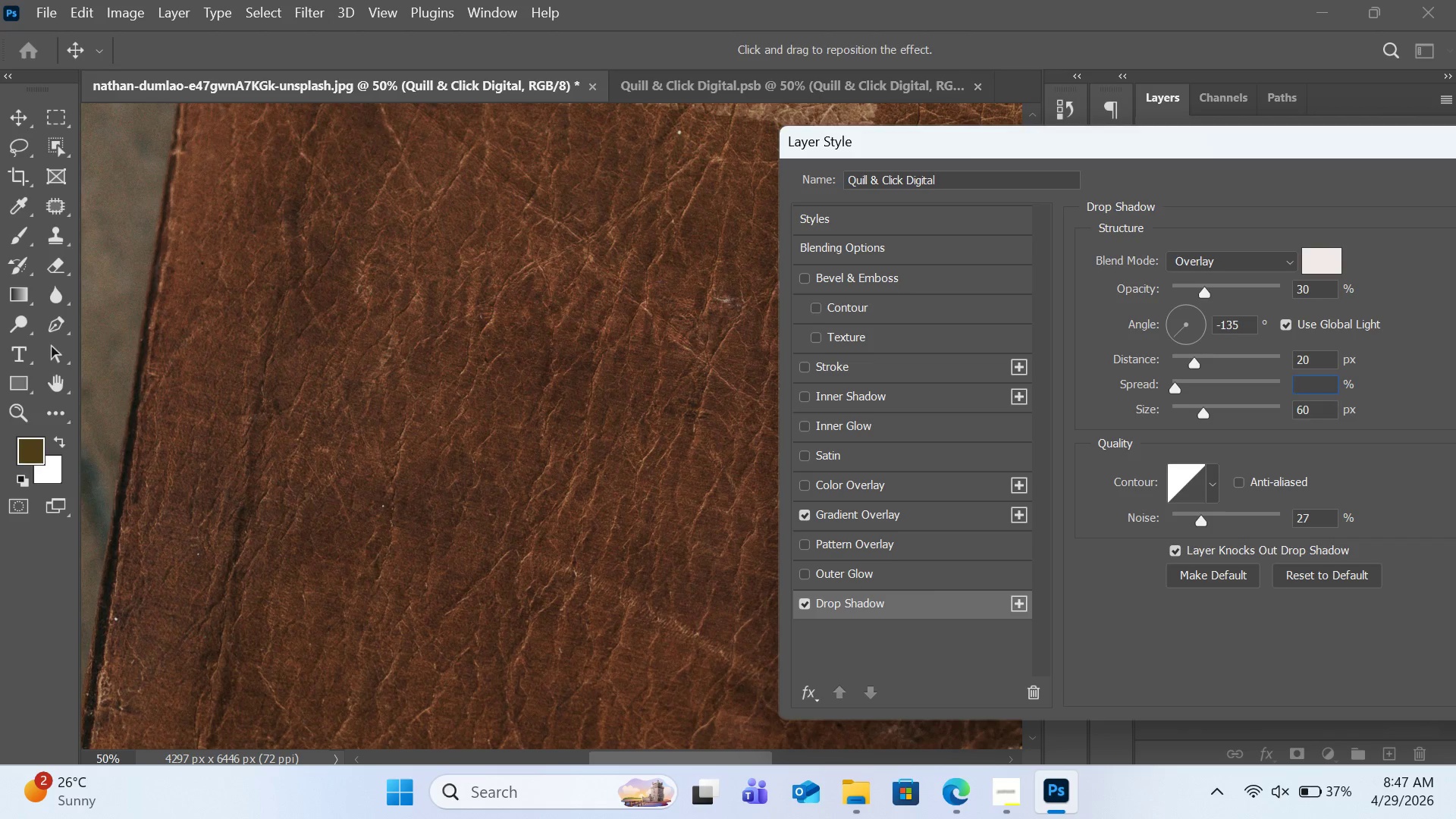 
key(2)
 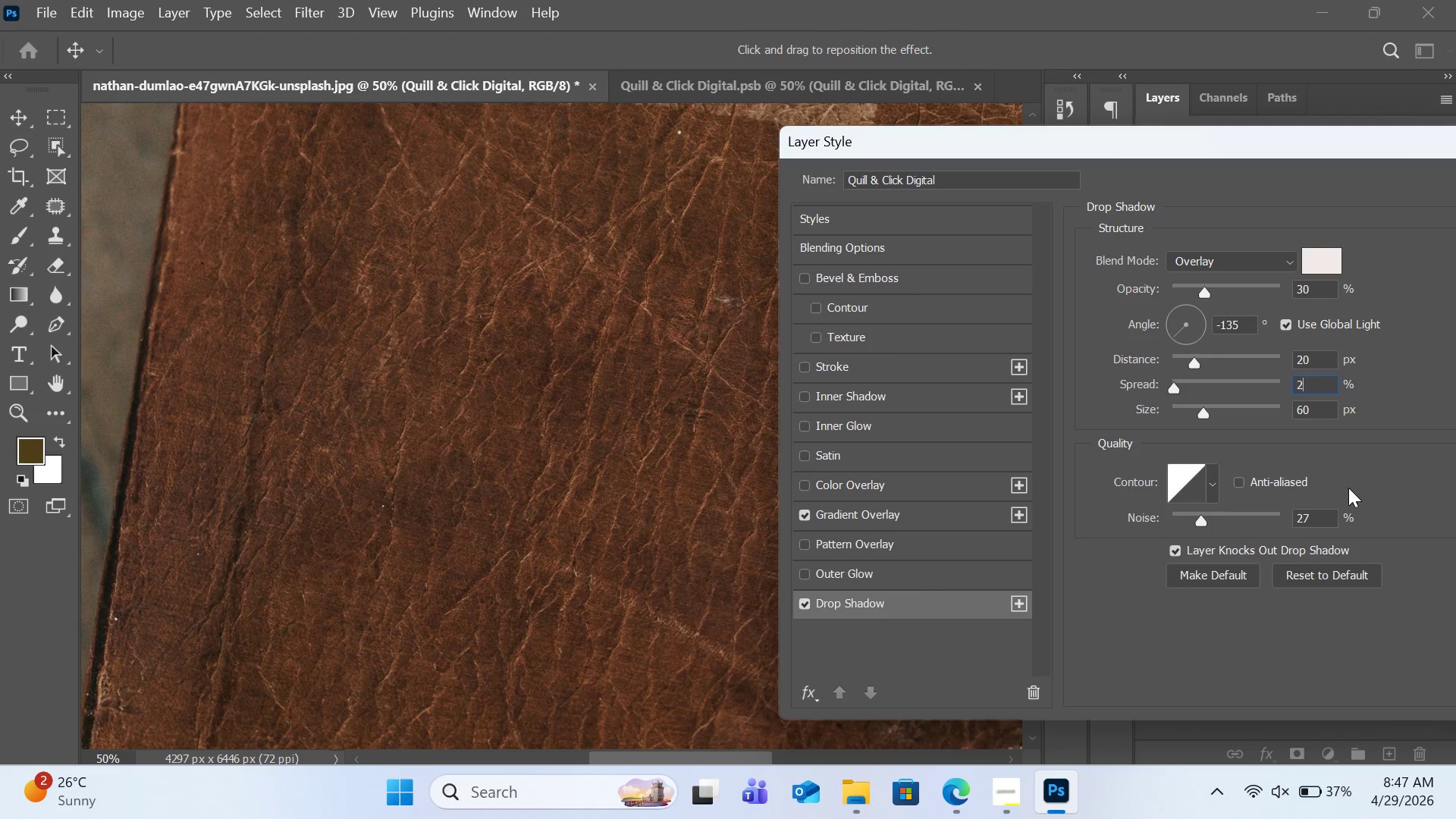 
left_click([1384, 468])
 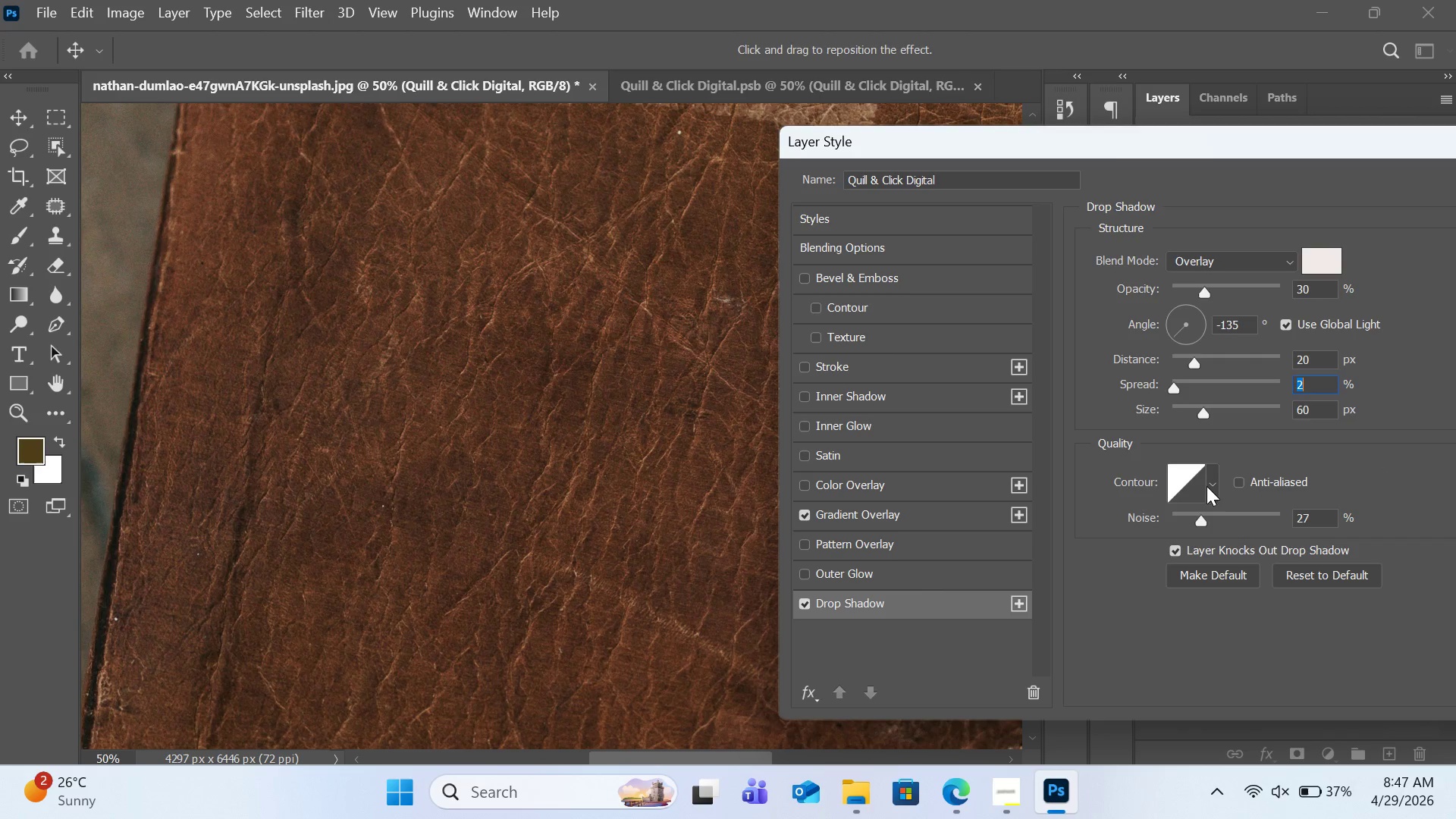 
left_click([1207, 486])
 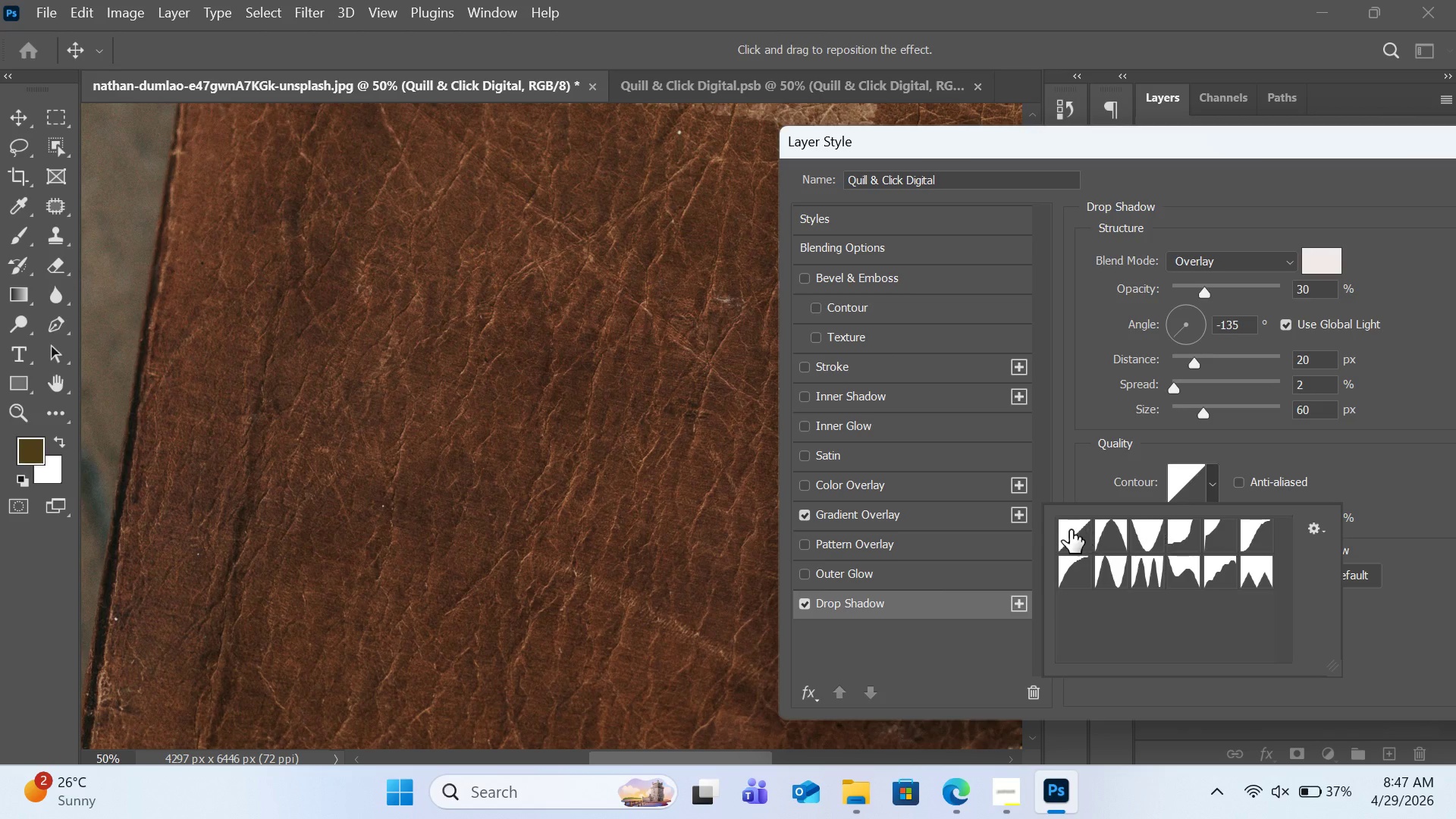 
left_click([1072, 531])
 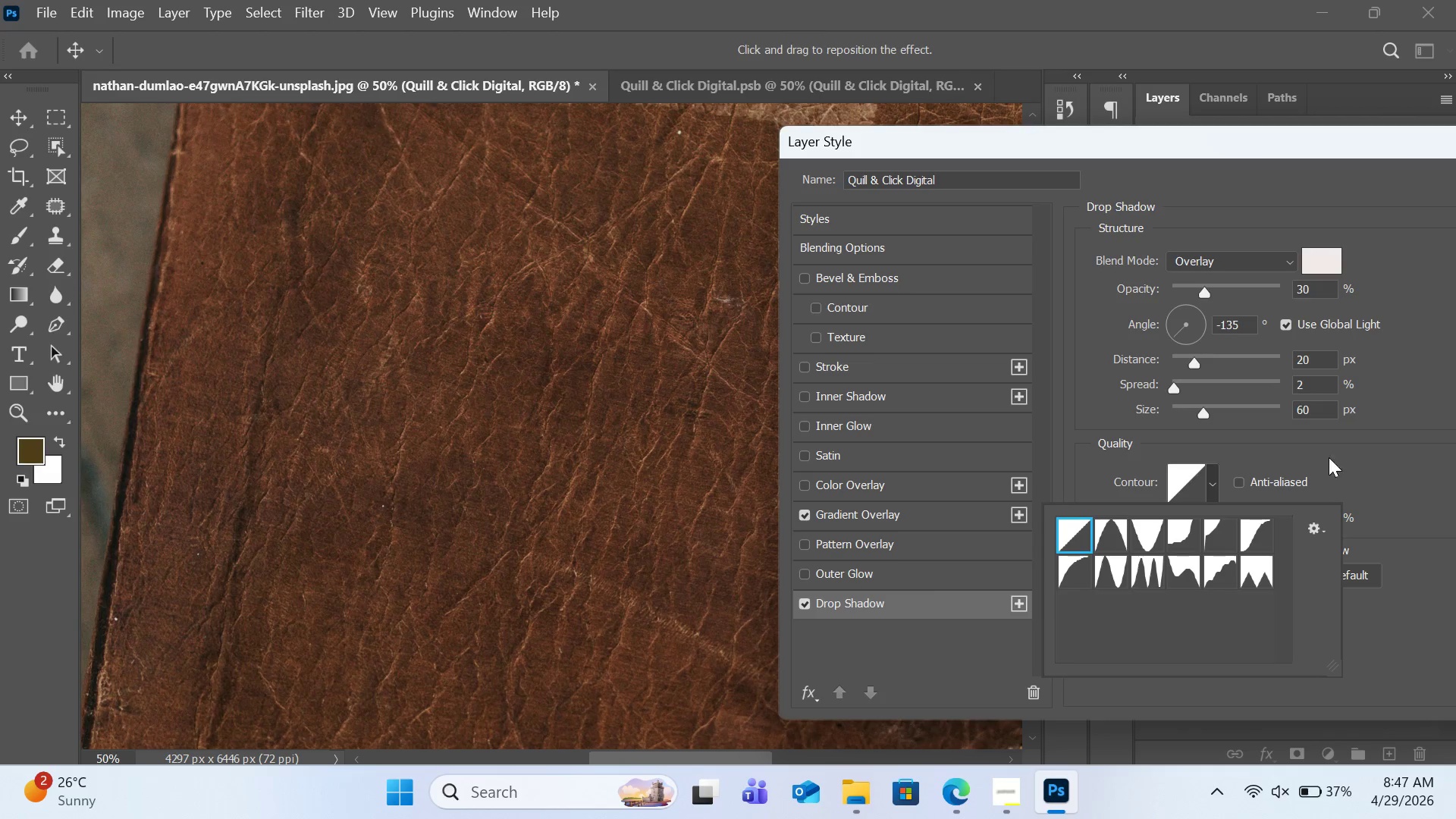 
left_click([1407, 456])
 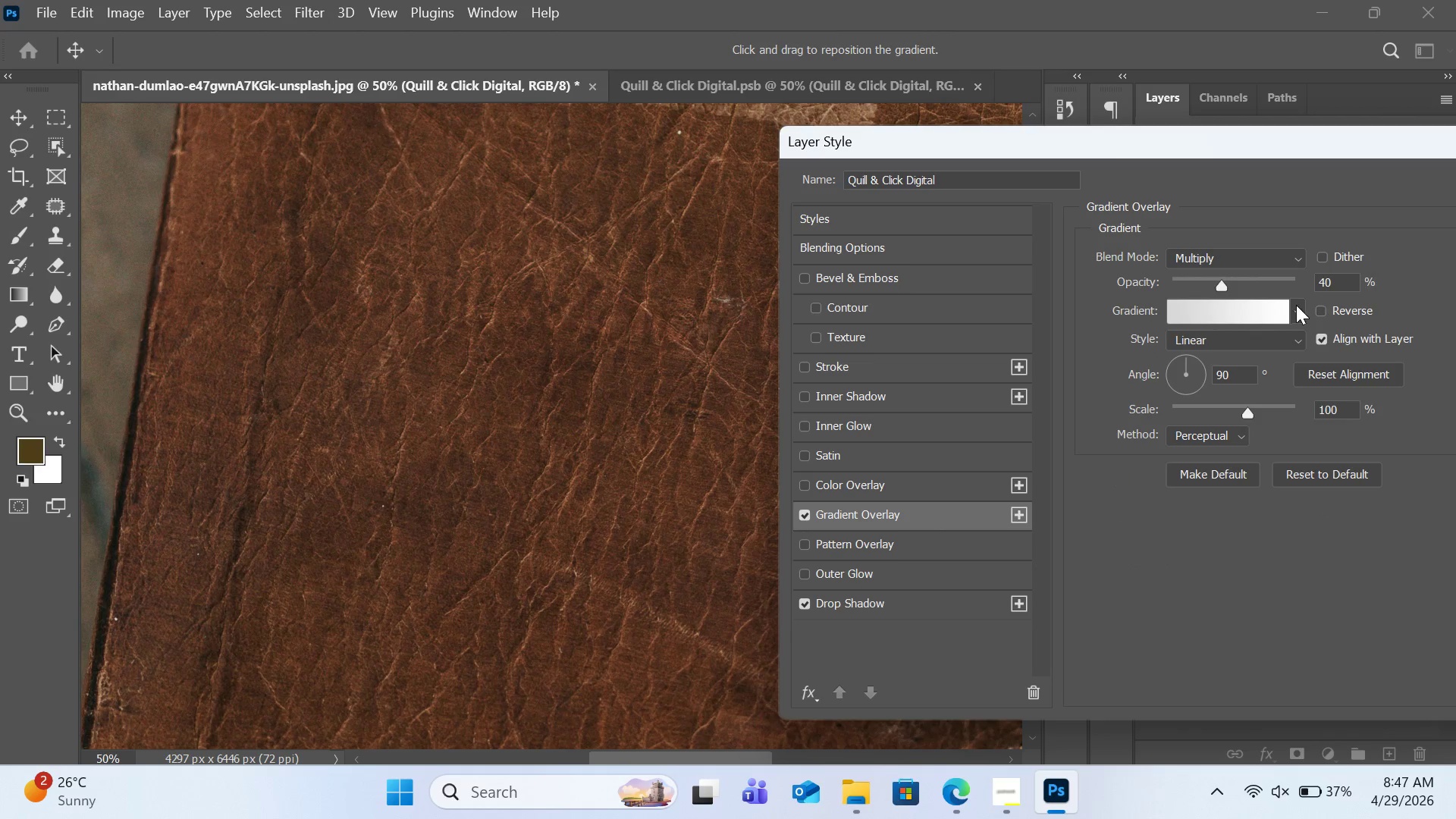 
wait(7.14)
 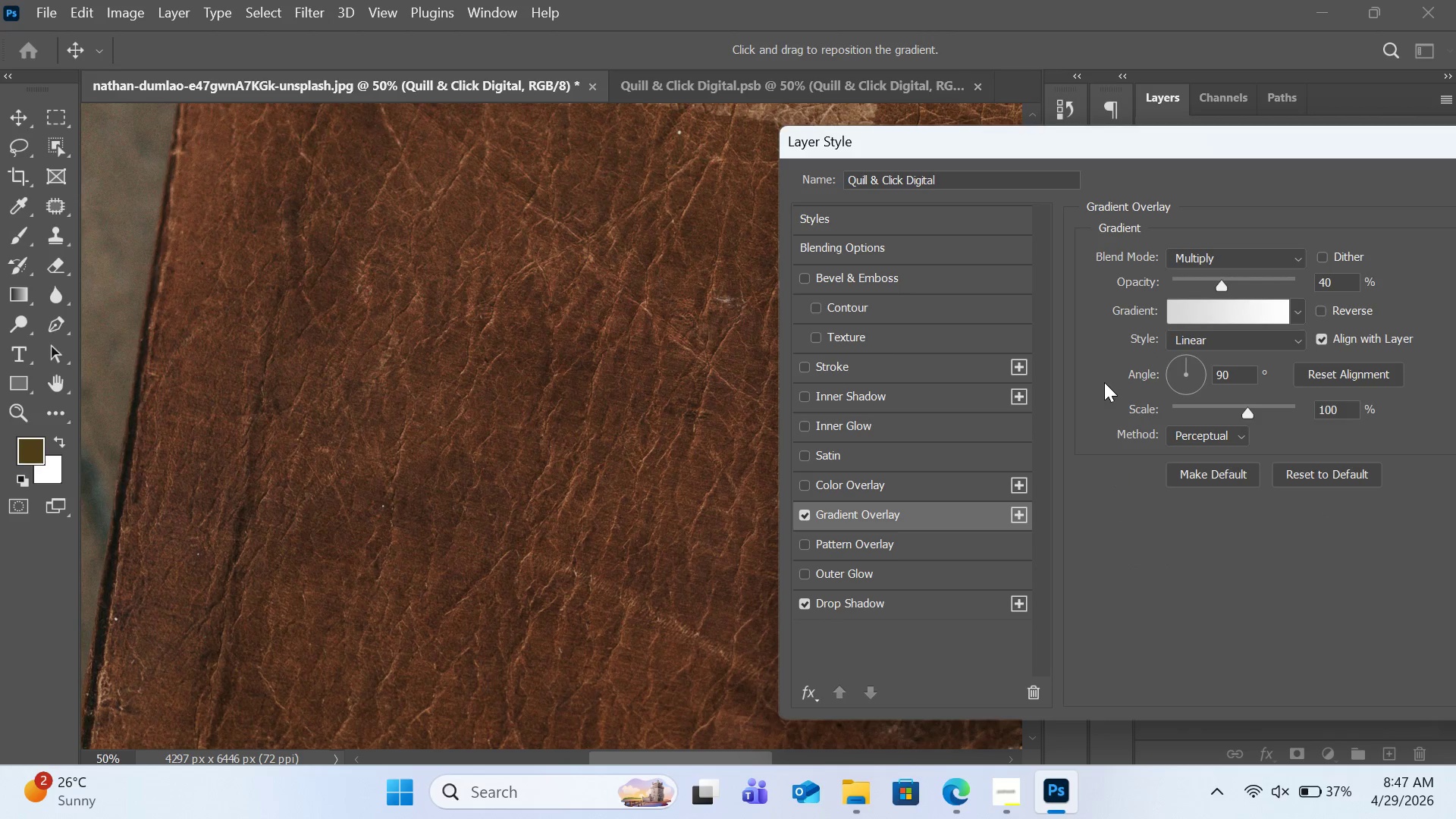 
left_click([1227, 314])
 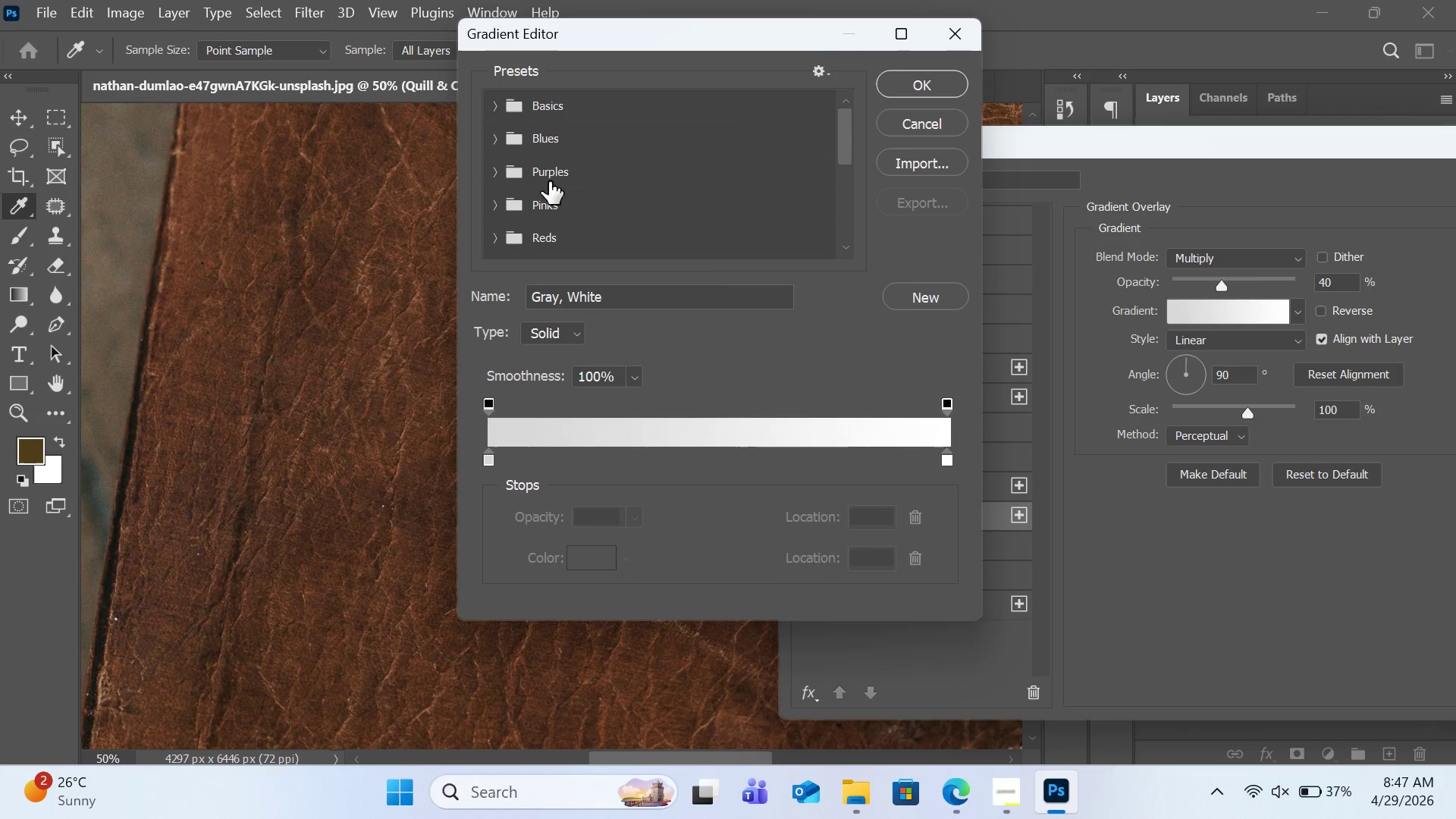 
left_click([551, 102])
 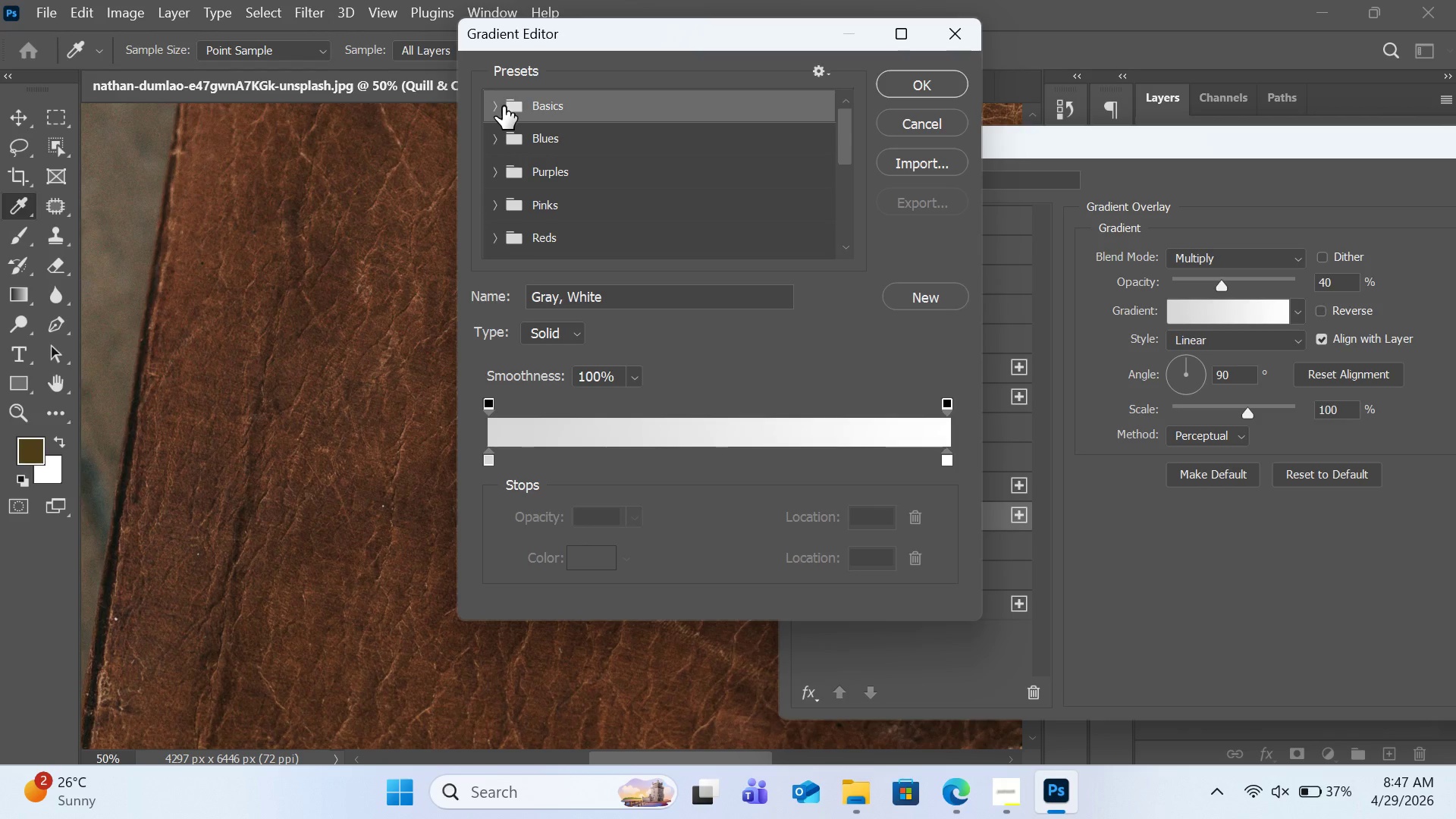 
left_click([497, 106])
 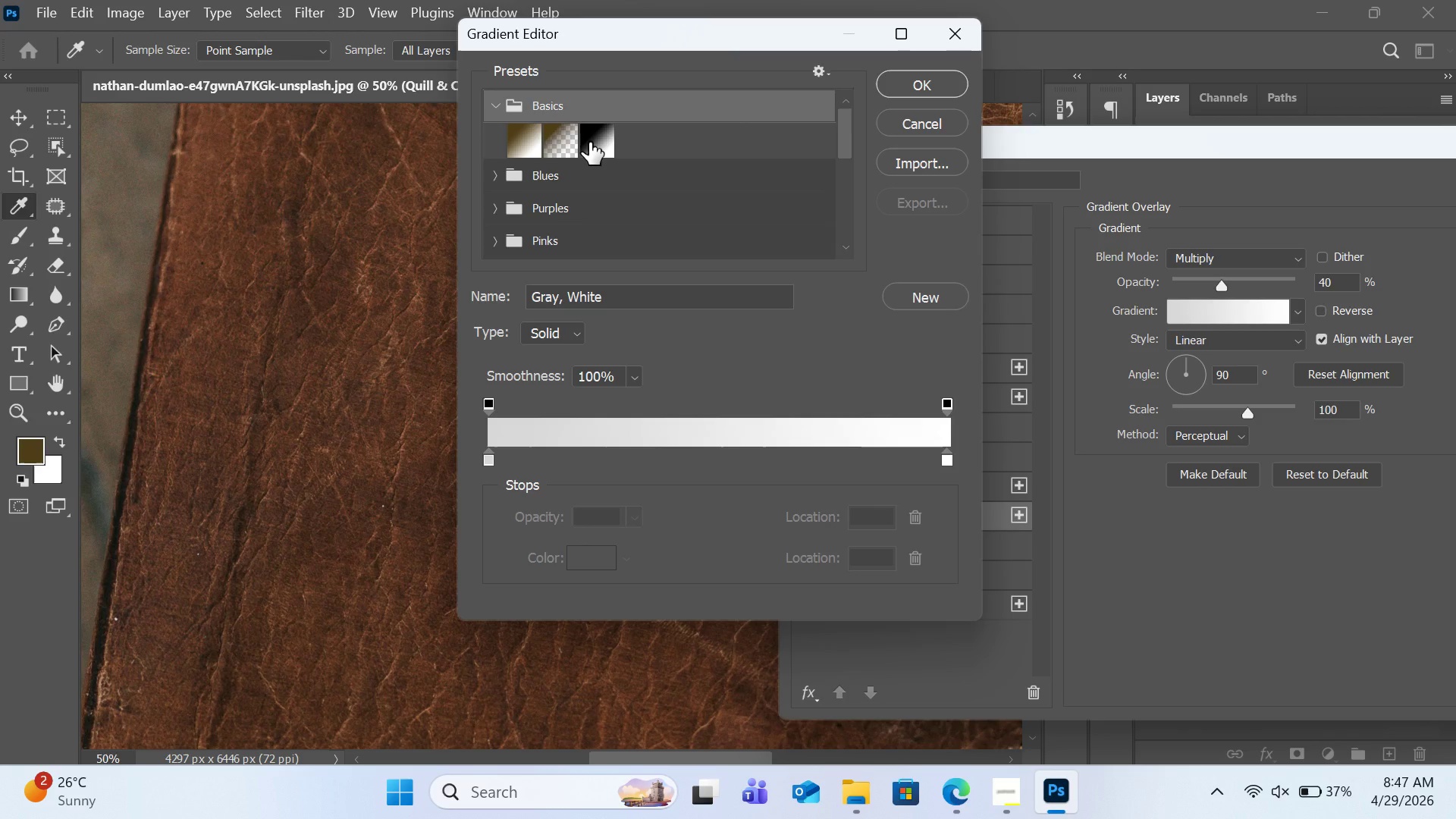 
left_click([589, 142])
 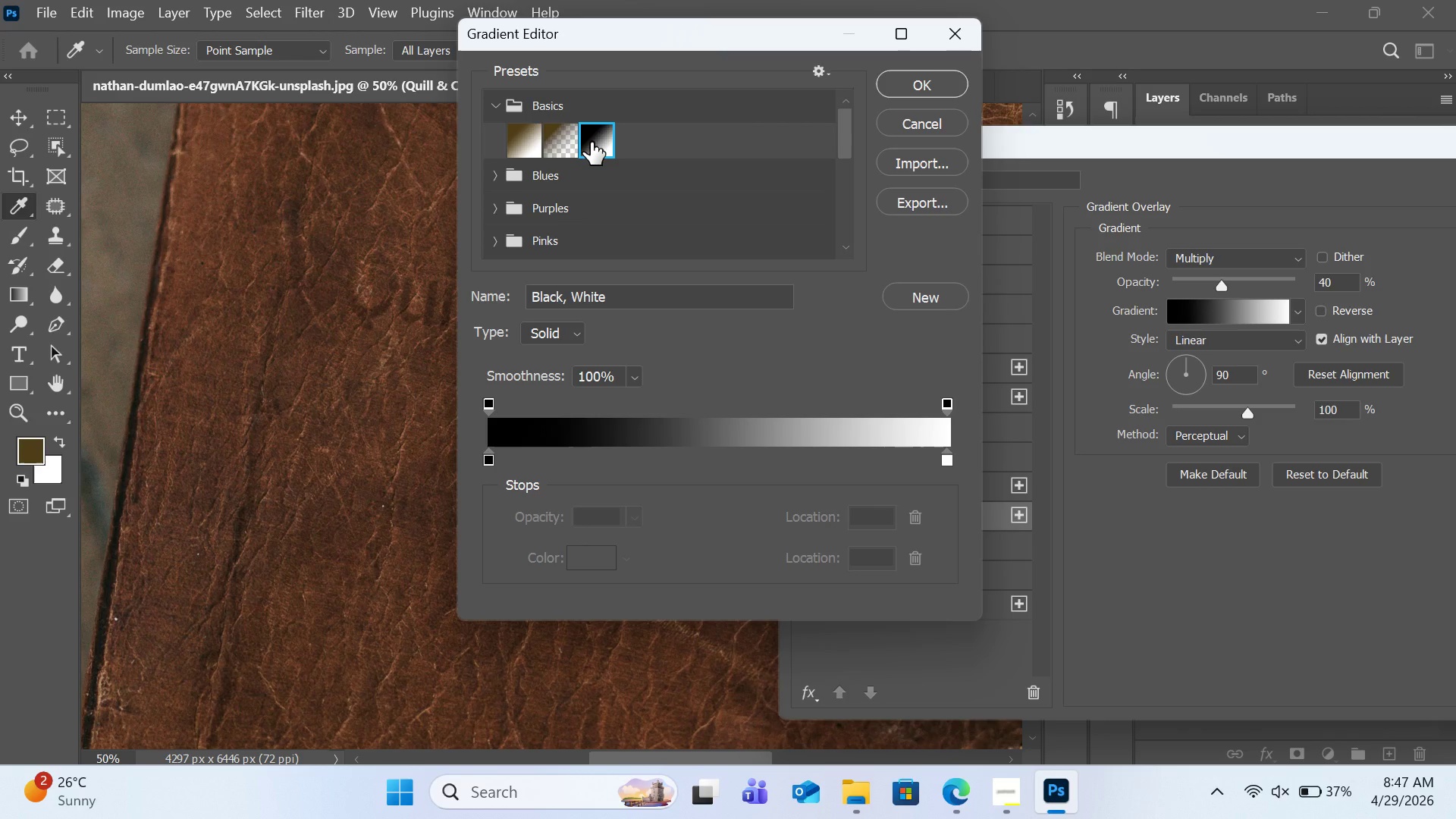 
left_click([892, 86])
 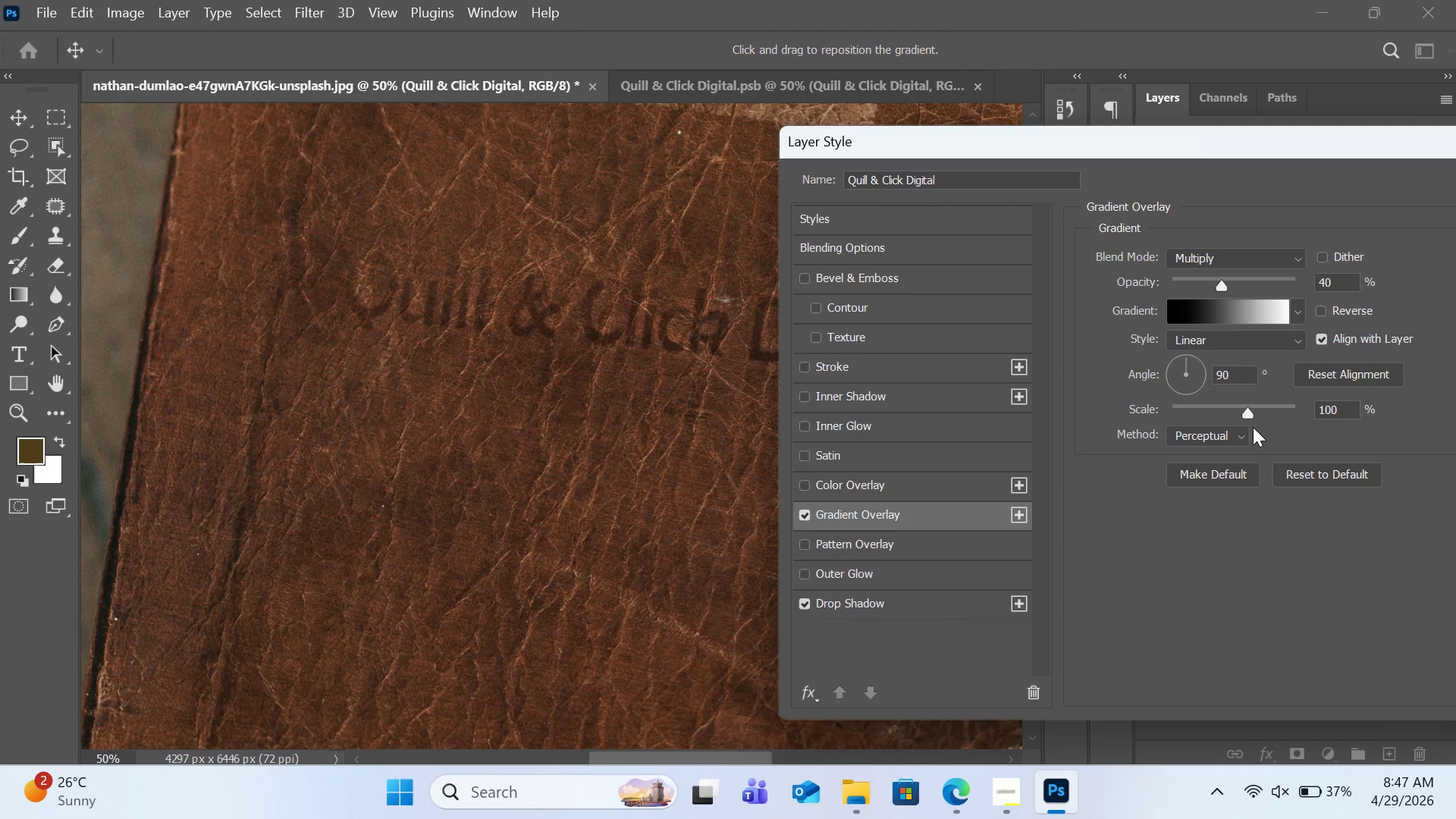 
mouse_move([1227, 382])
 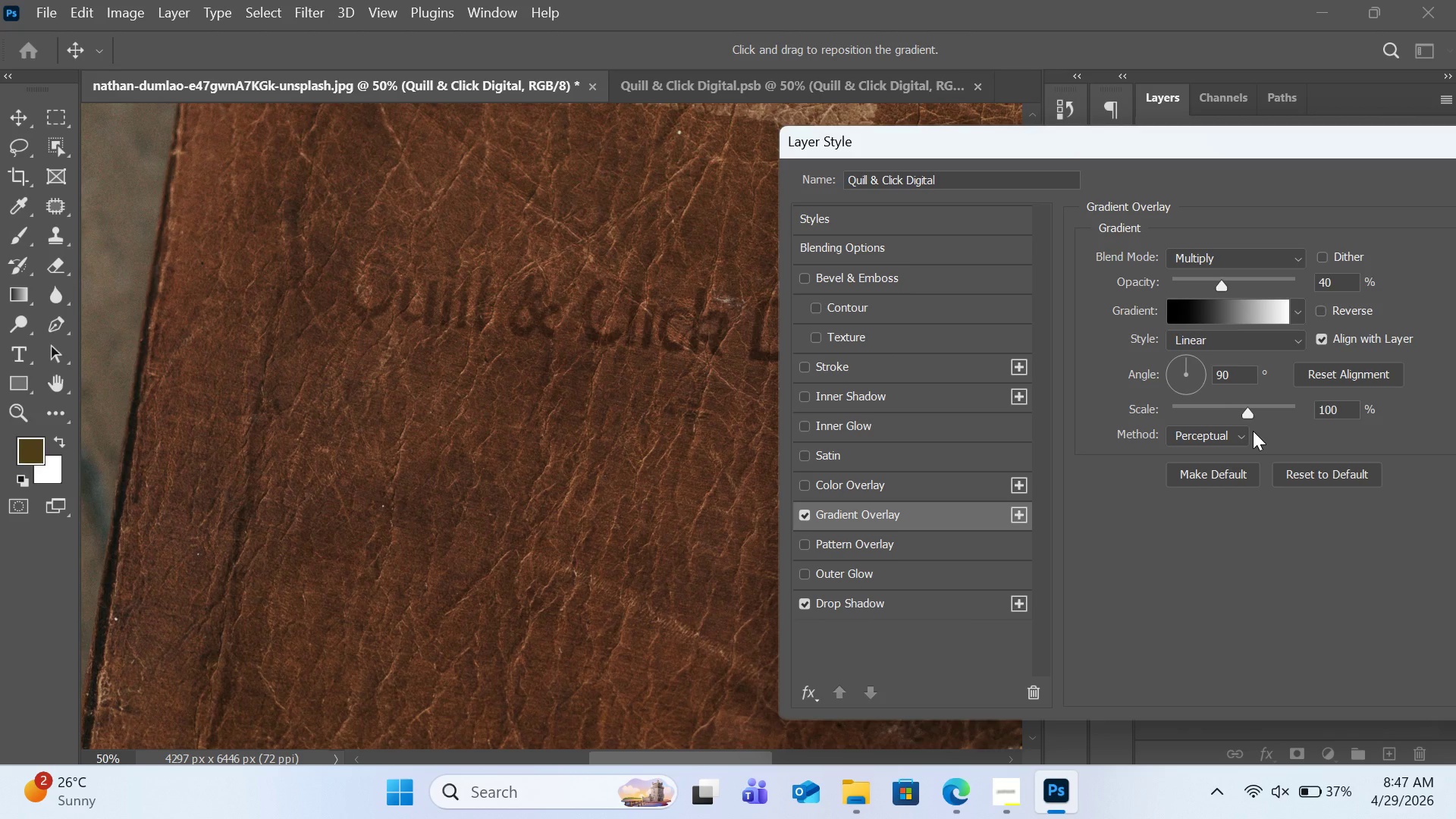 
wait(8.14)
 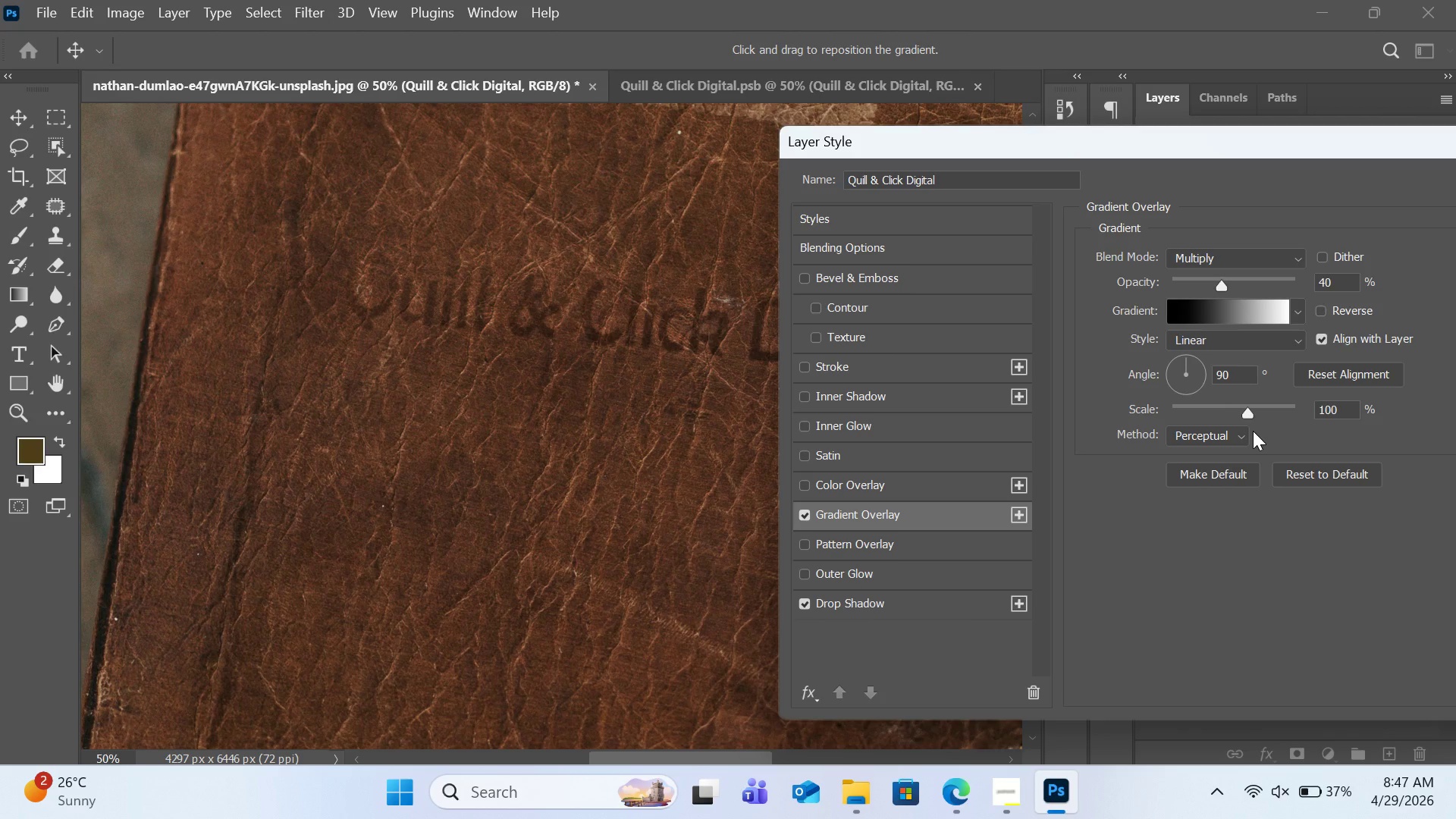 
left_click([871, 277])
 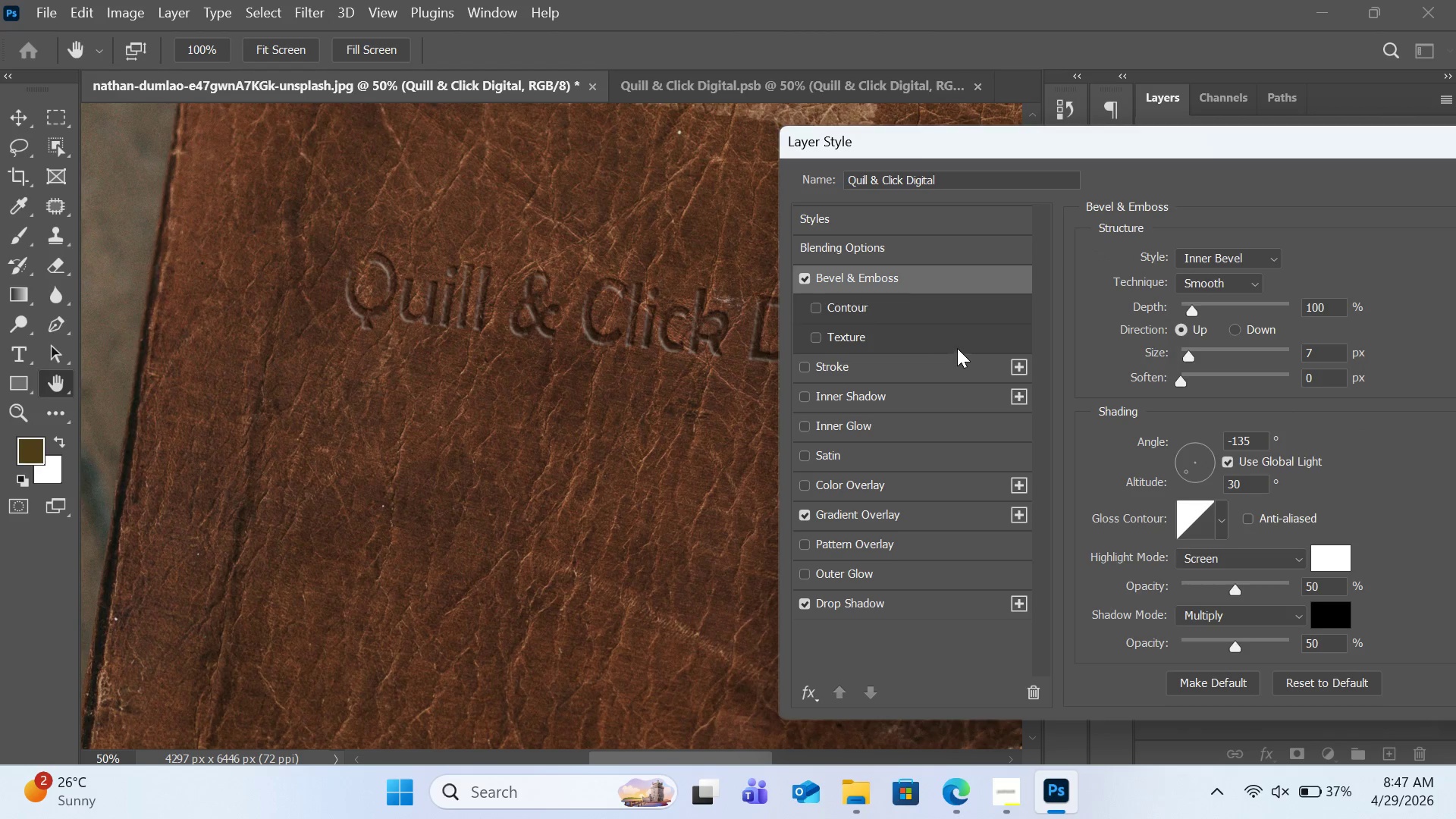 
wait(5.06)
 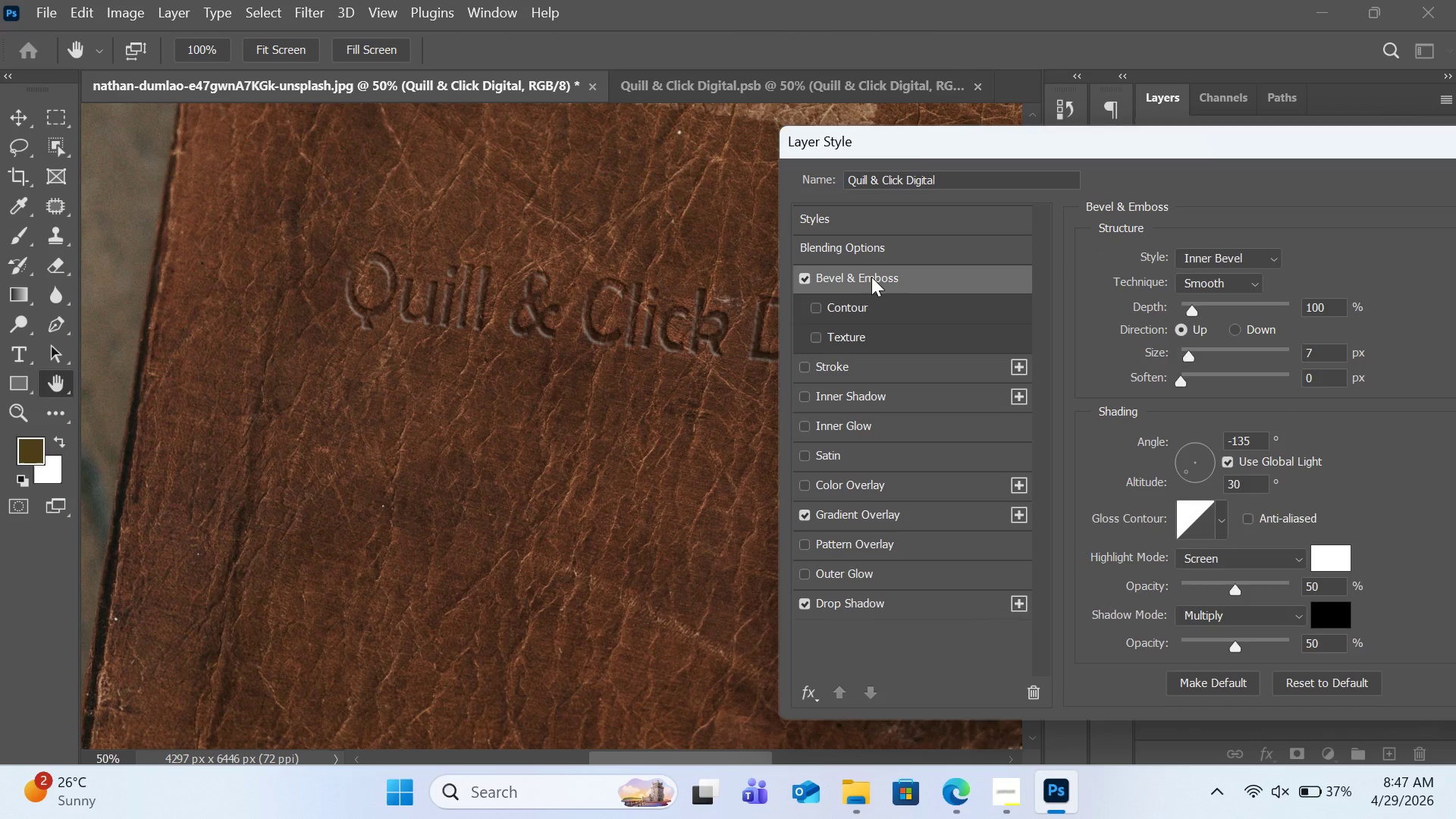 
left_click([1243, 257])
 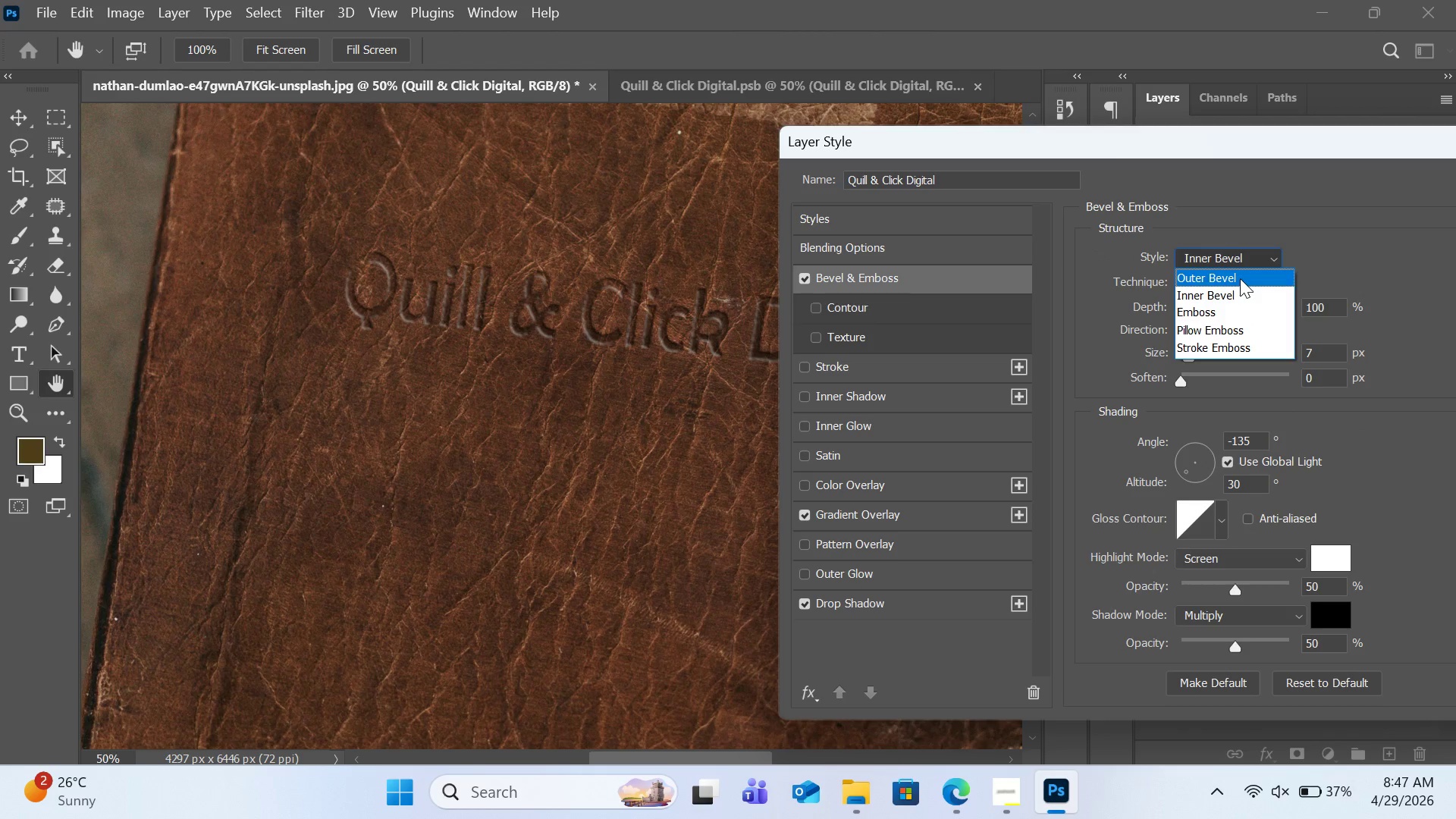 
left_click([1240, 278])
 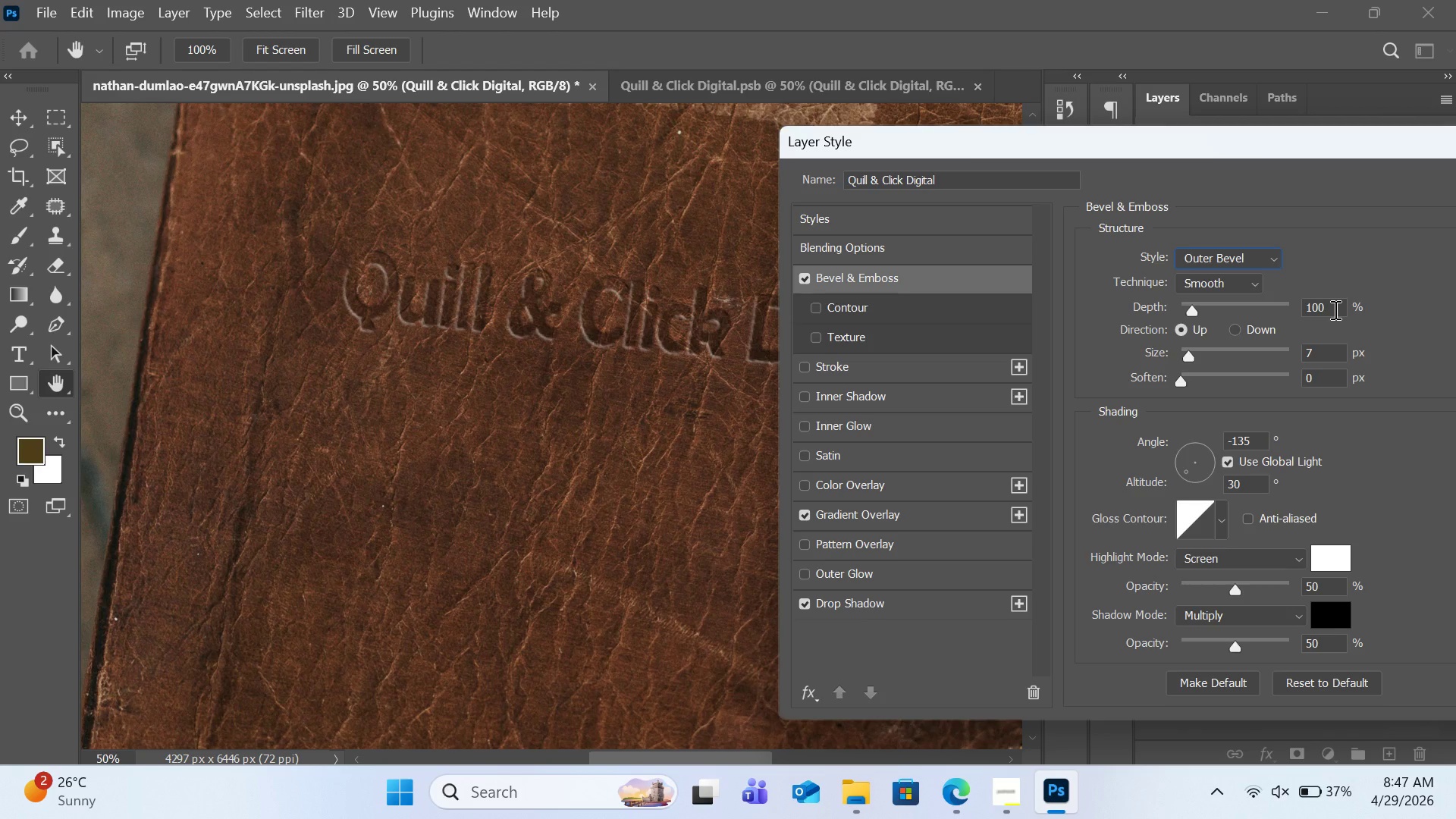 
wait(6.84)
 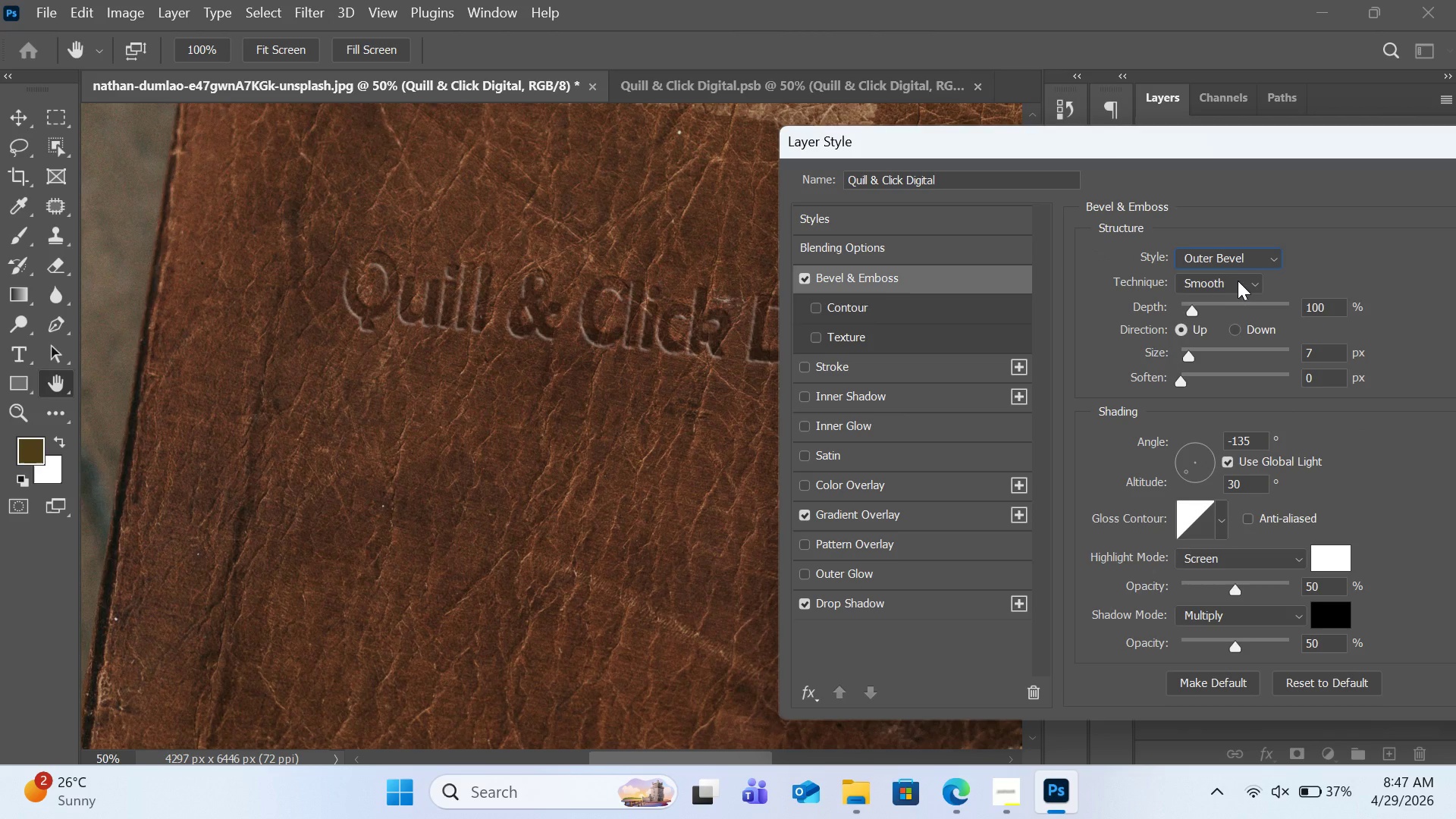 
left_click([1360, 313])
 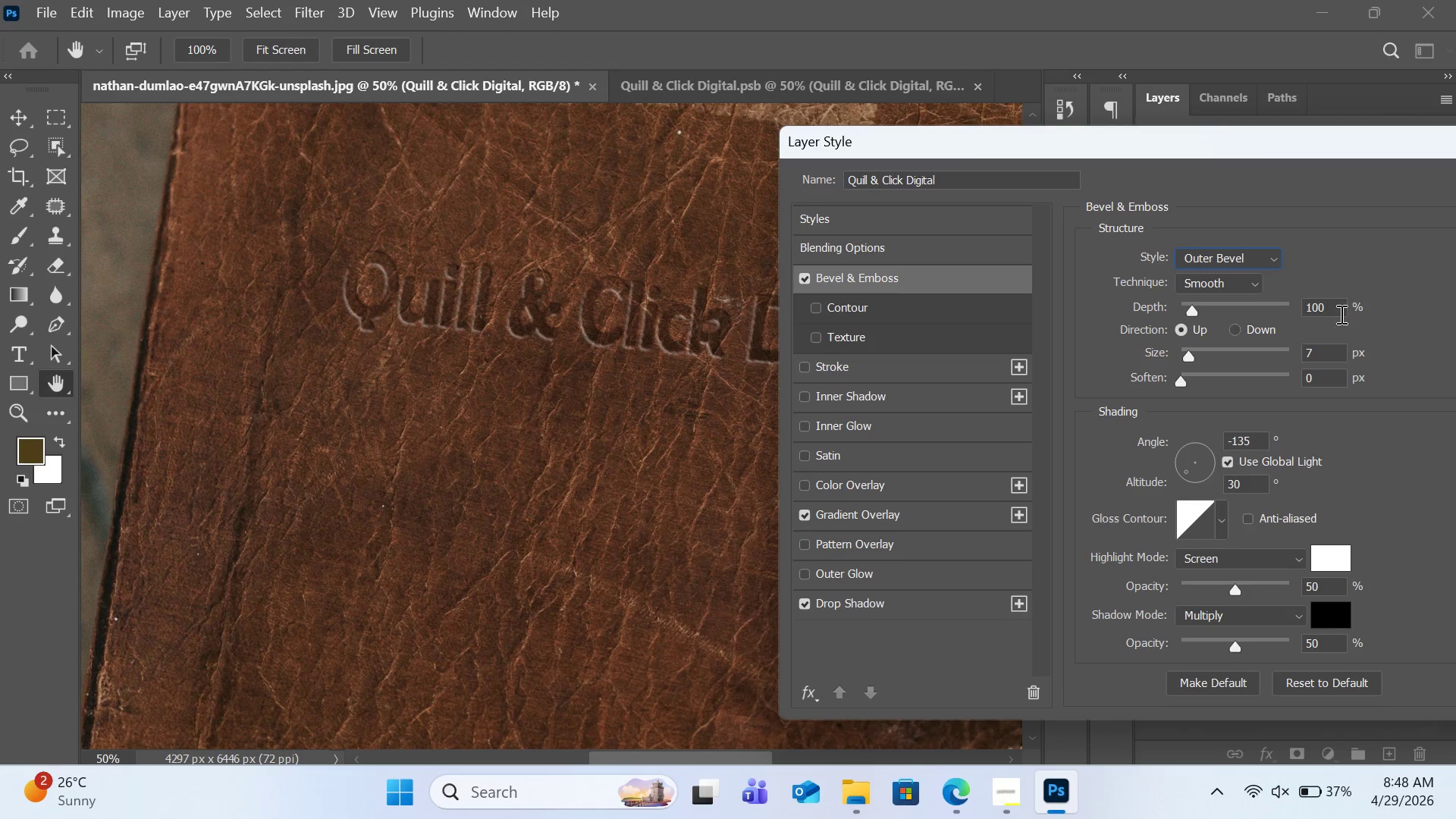 
left_click([1340, 314])
 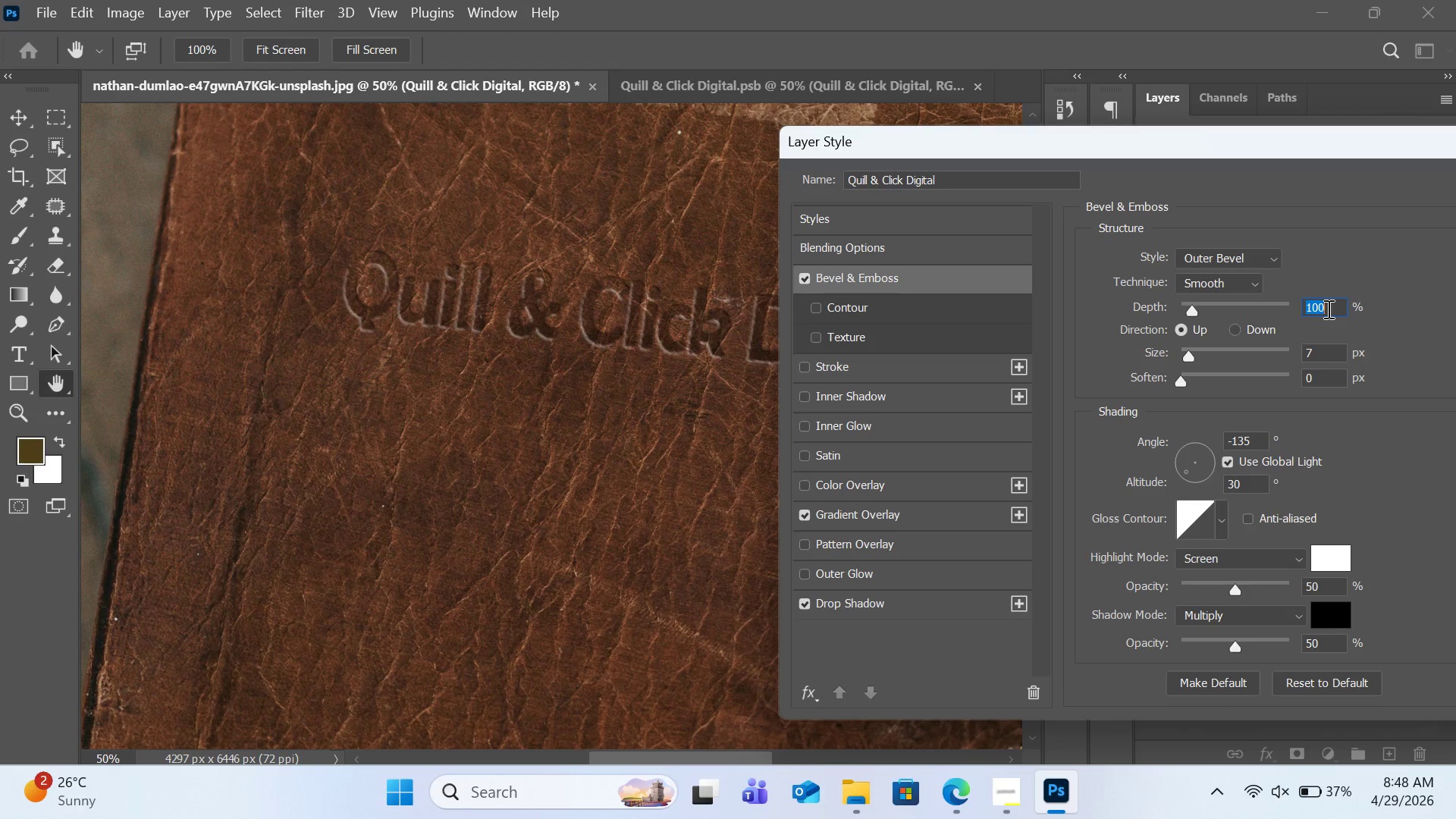 
key(Backspace)
type(90)
key(Backspace)
key(Backspace)
type(75)
 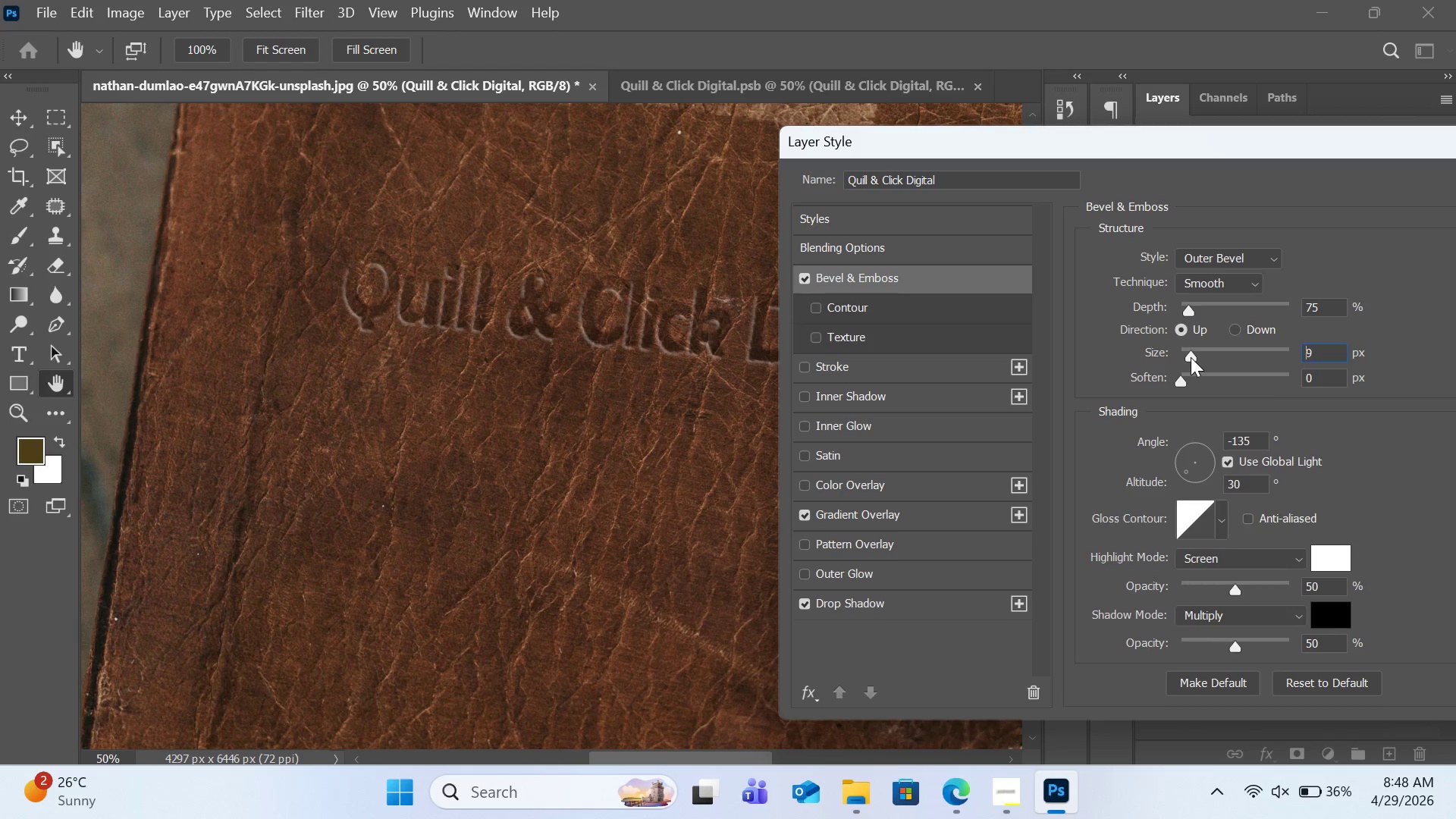 
wait(19.92)
 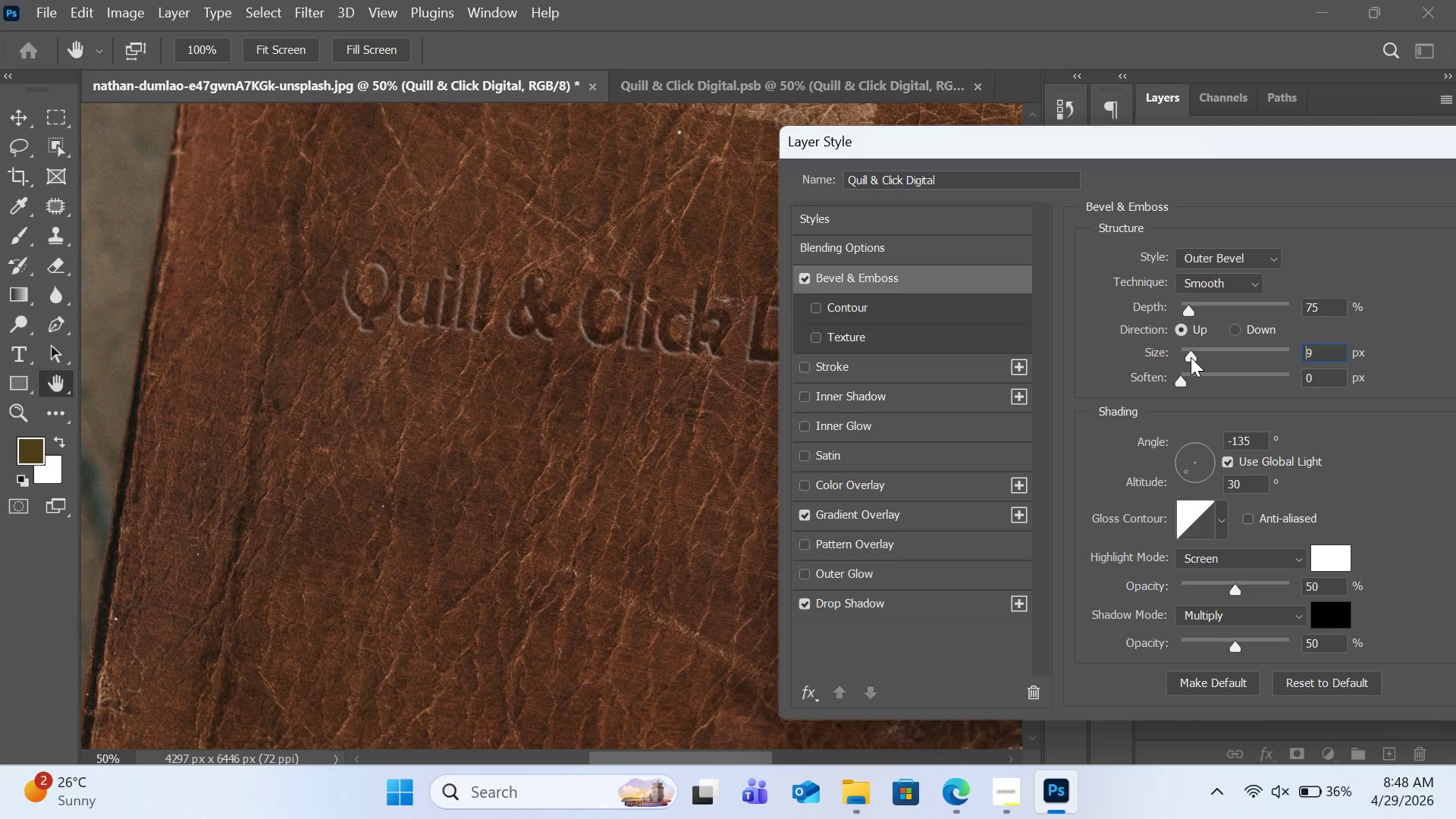 
left_click([1195, 375])
 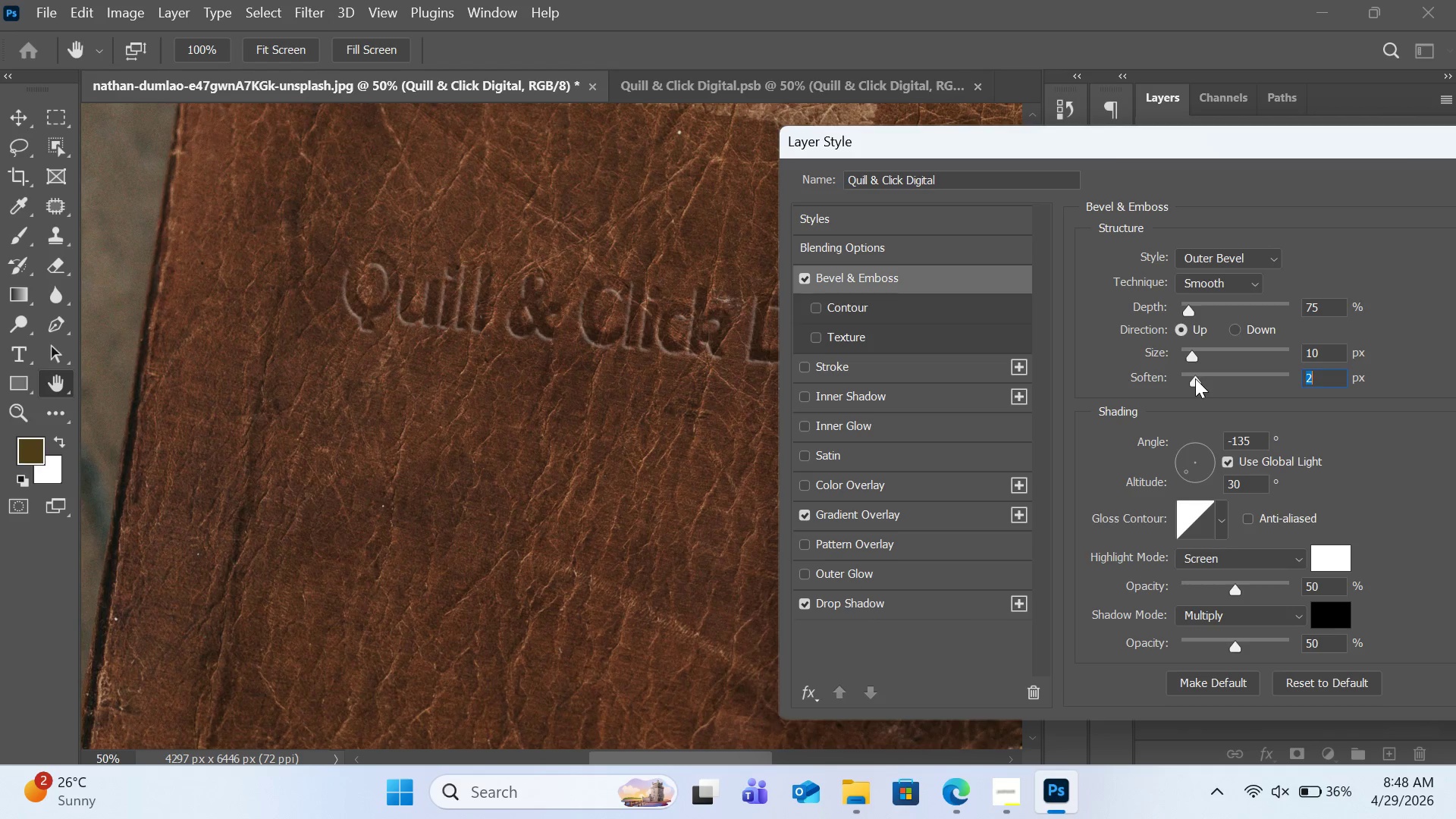 
left_click_drag(start_coordinate=[1195, 378], to_coordinate=[1205, 378])
 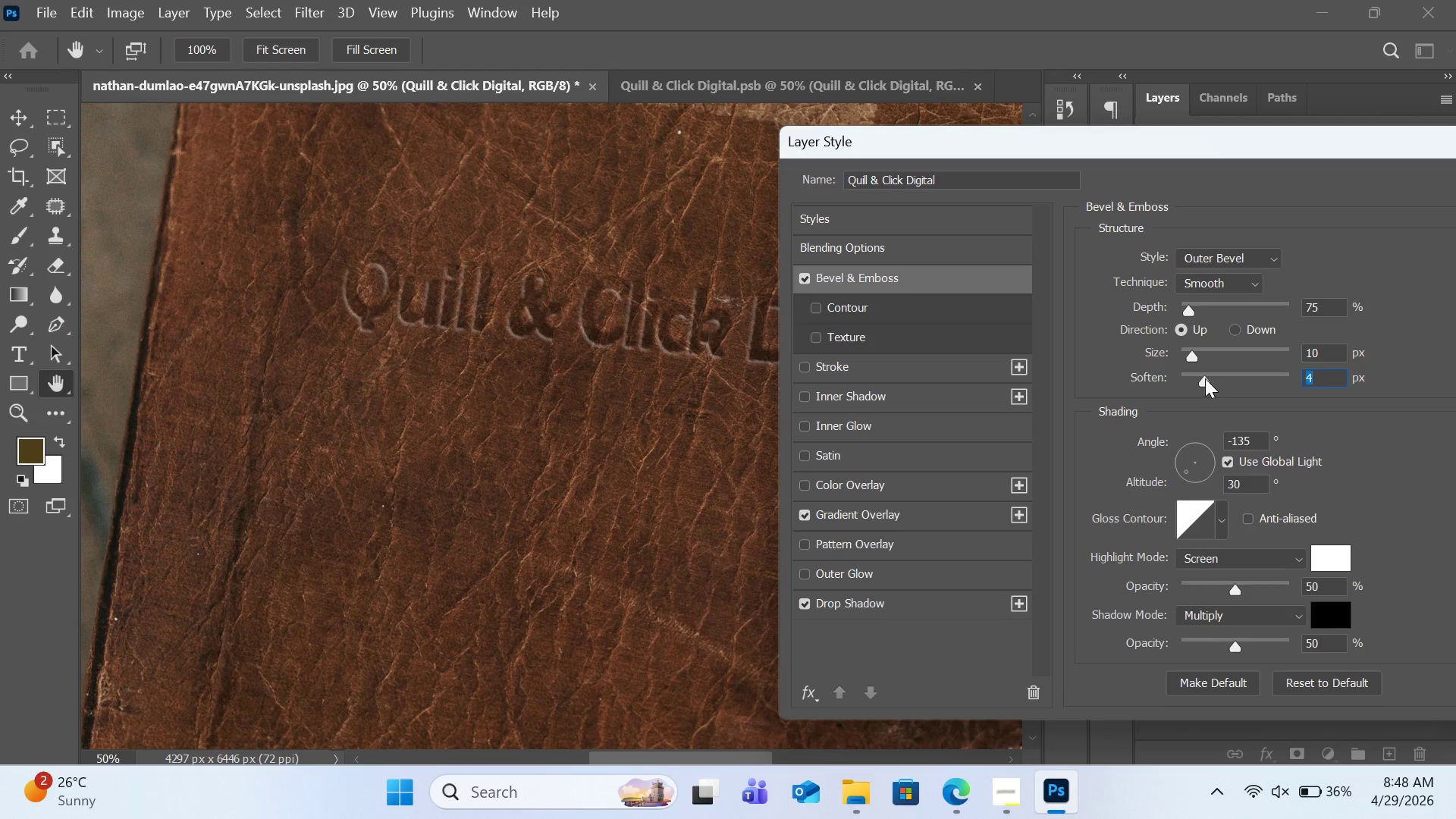 
left_click_drag(start_coordinate=[1205, 378], to_coordinate=[1211, 378])
 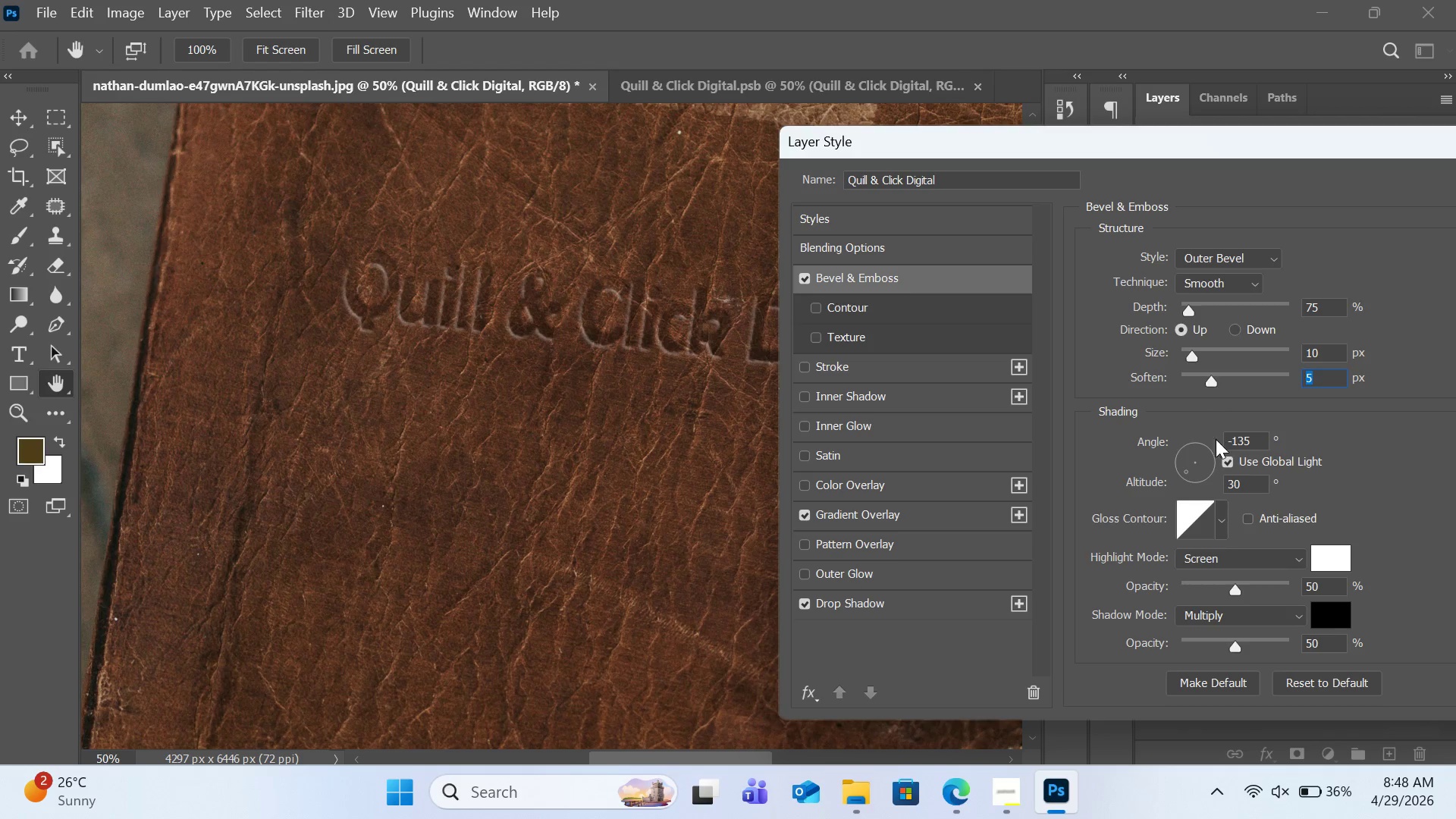 
left_click([1254, 442])
 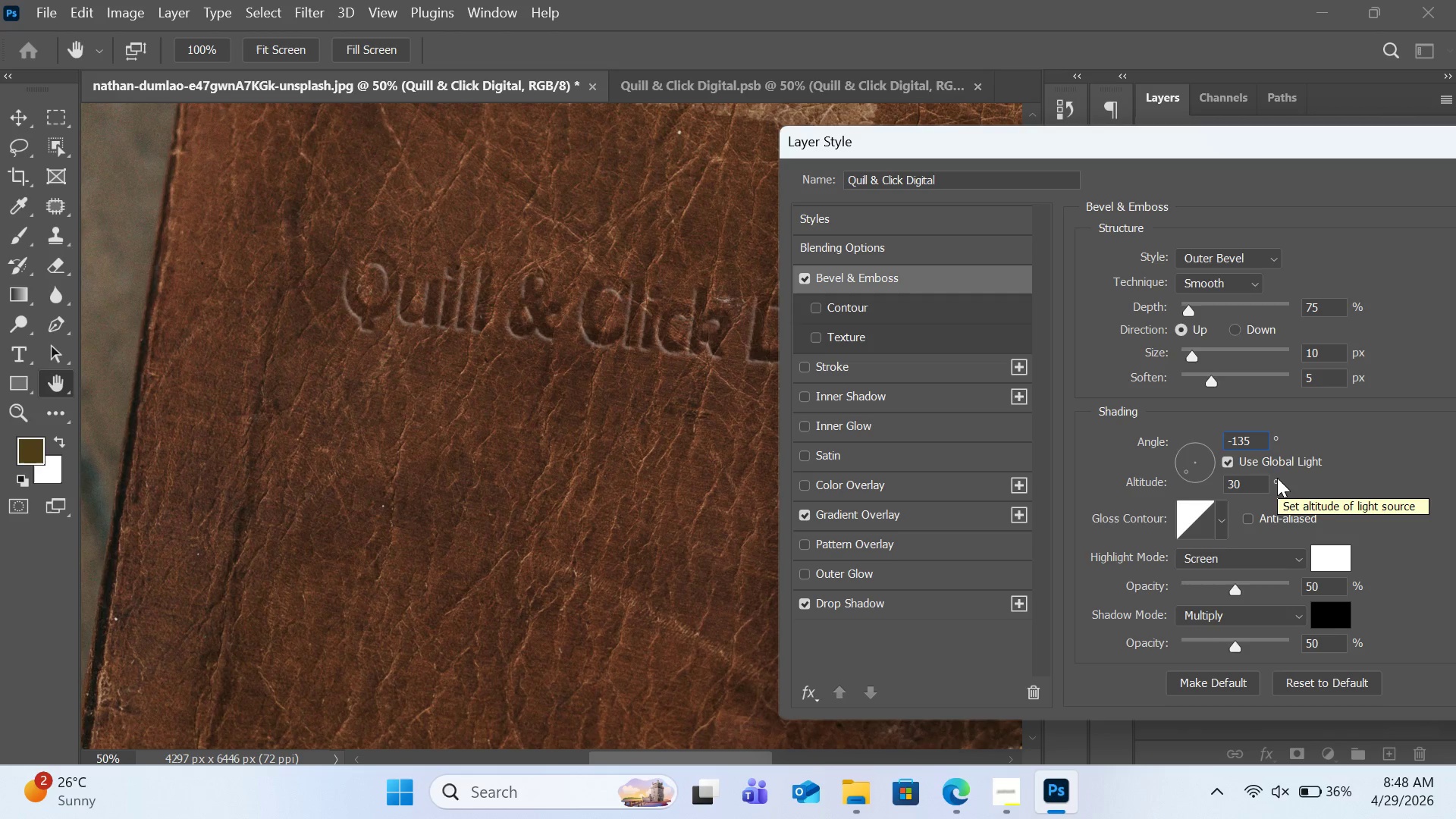 
wait(5.36)
 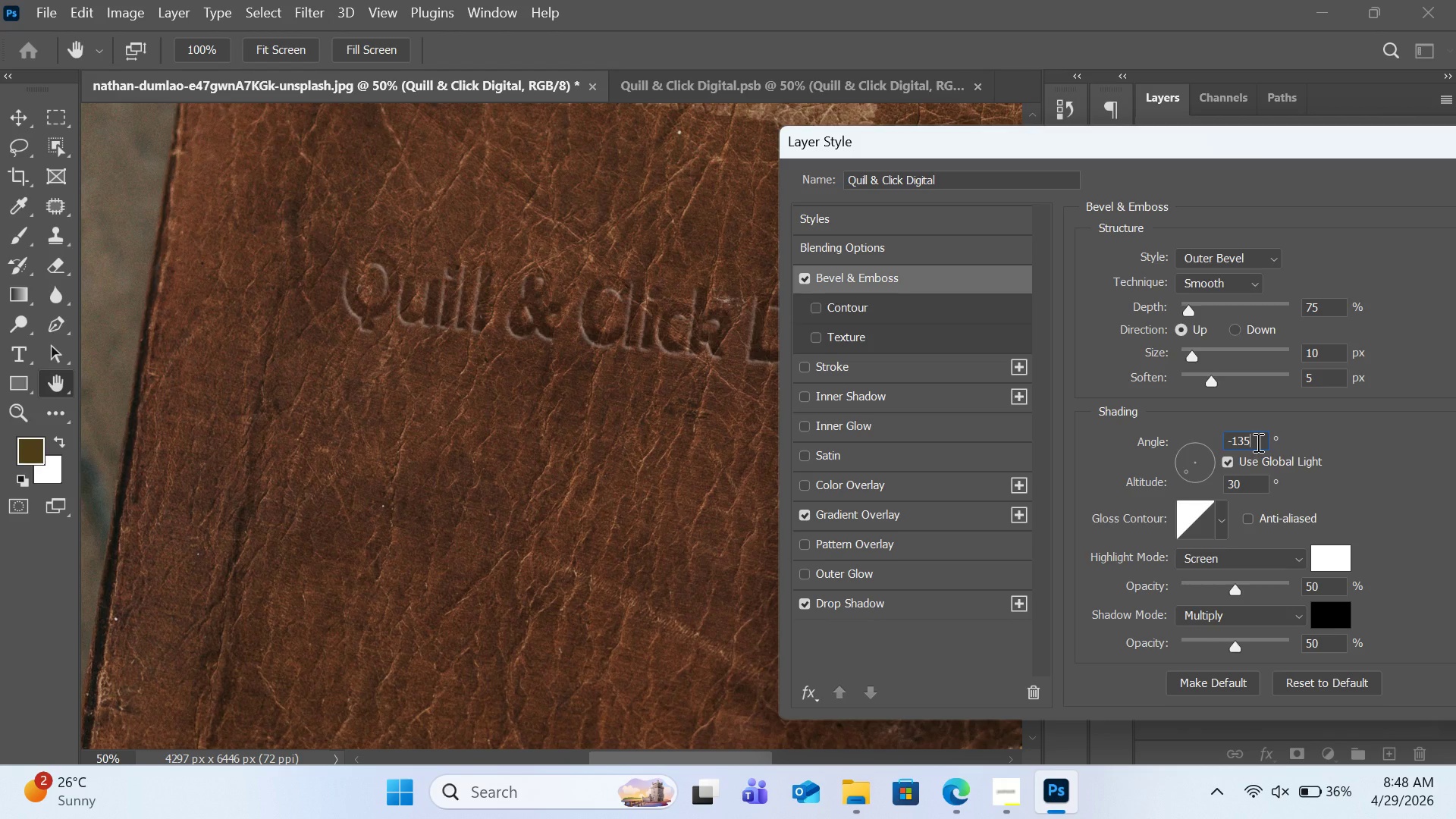 
left_click([1385, 498])
 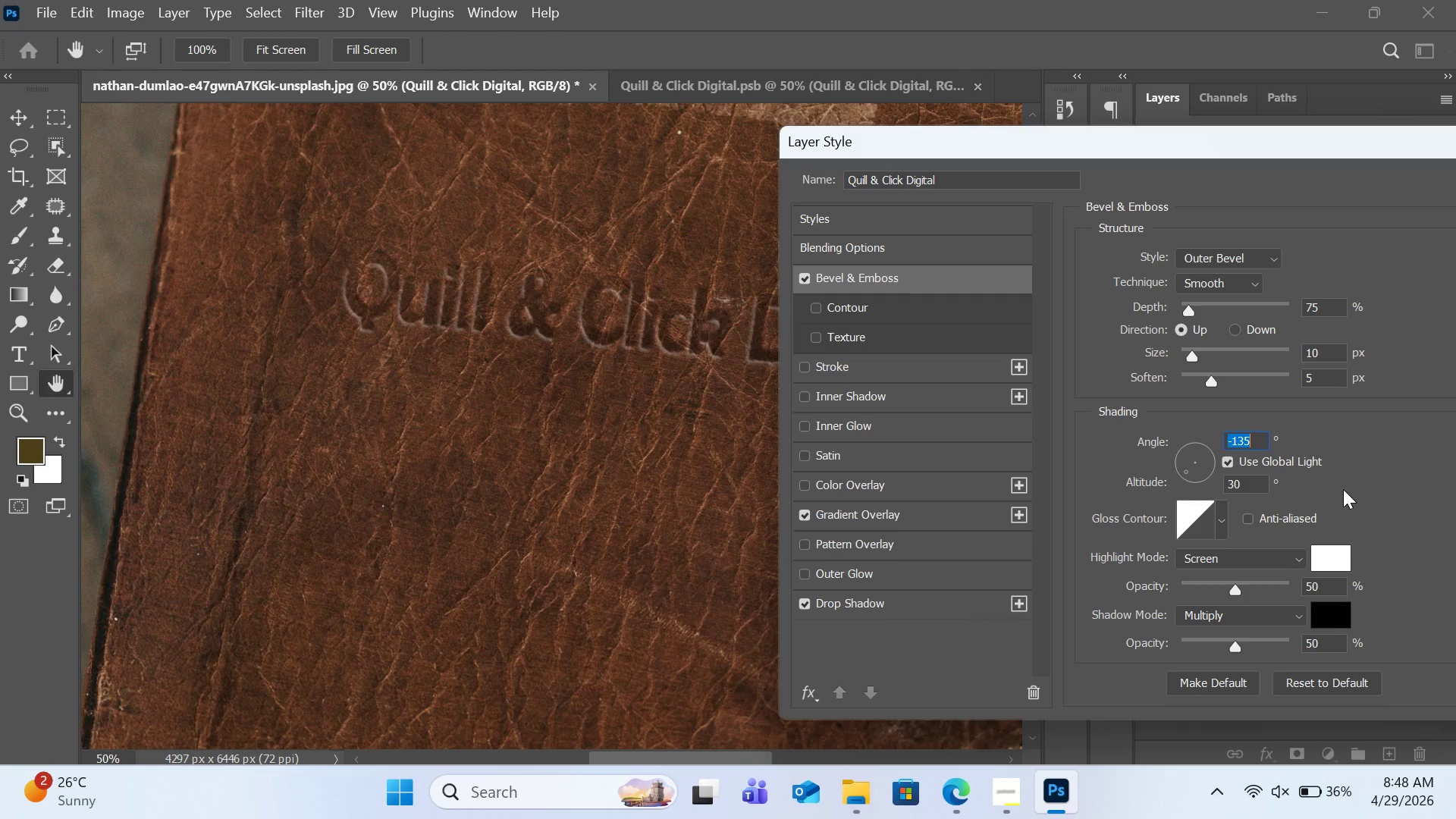 
wait(6.38)
 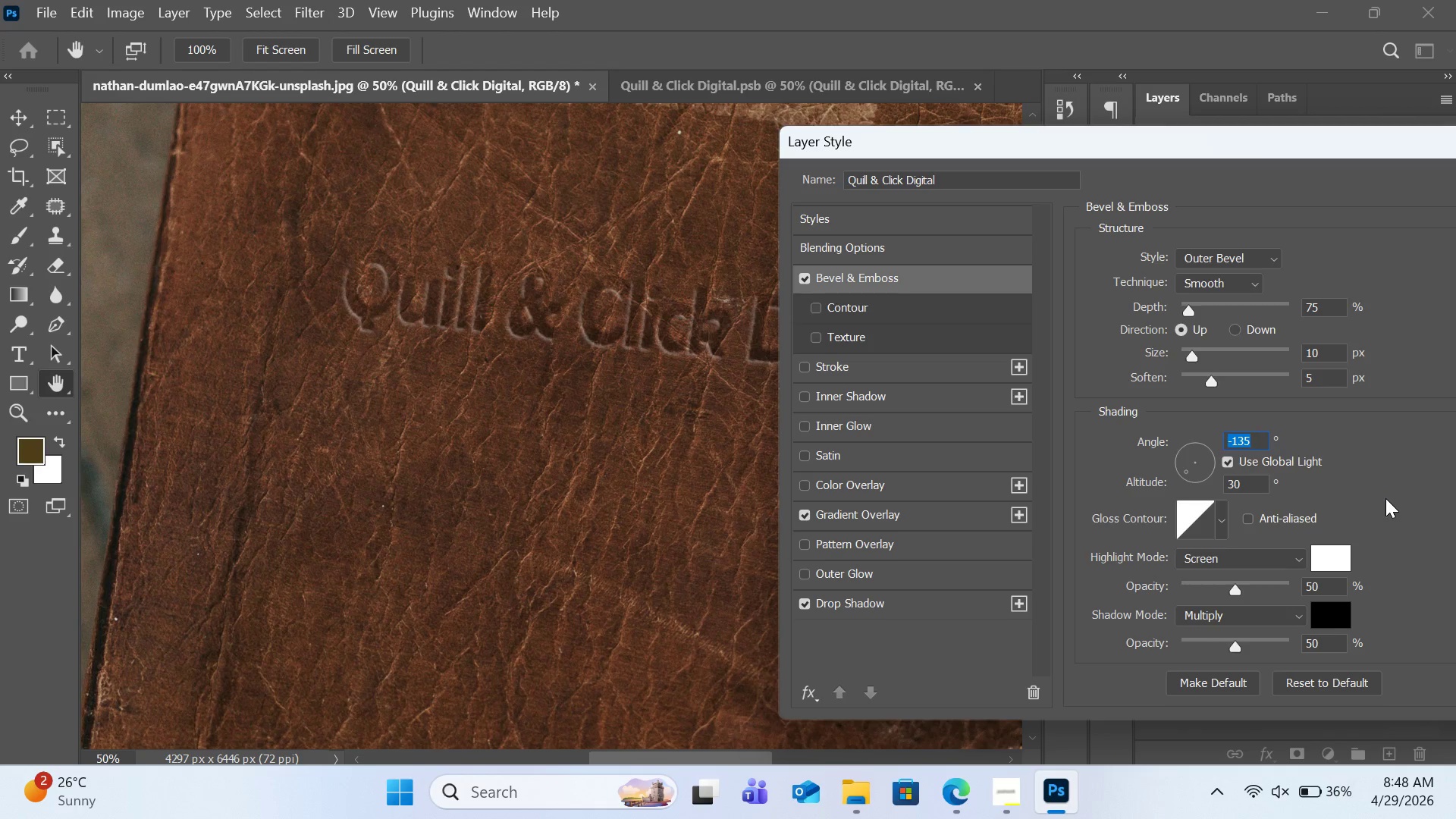 
type(-120)
 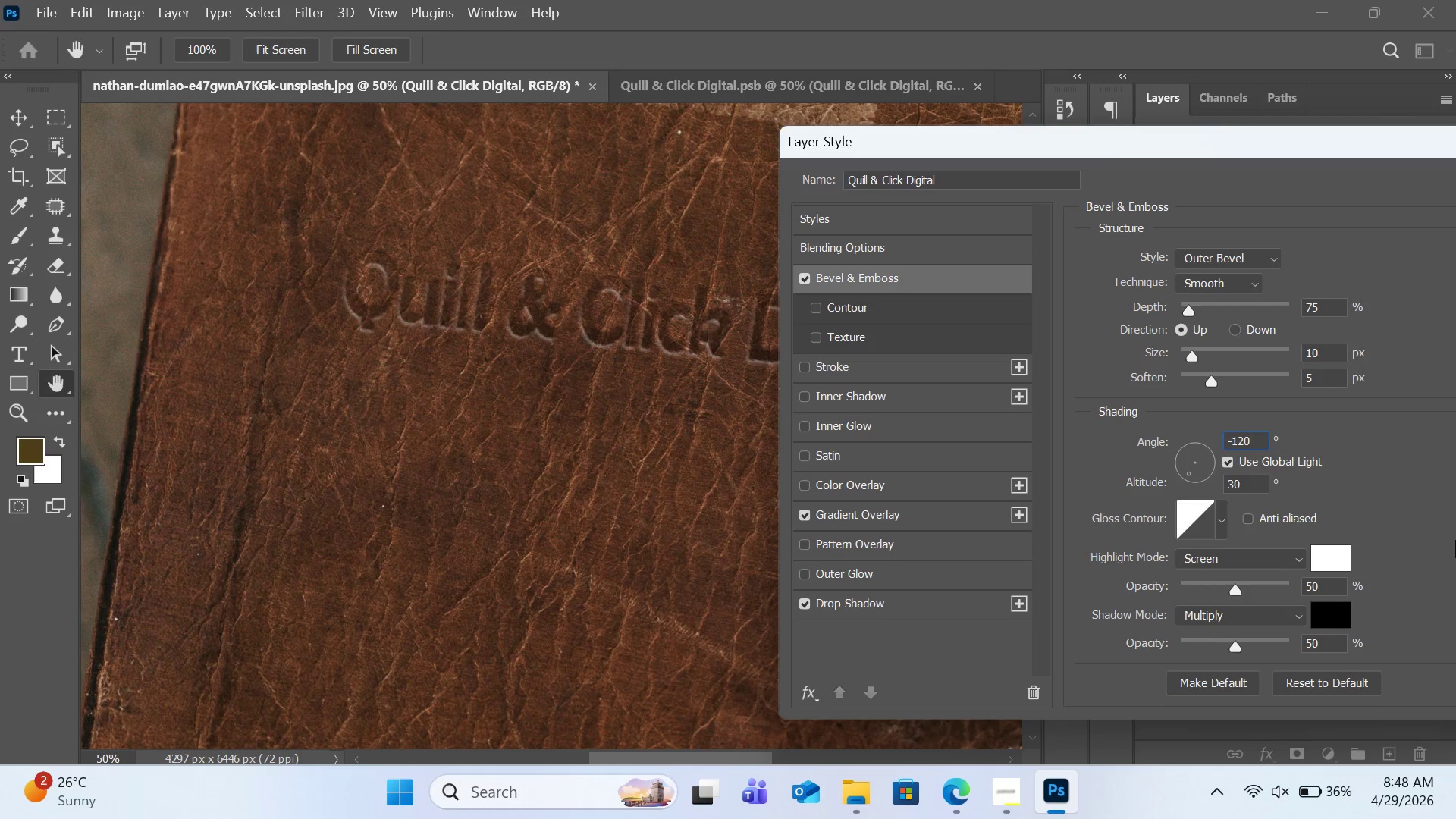 
left_click([1384, 497])
 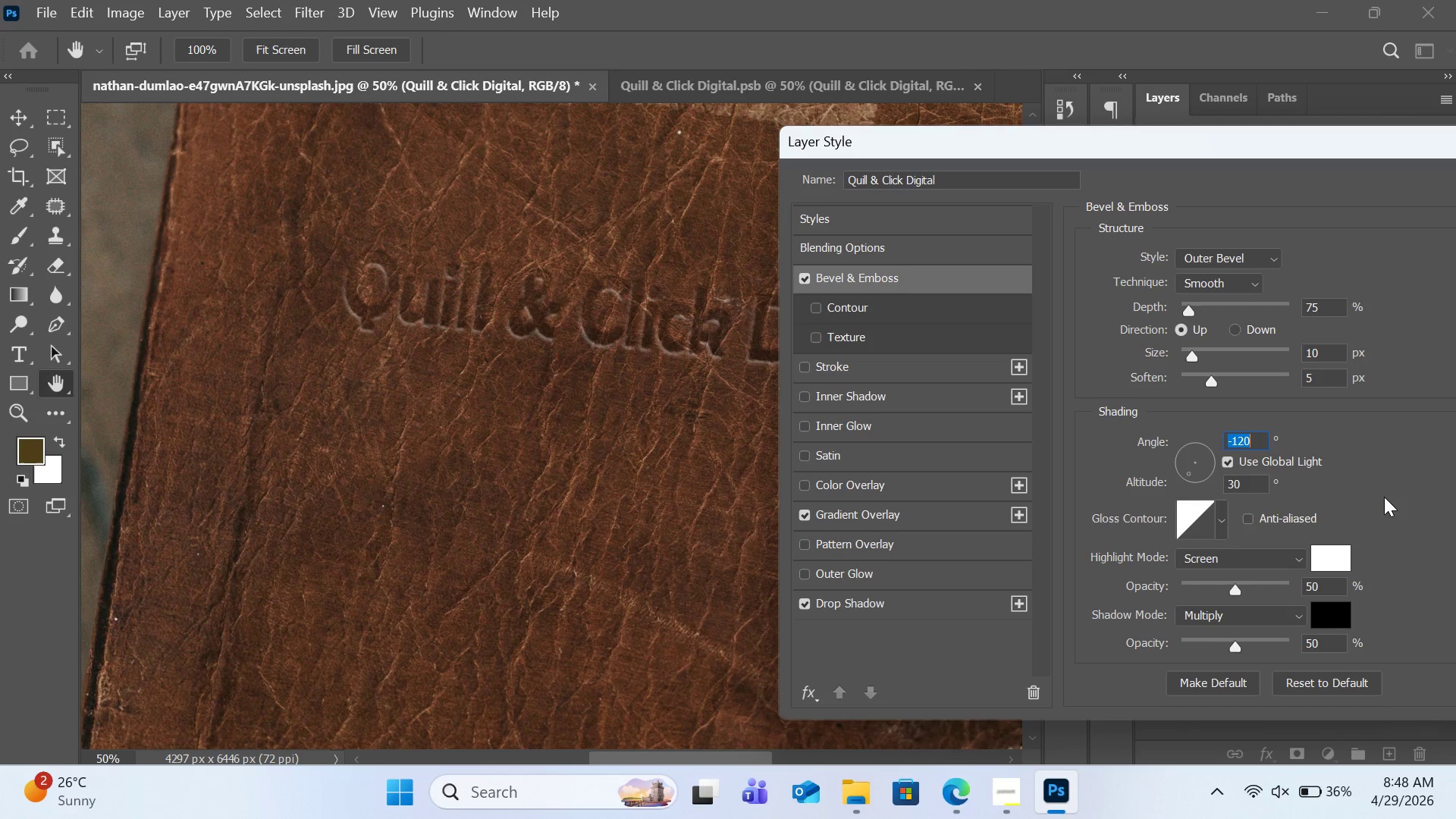 
left_click([1264, 616])
 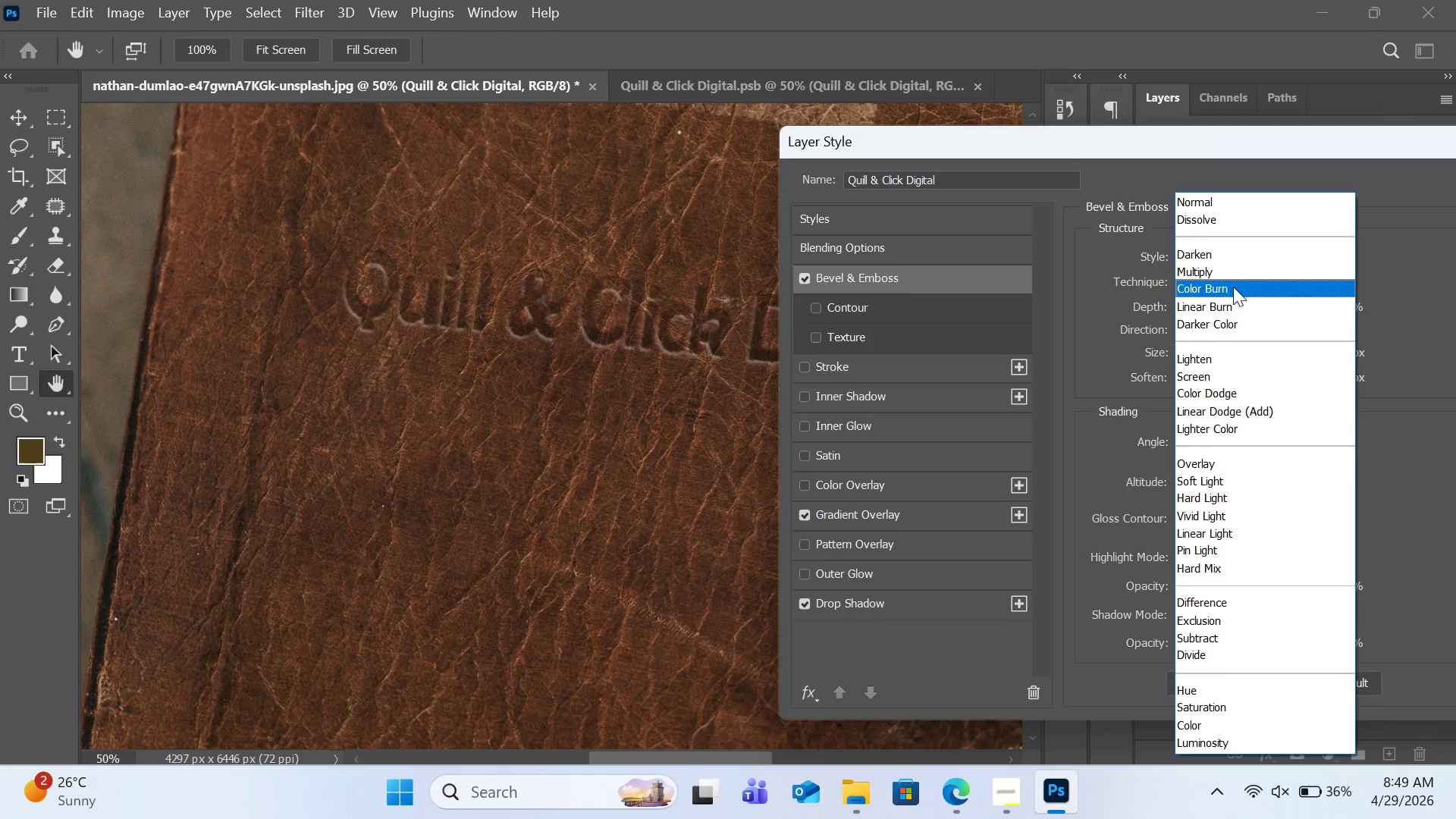 
wait(5.28)
 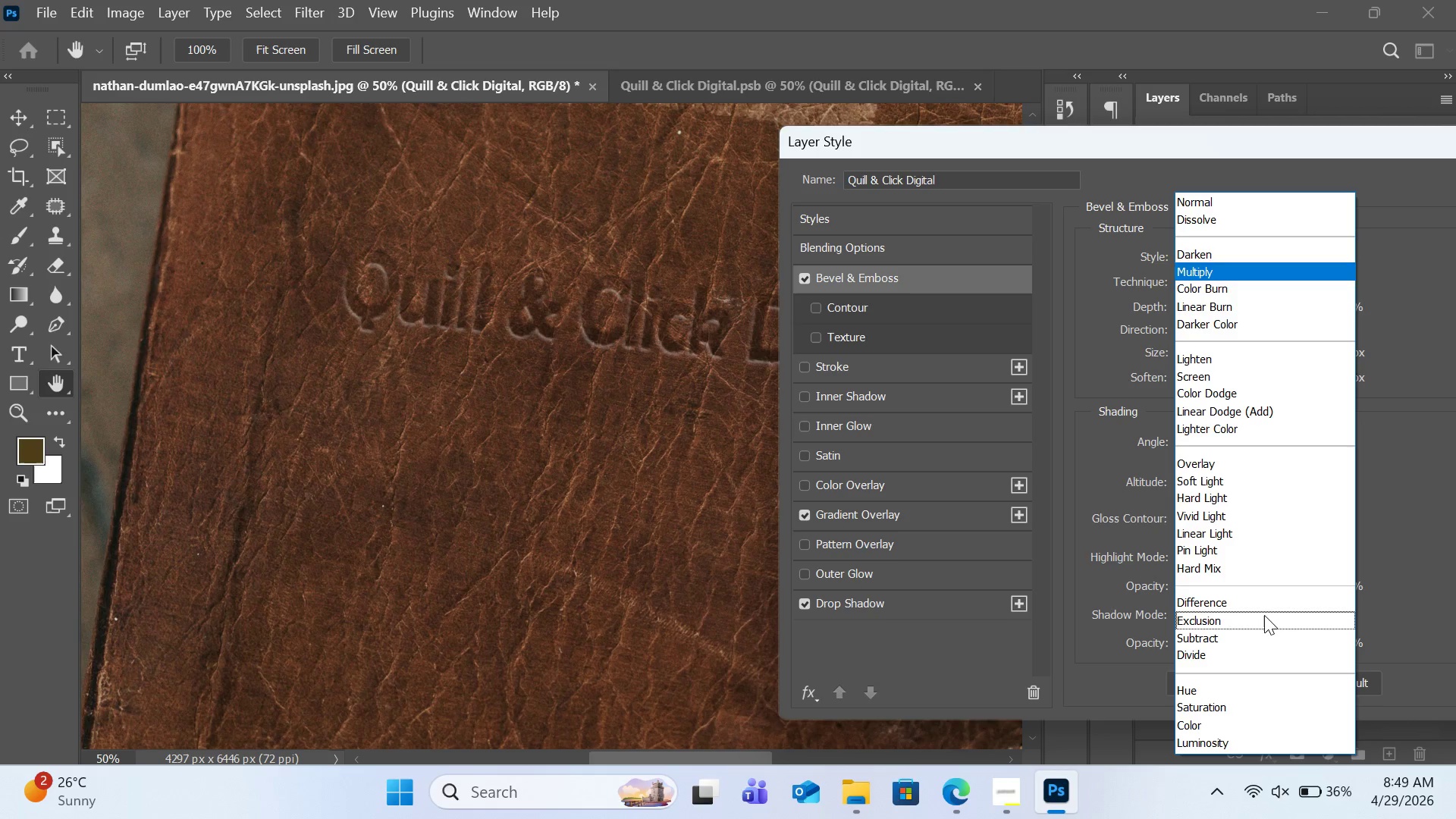 
left_click([1233, 300])
 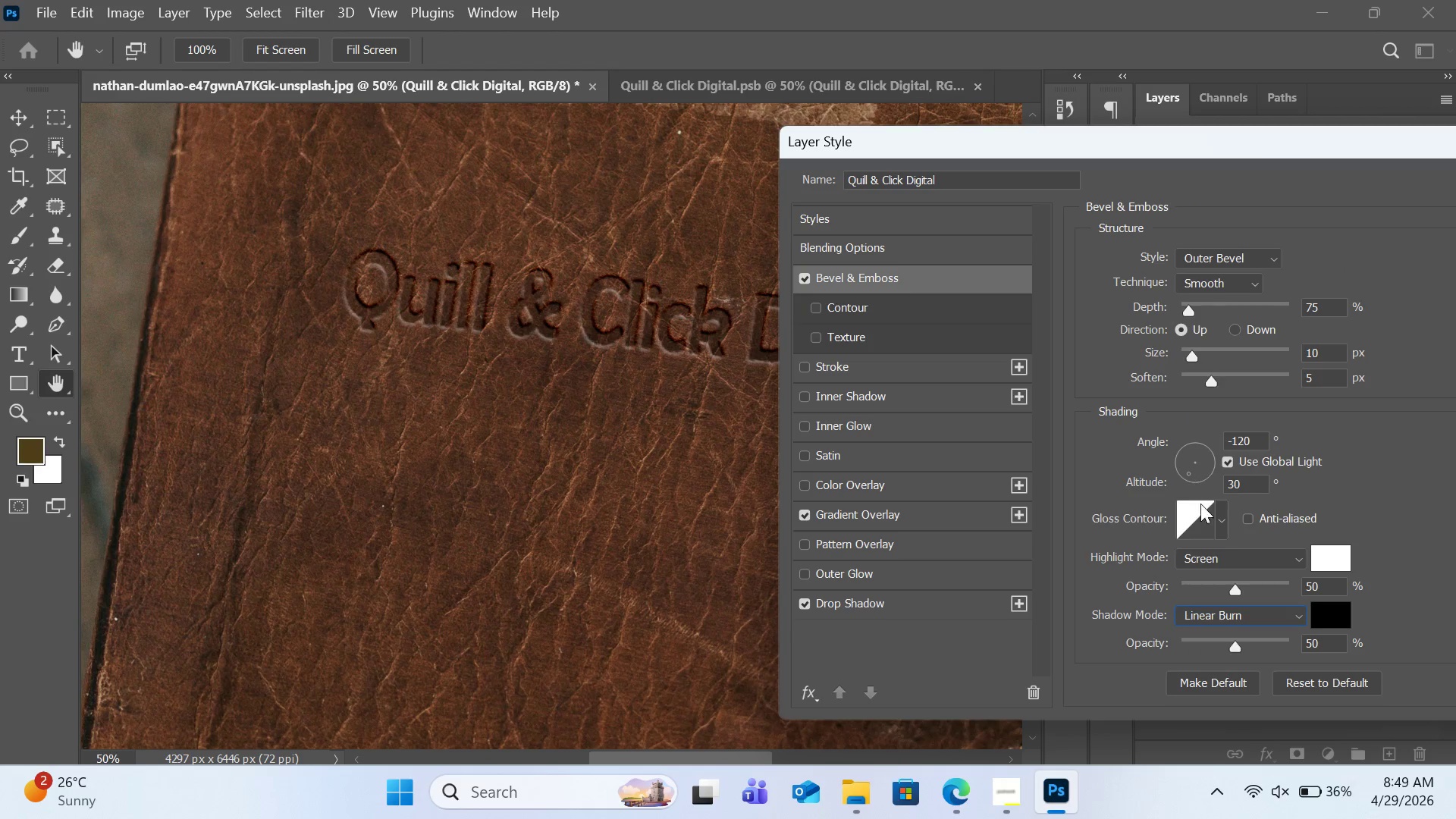 
left_click([1225, 617])
 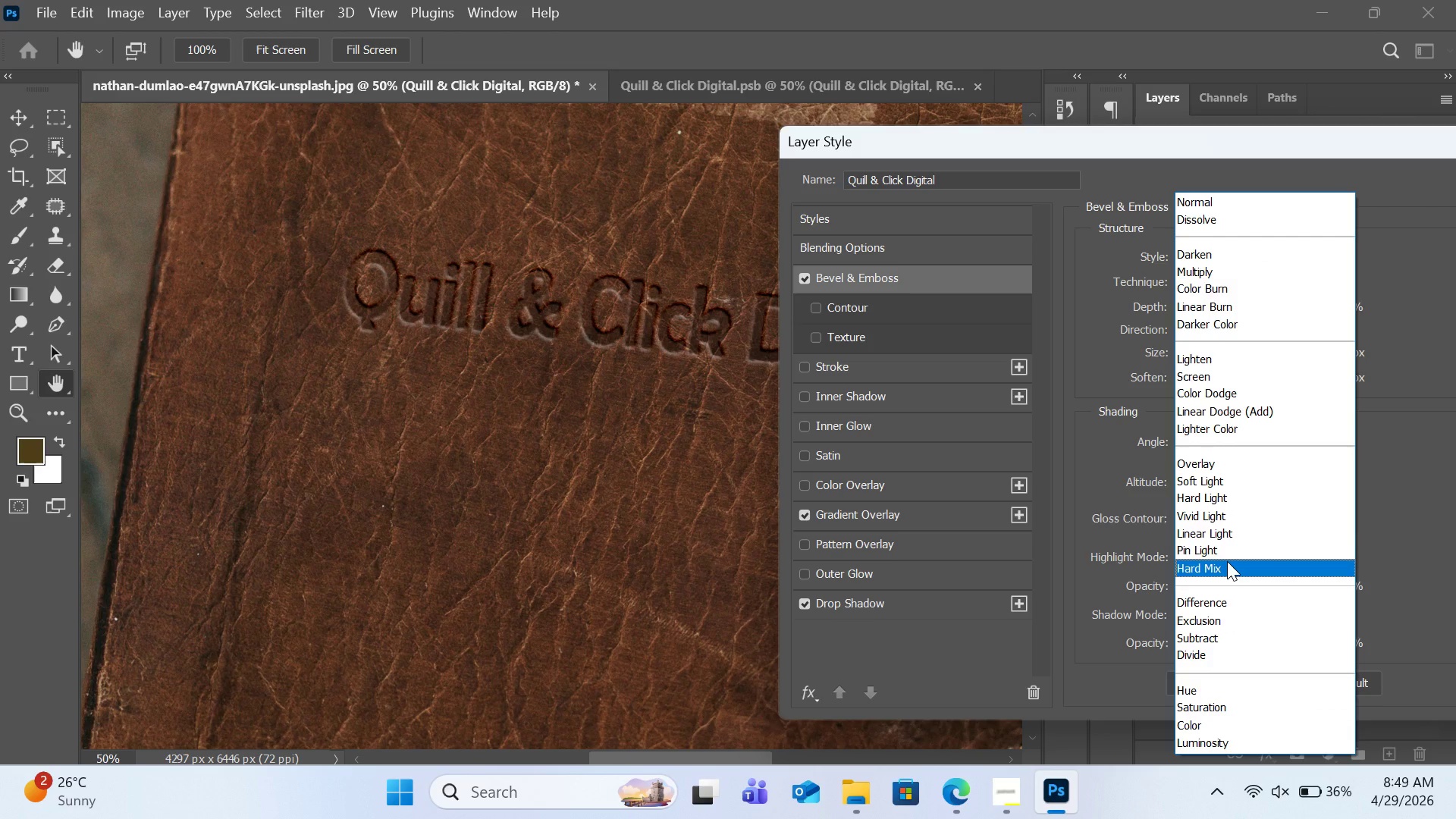 
left_click([1227, 561])
 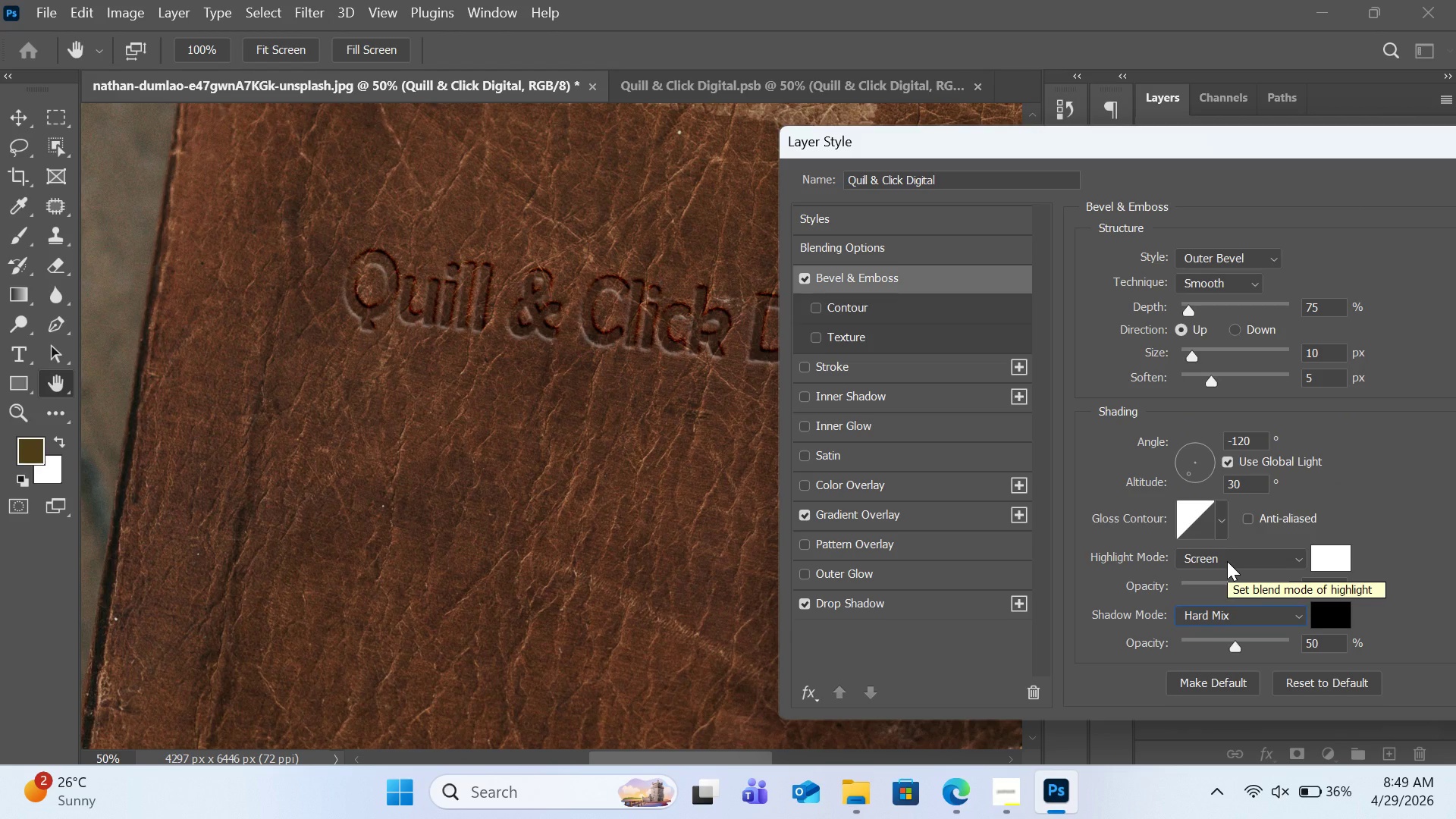 
left_click_drag(start_coordinate=[1335, 554], to_coordinate=[414, 133])
 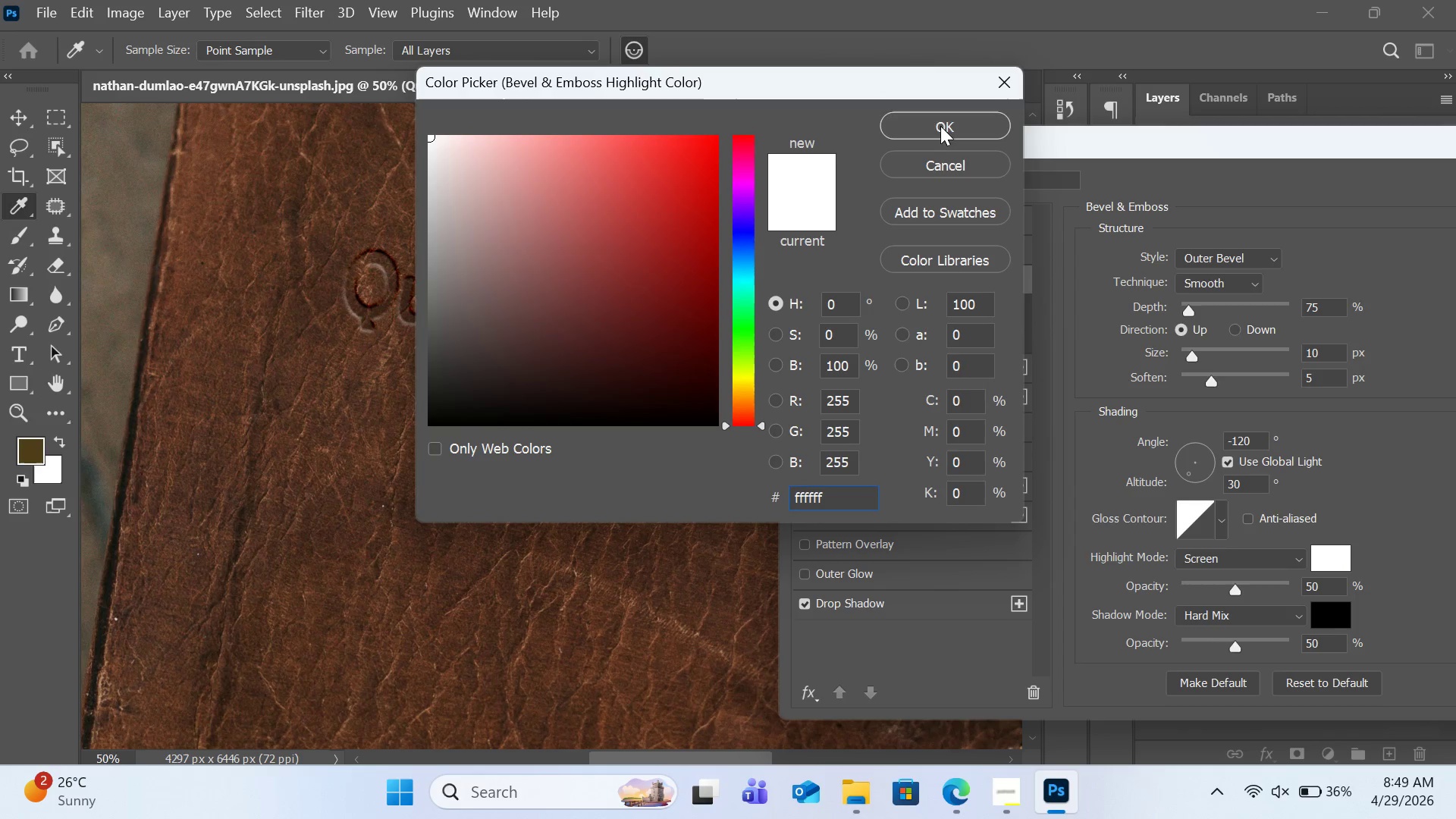 
left_click([940, 126])
 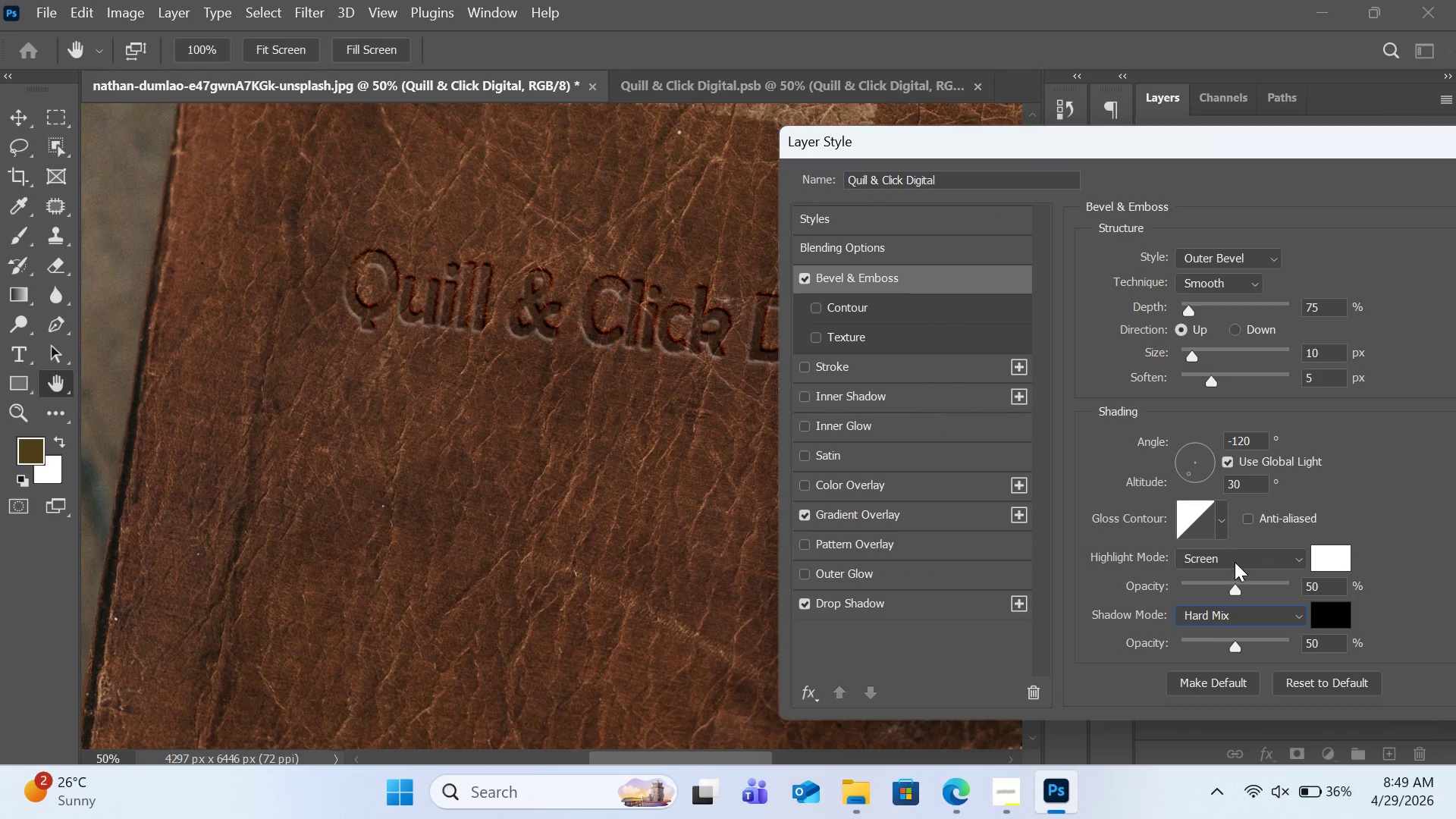 
left_click([1228, 585])
 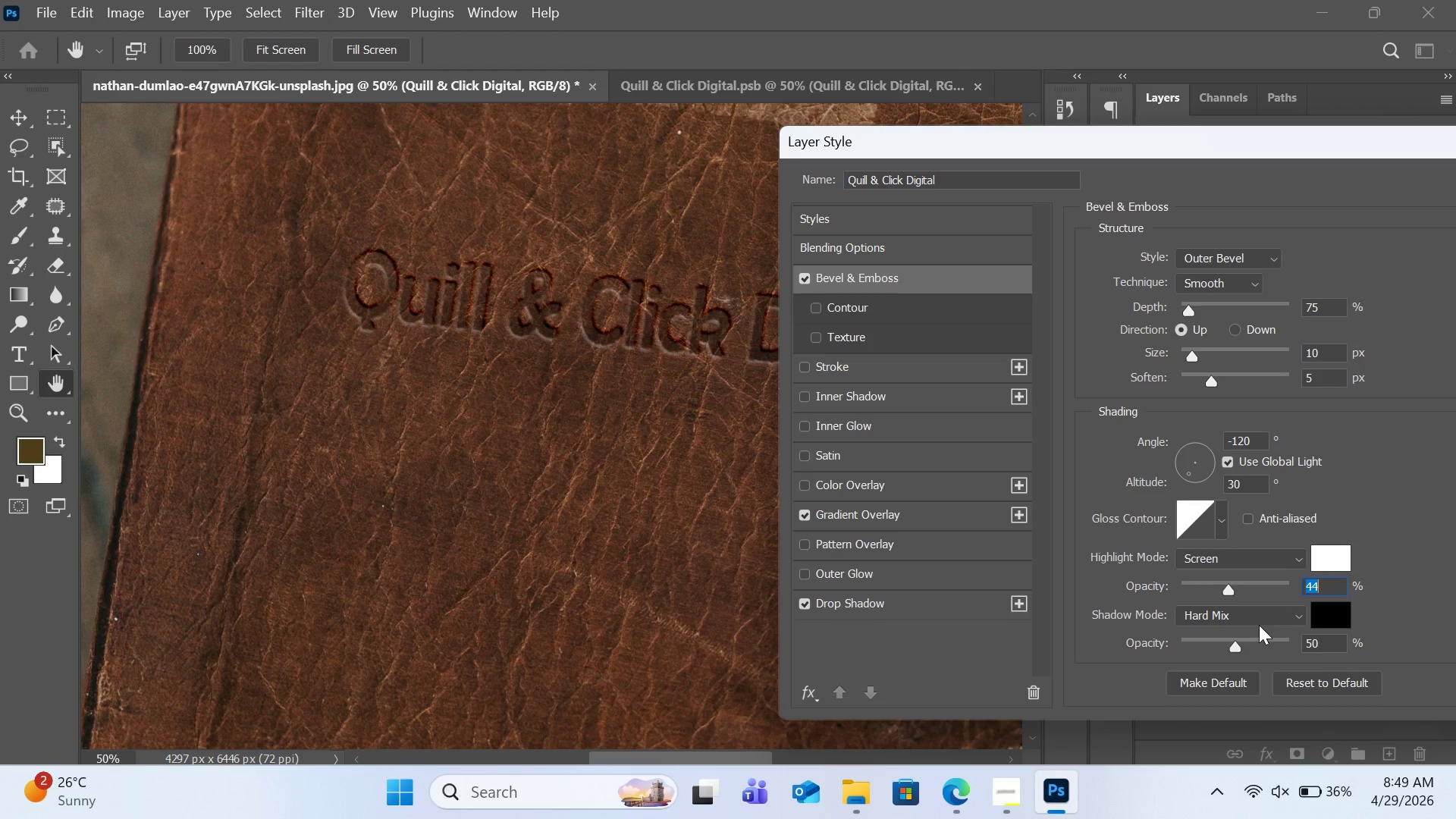 
wait(15.28)
 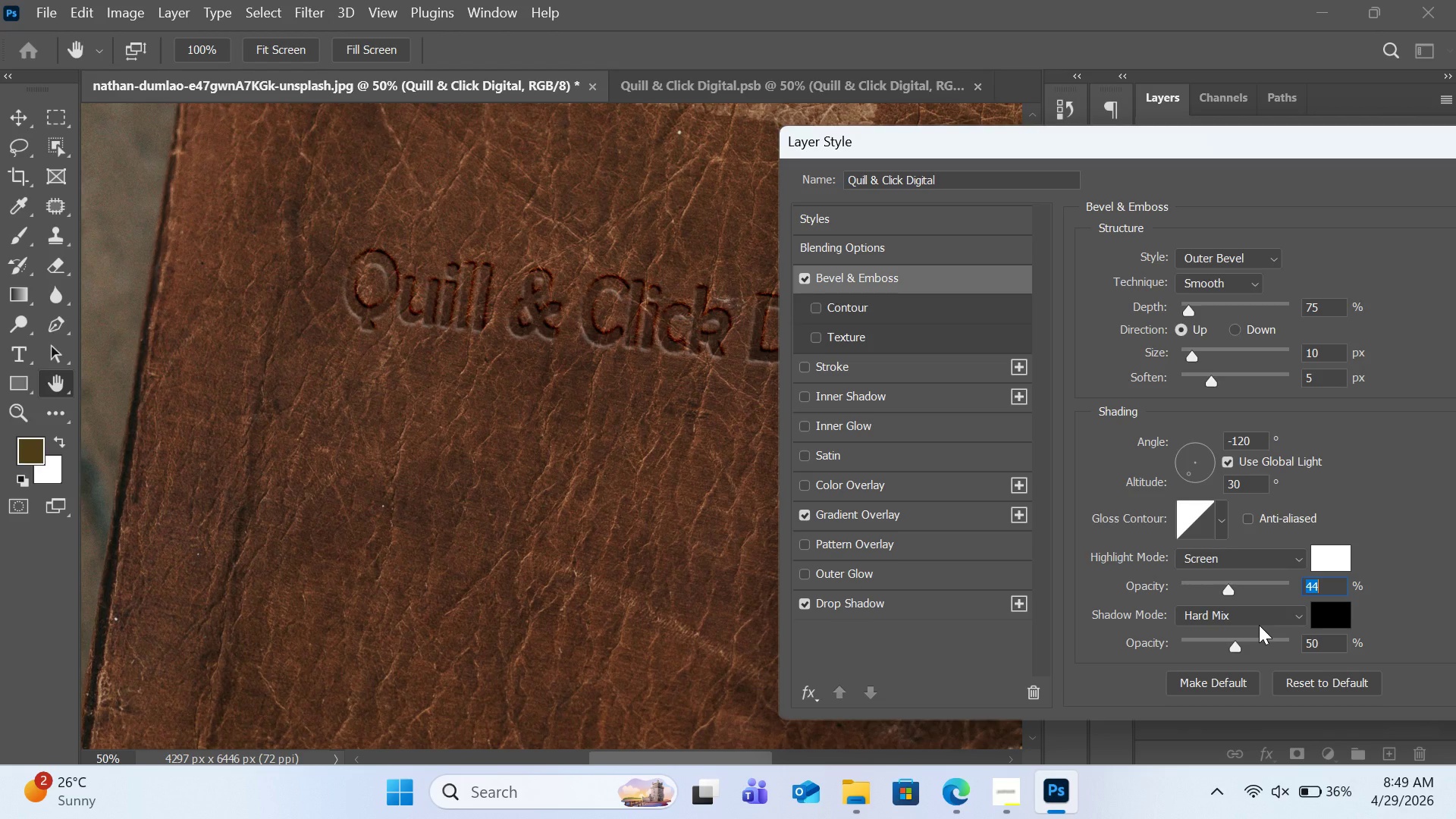 
left_click_drag(start_coordinate=[1238, 645], to_coordinate=[1201, 652])
 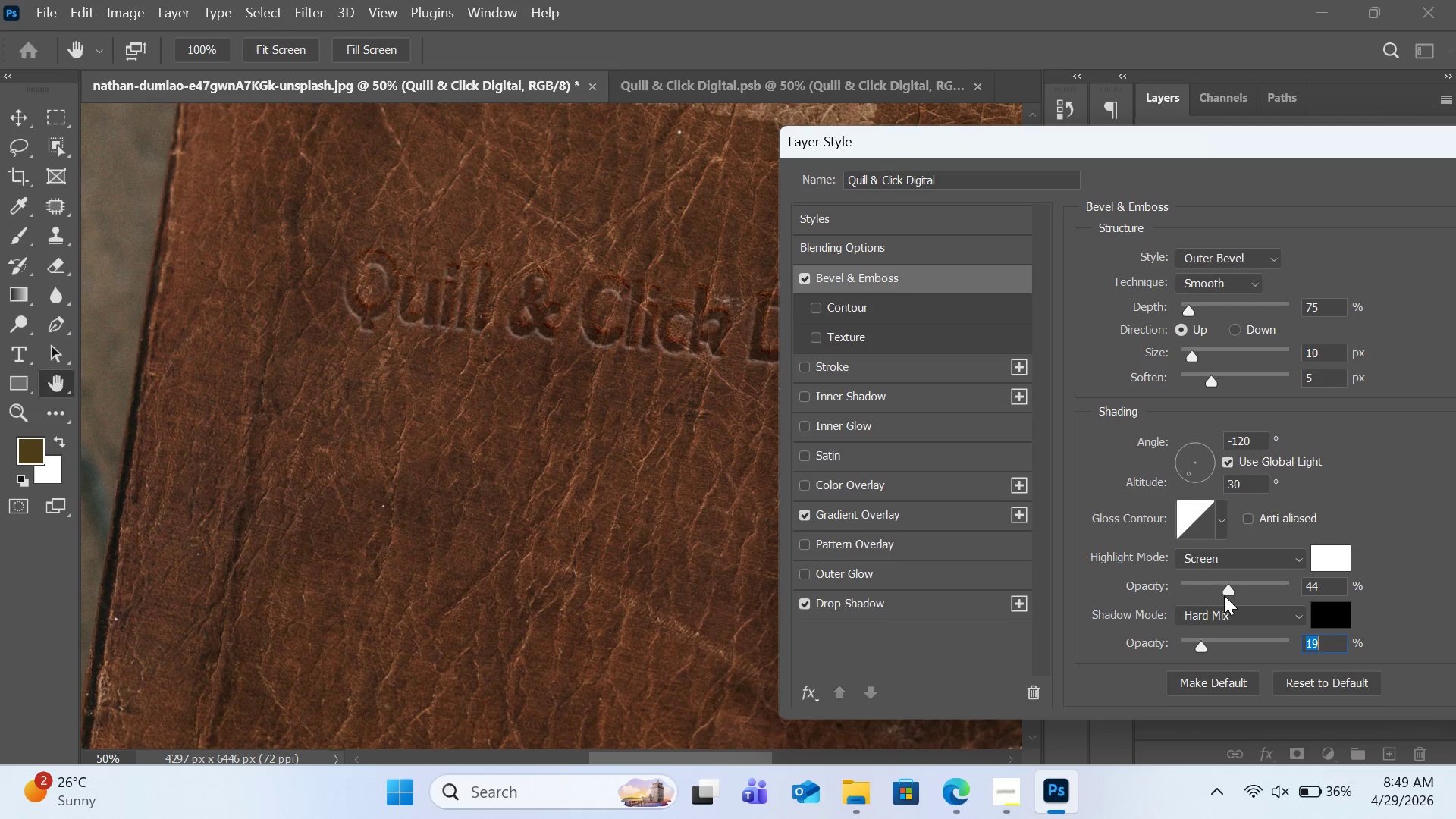 
wait(6.03)
 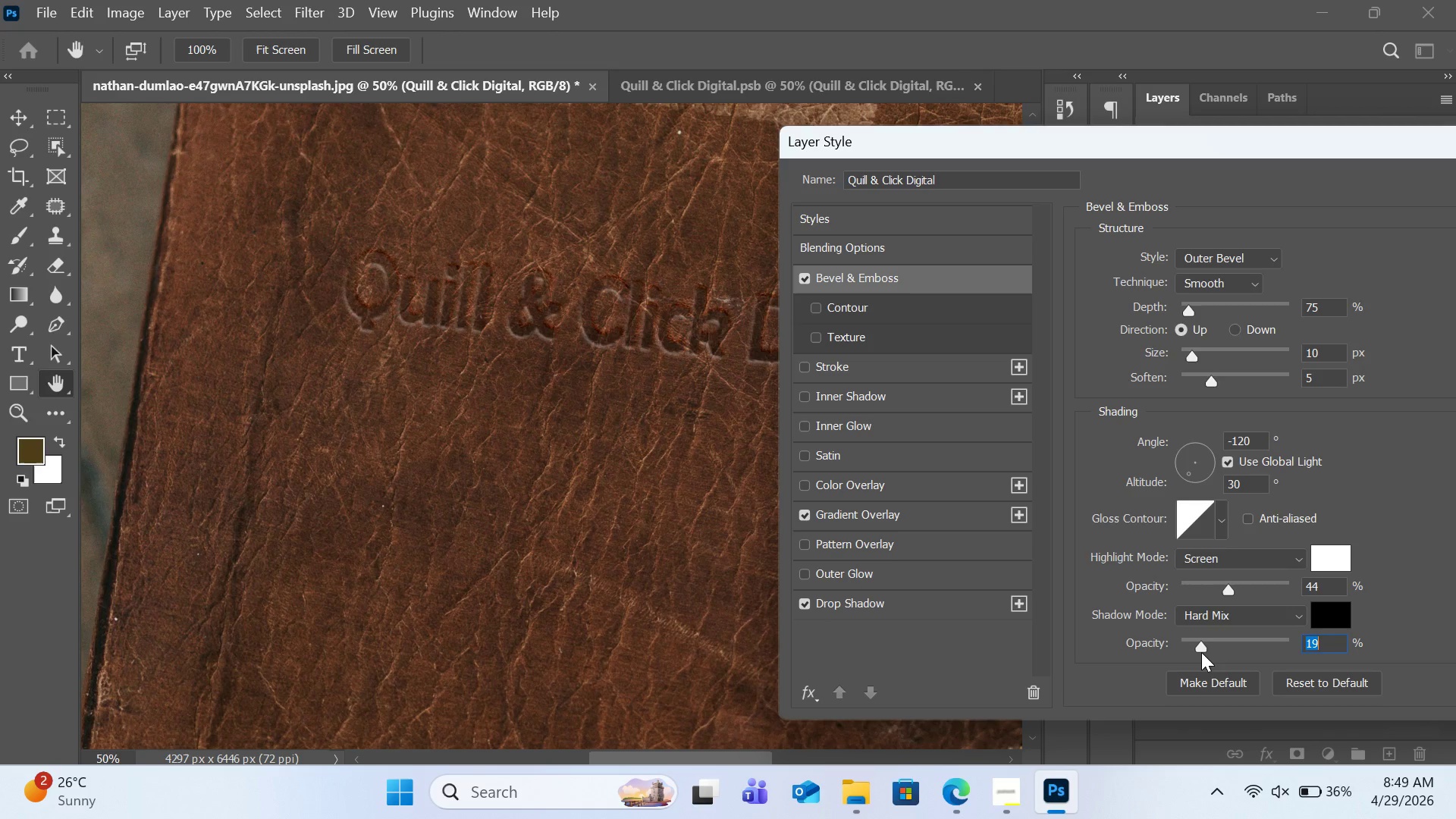 
left_click([1224, 592])
 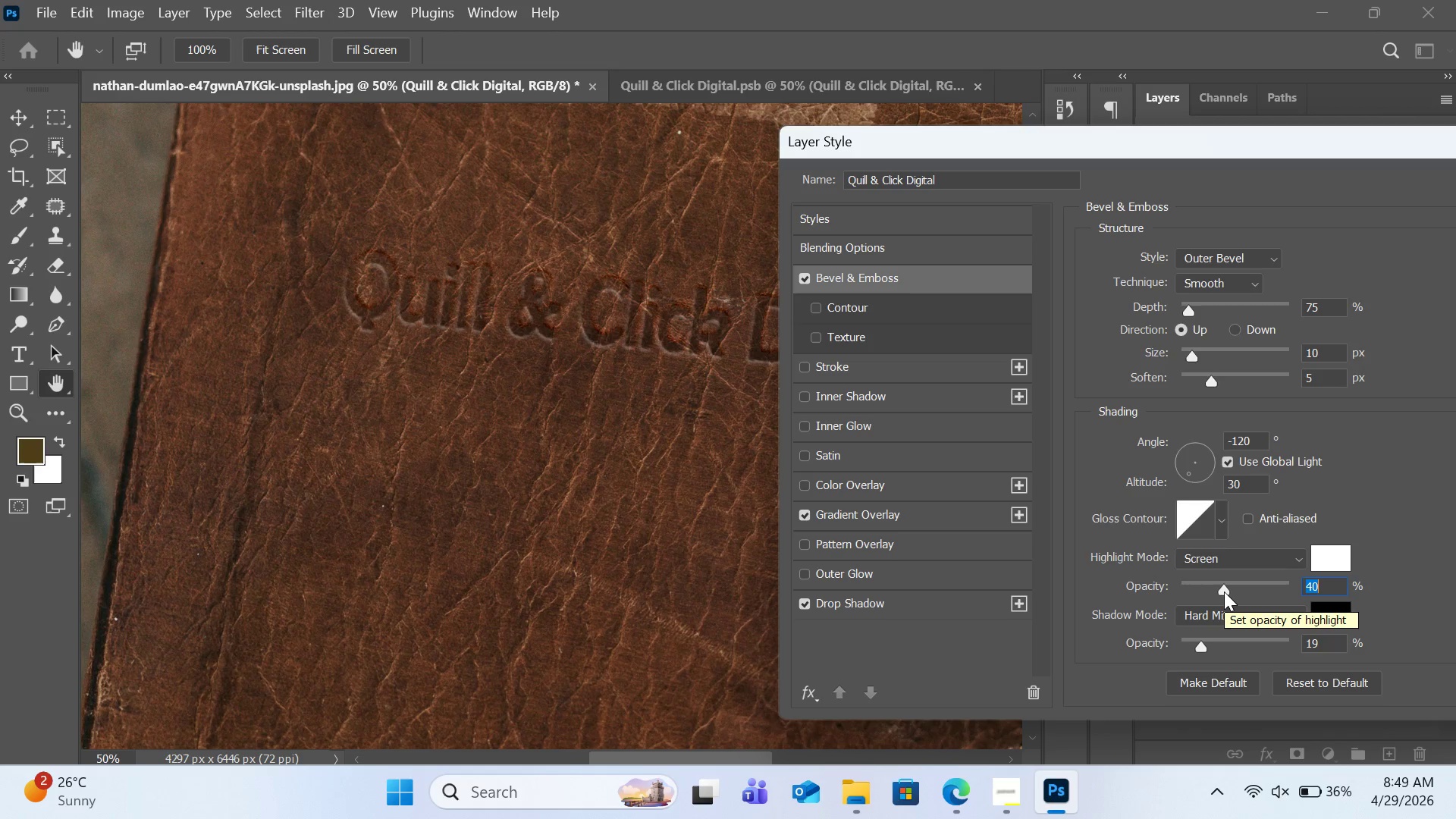 
left_click([1253, 563])
 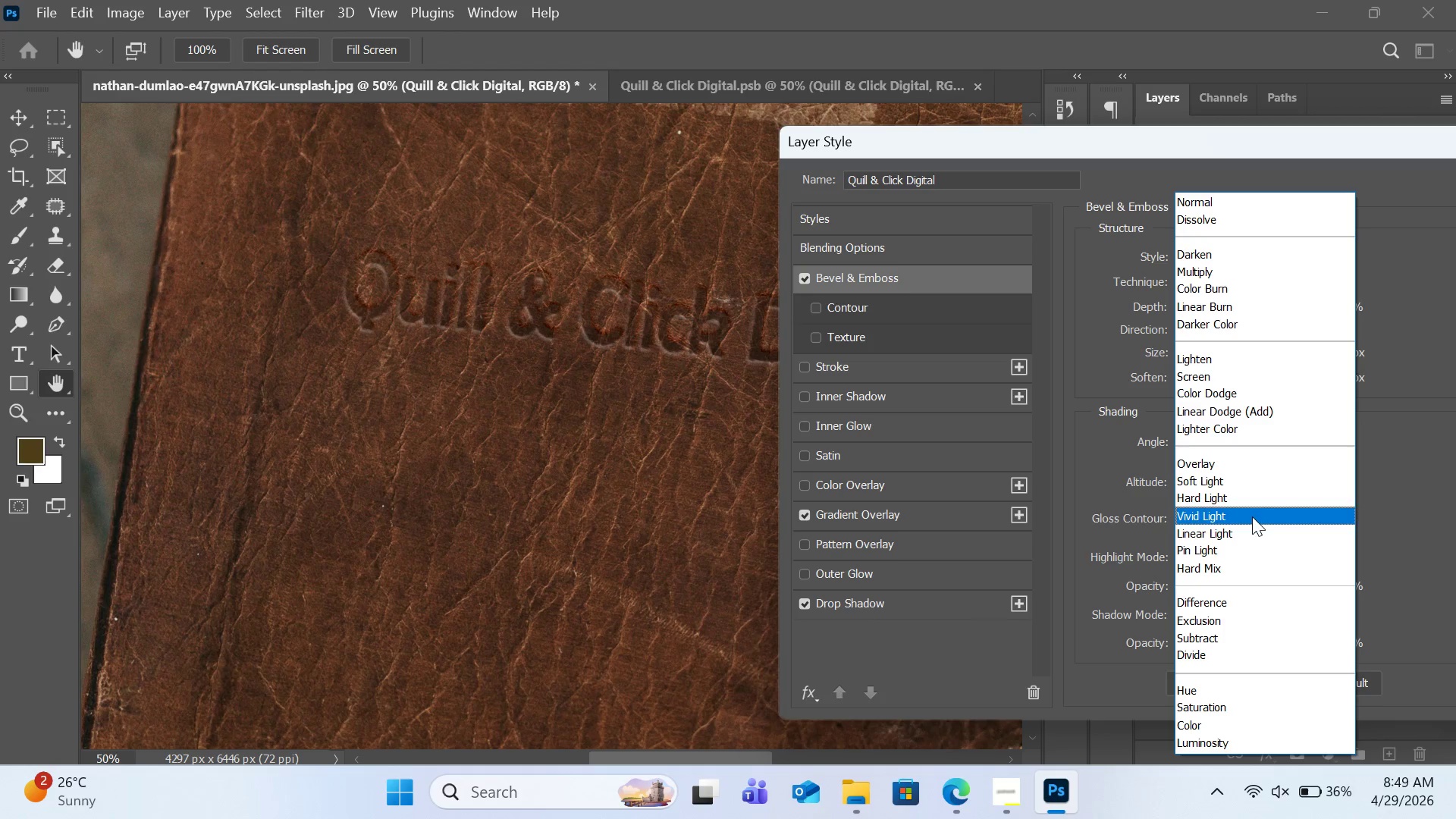 
left_click([1244, 565])
 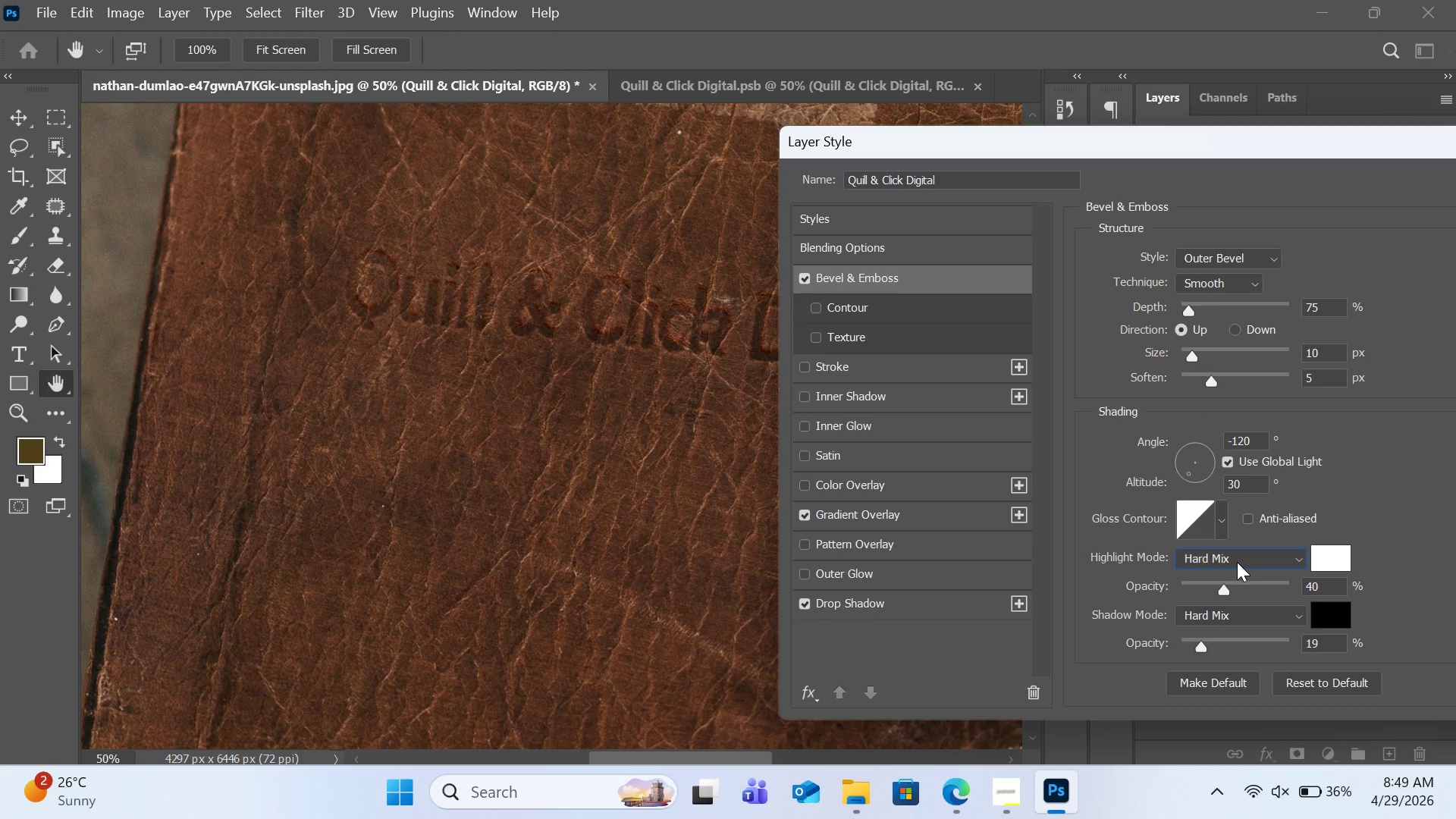 
wait(19.86)
 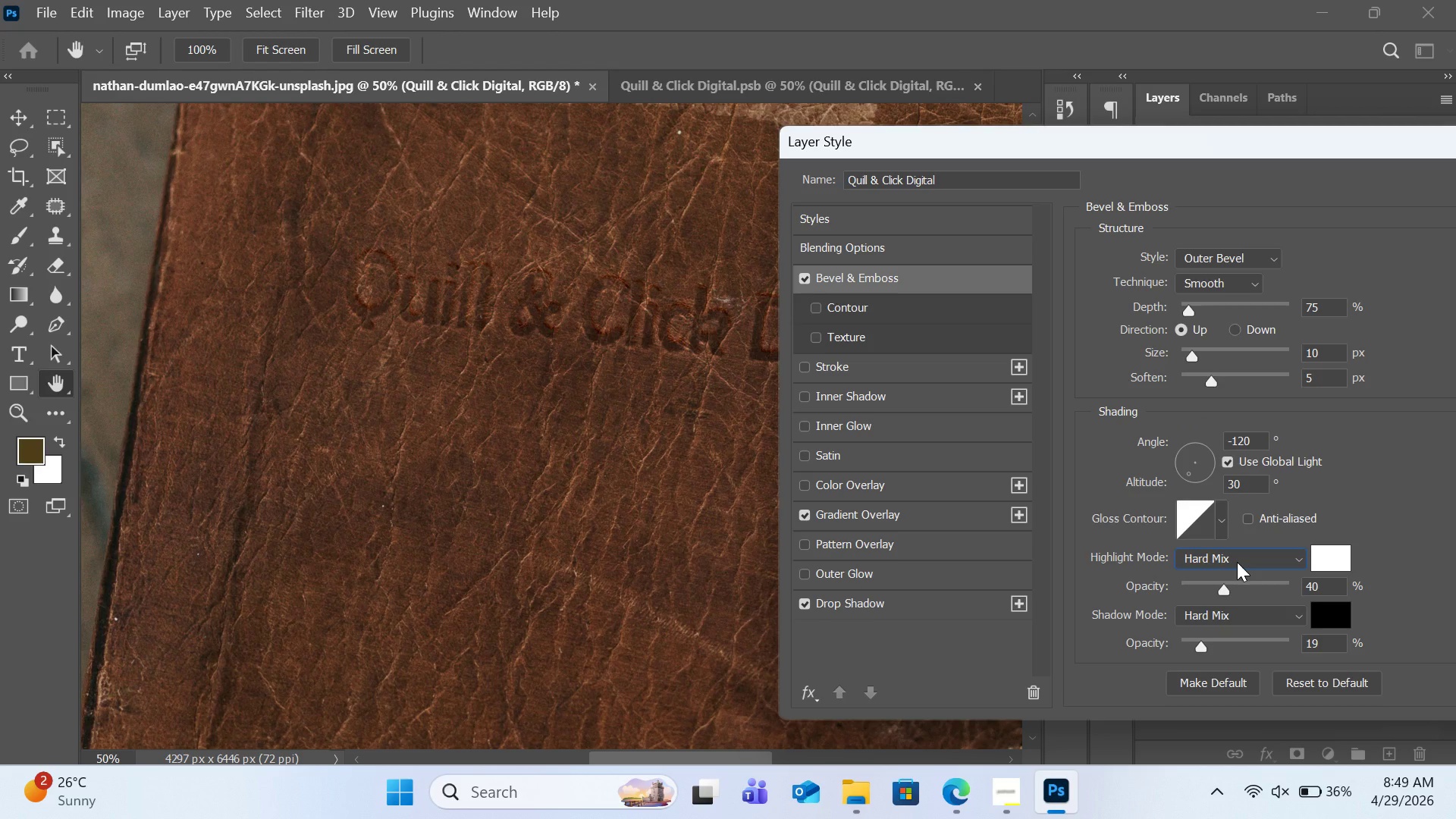 
left_click([1238, 615])
 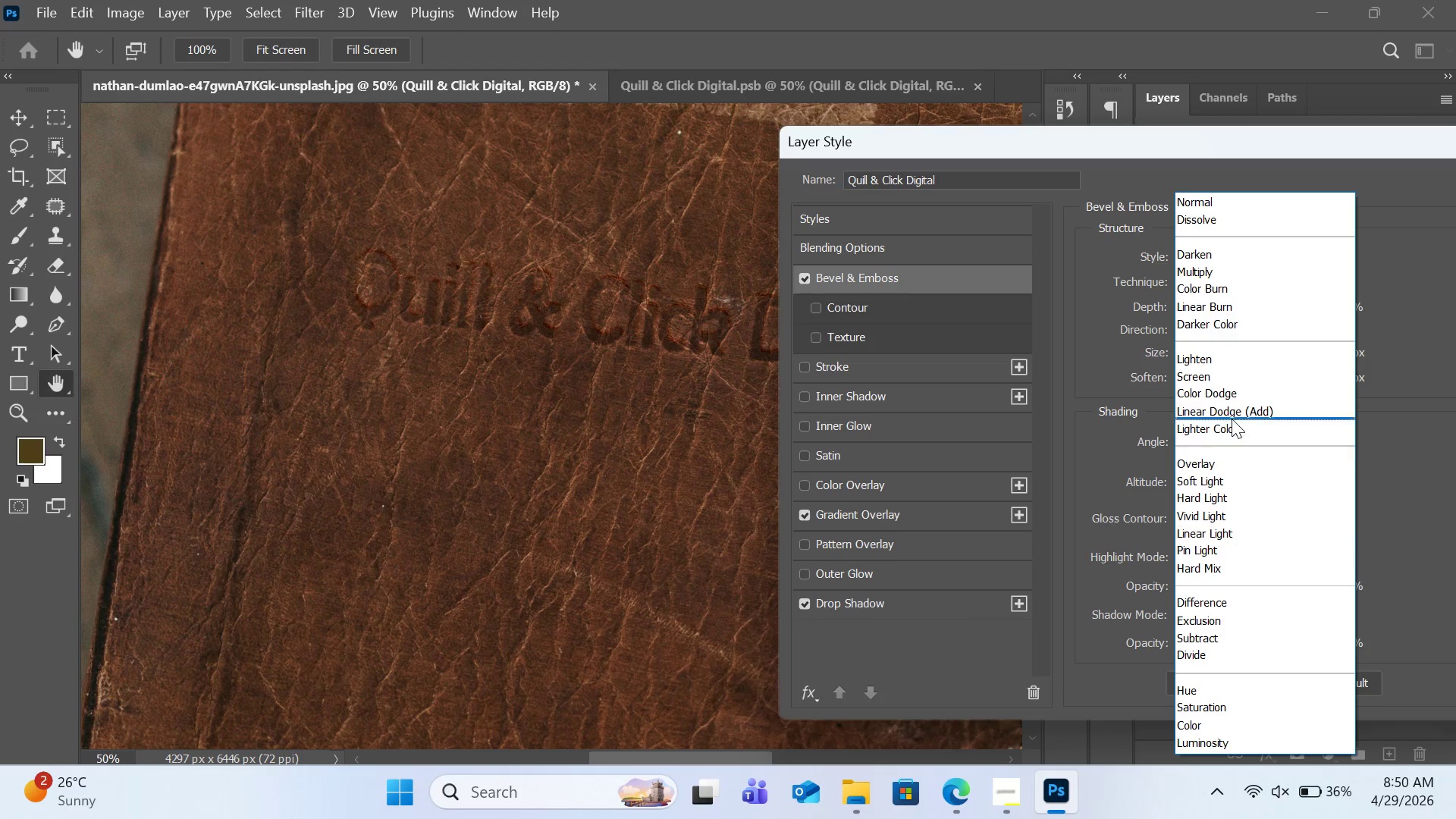 
left_click([1228, 277])
 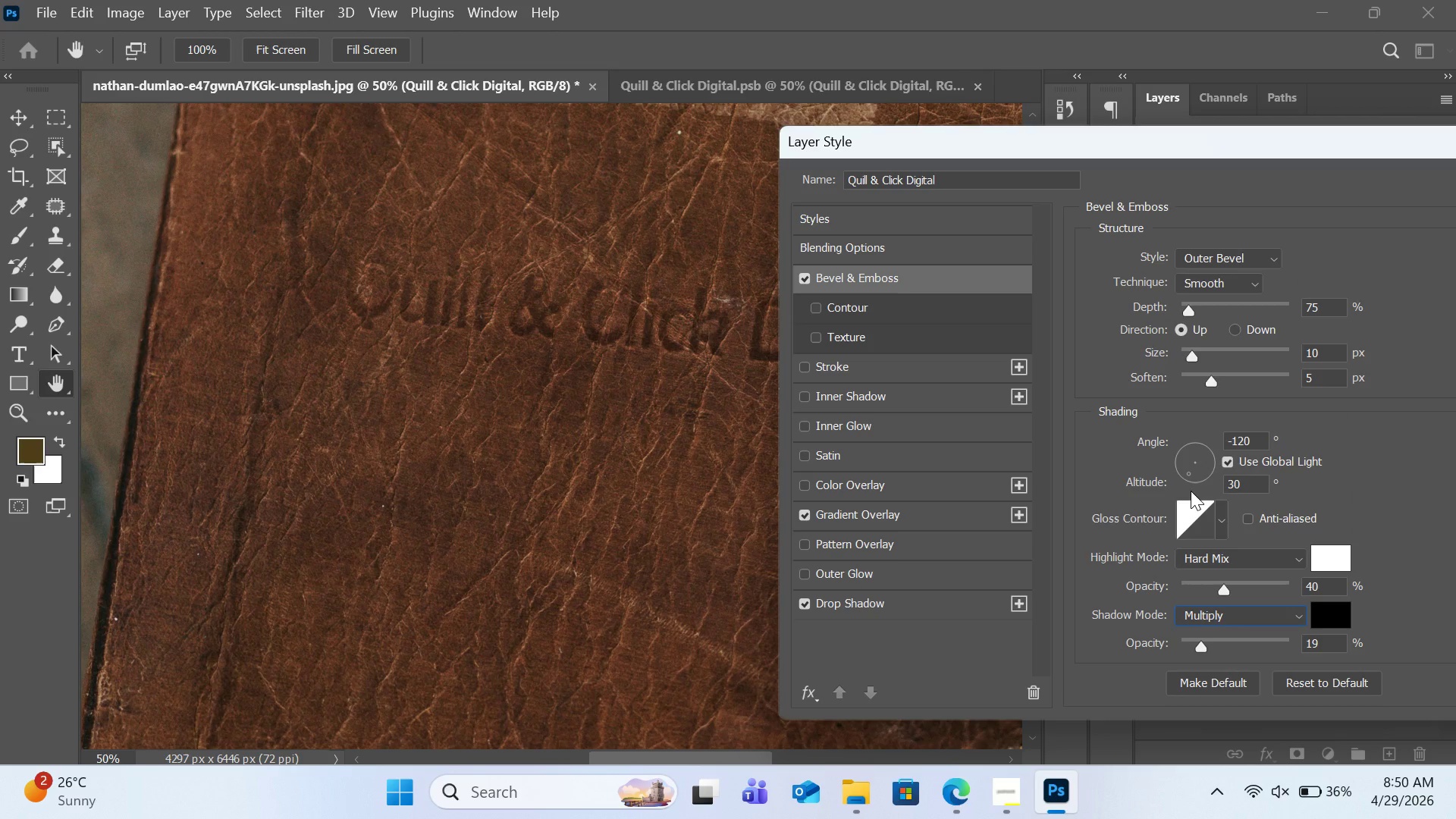 
wait(6.47)
 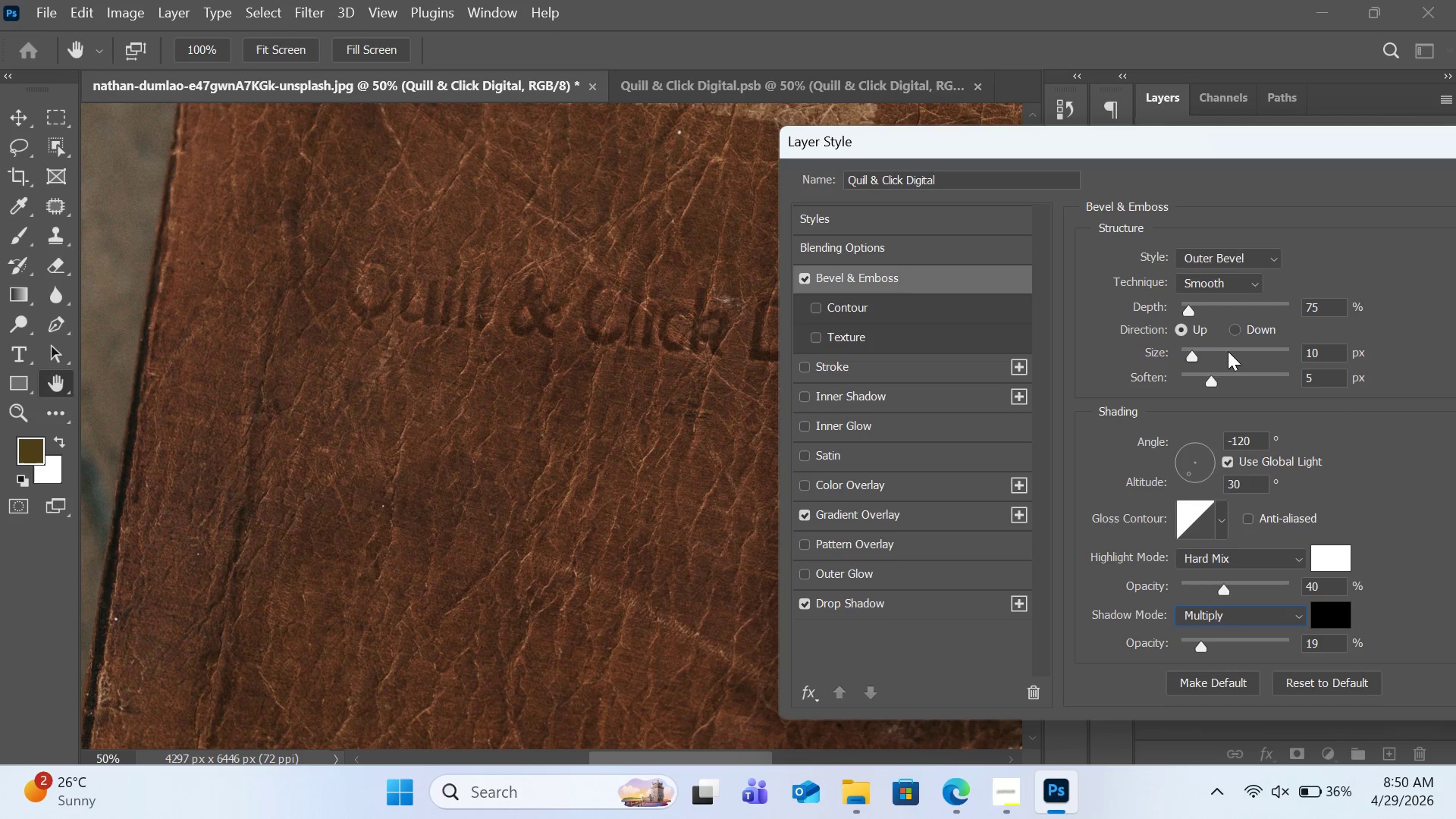 
left_click_drag(start_coordinate=[1203, 642], to_coordinate=[1168, 652])
 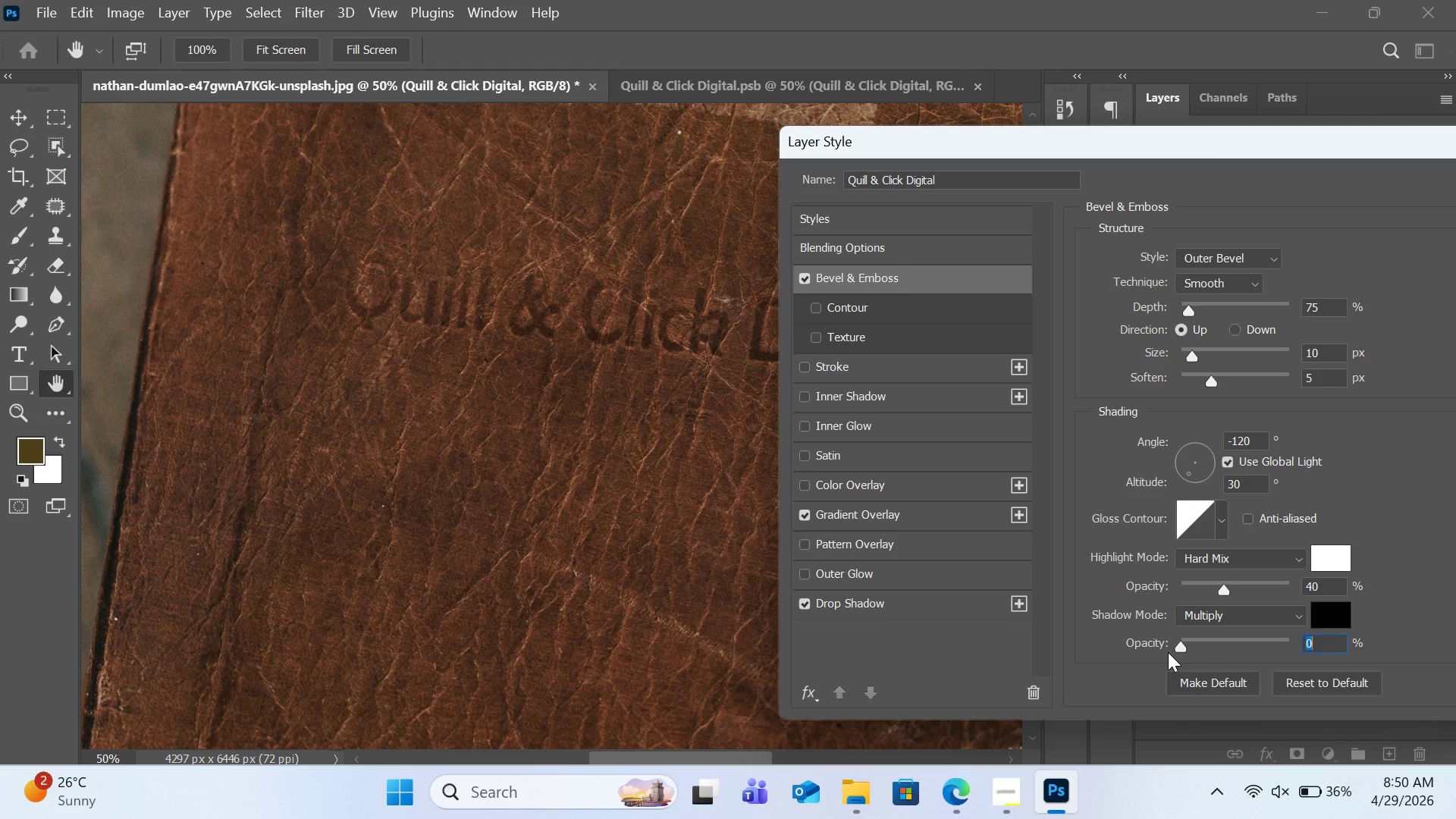 
wait(19.27)
 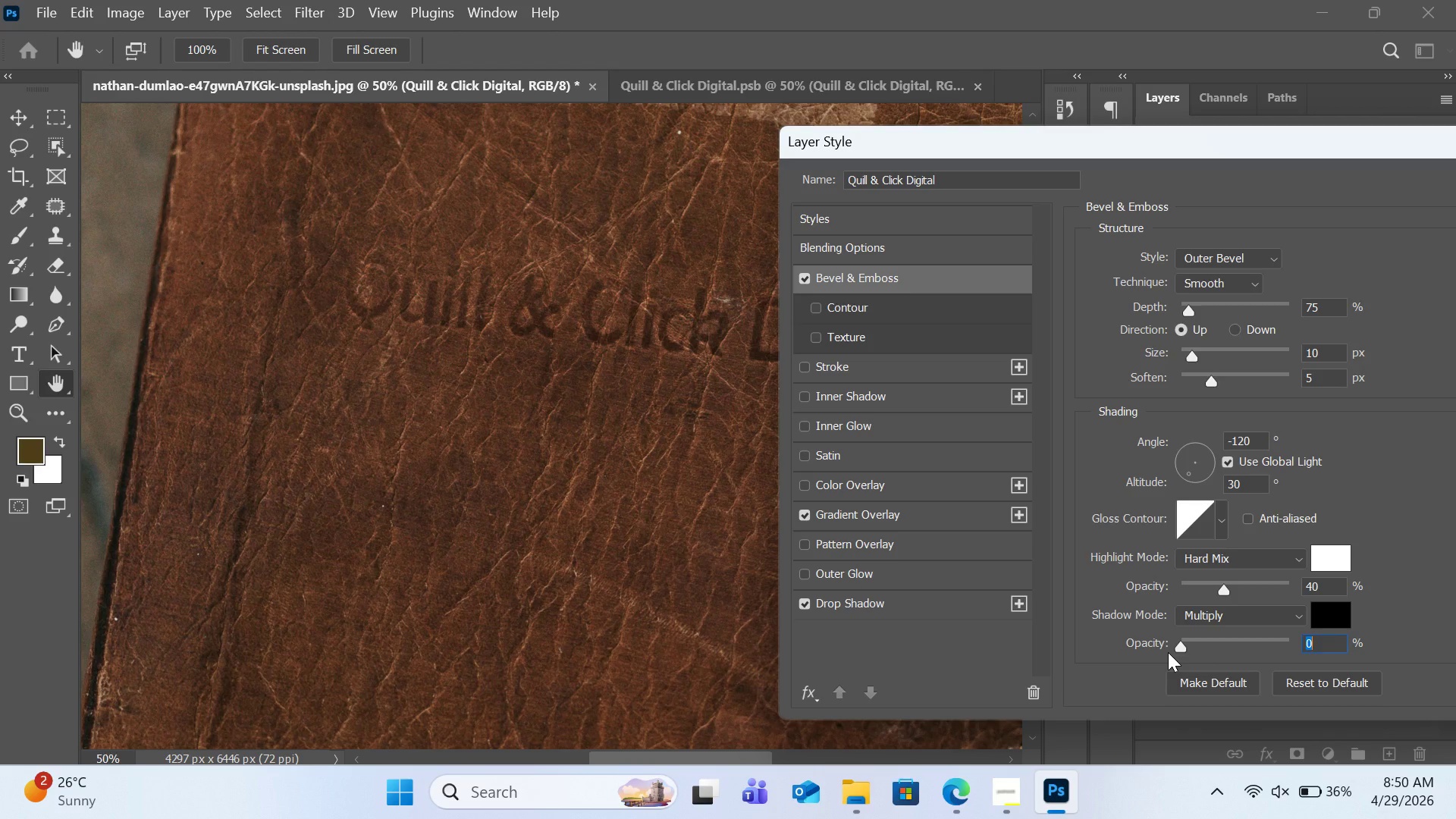 
left_click_drag(start_coordinate=[1314, 149], to_coordinate=[1037, 150])
 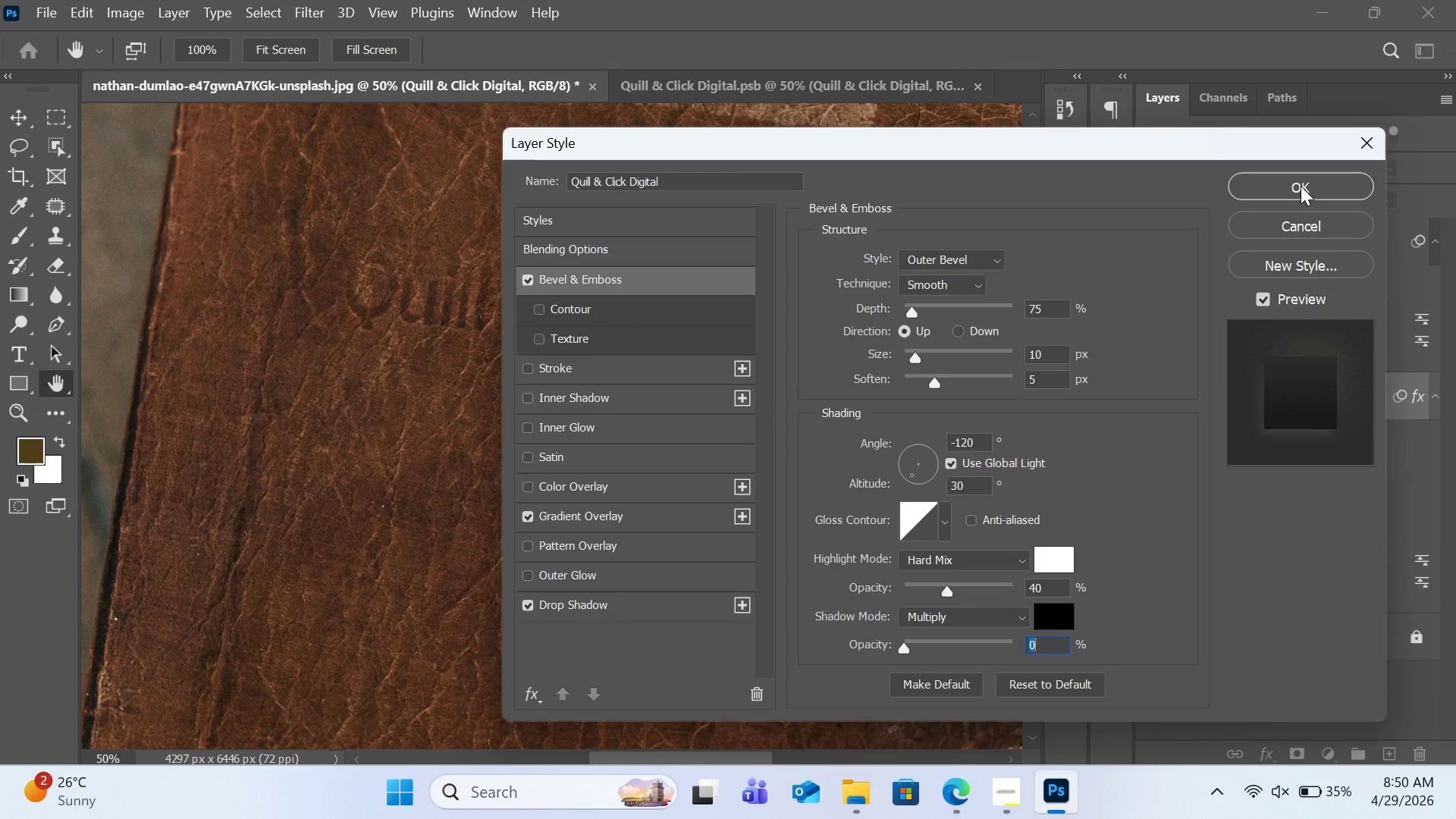 
left_click([1301, 186])
 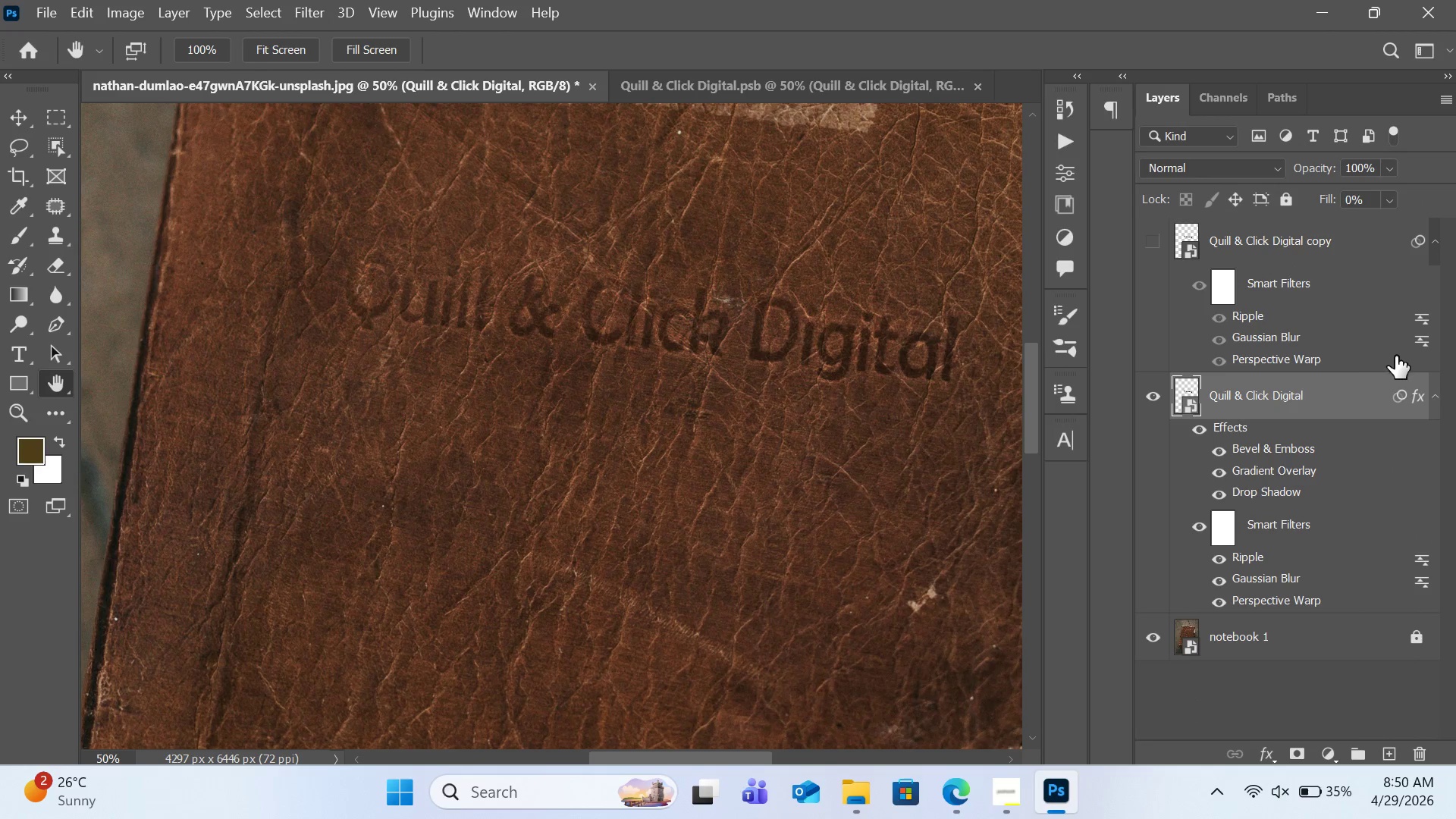 
left_click([1435, 393])
 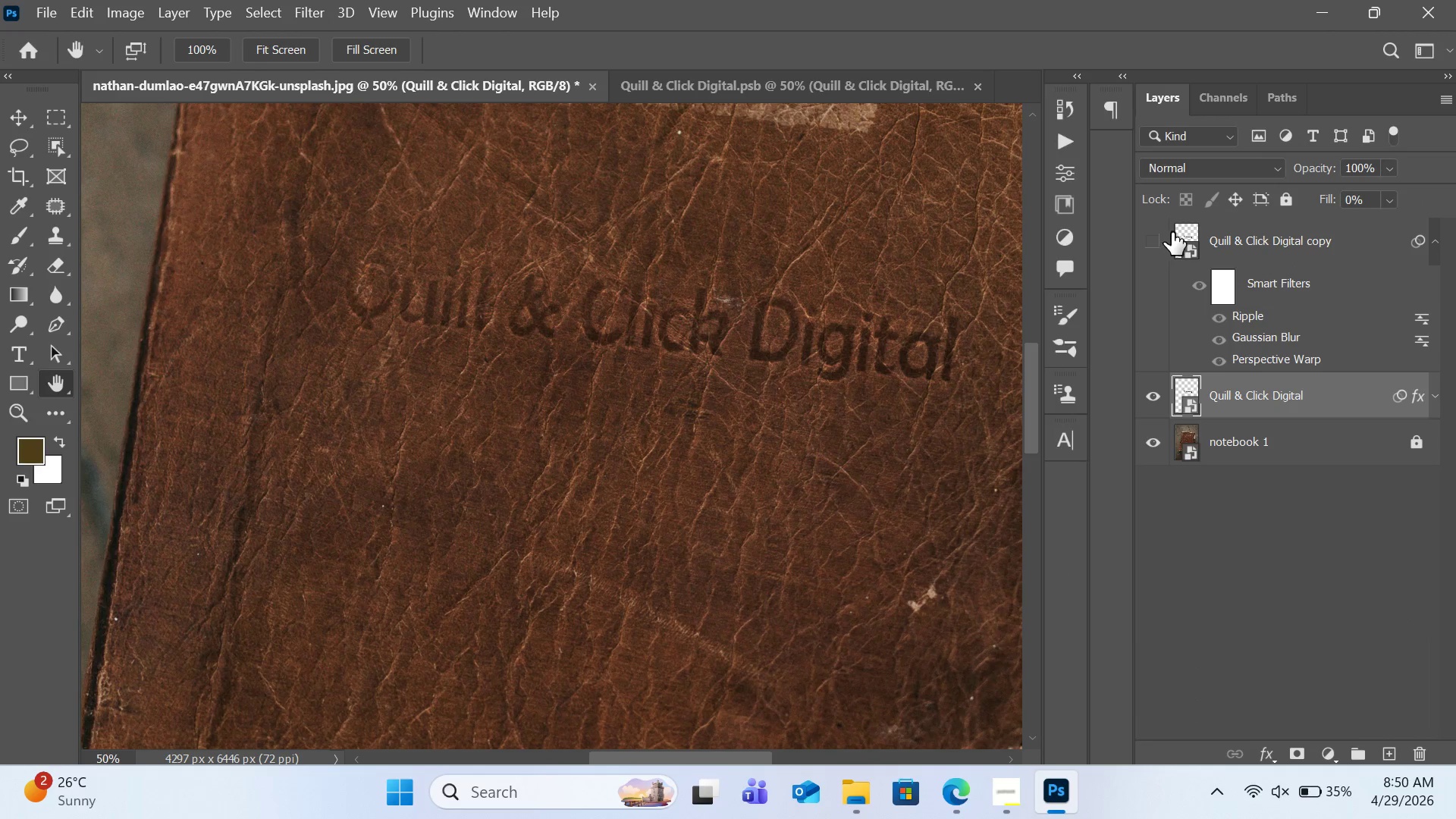 
left_click([1159, 236])
 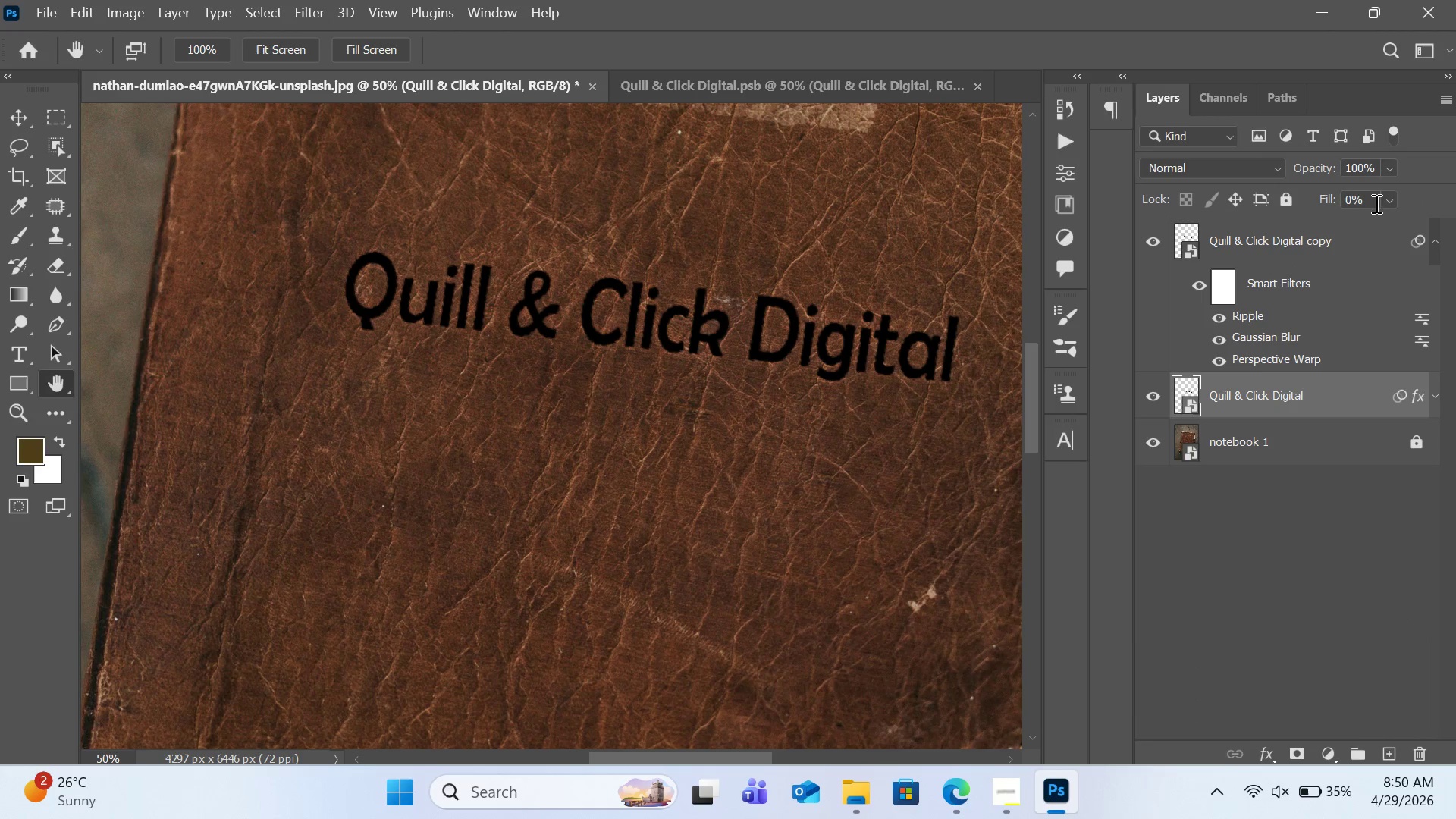 
left_click([1386, 193])
 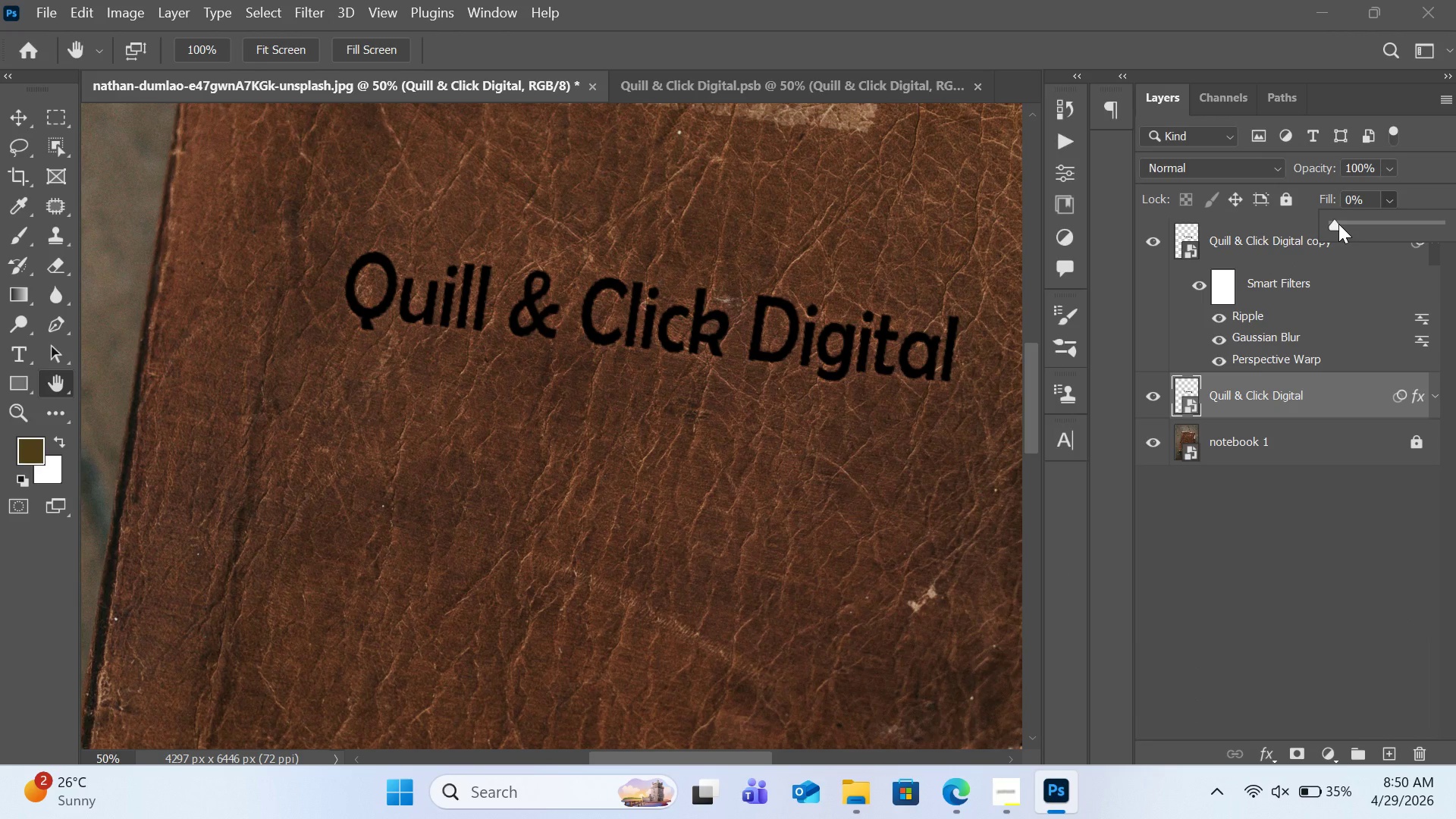 
wait(9.02)
 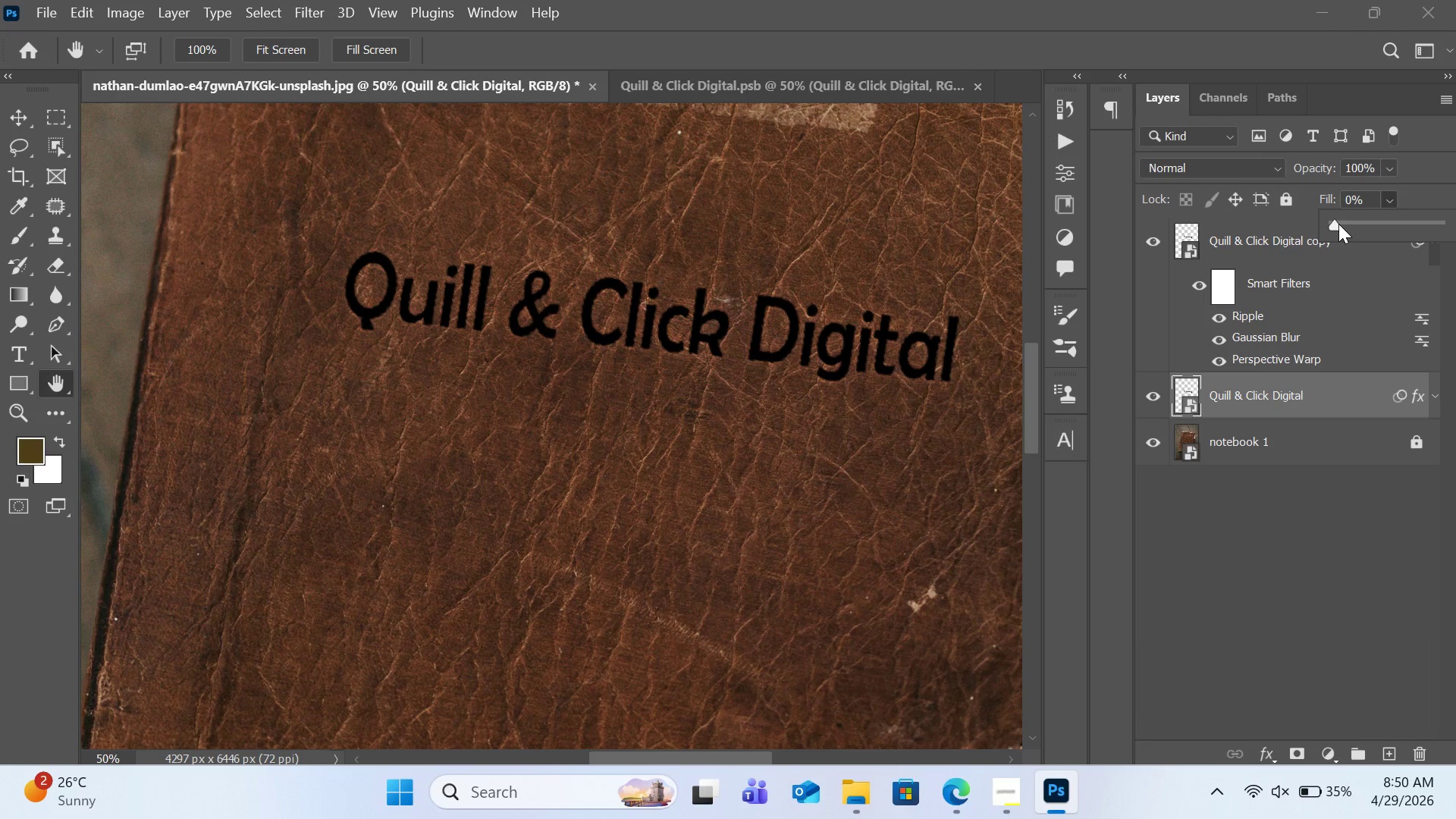 
left_click([1293, 237])
 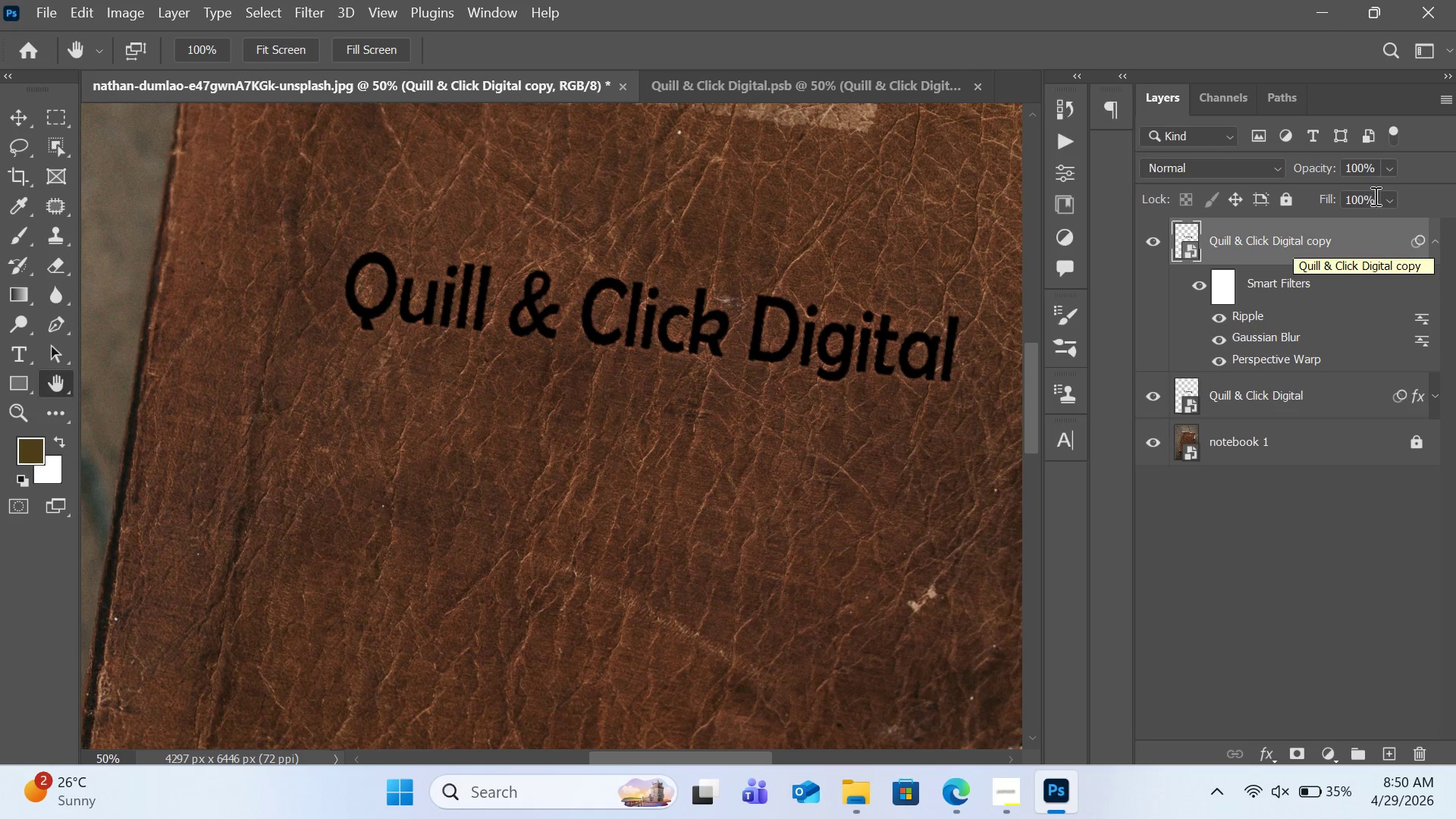 
left_click([1392, 206])
 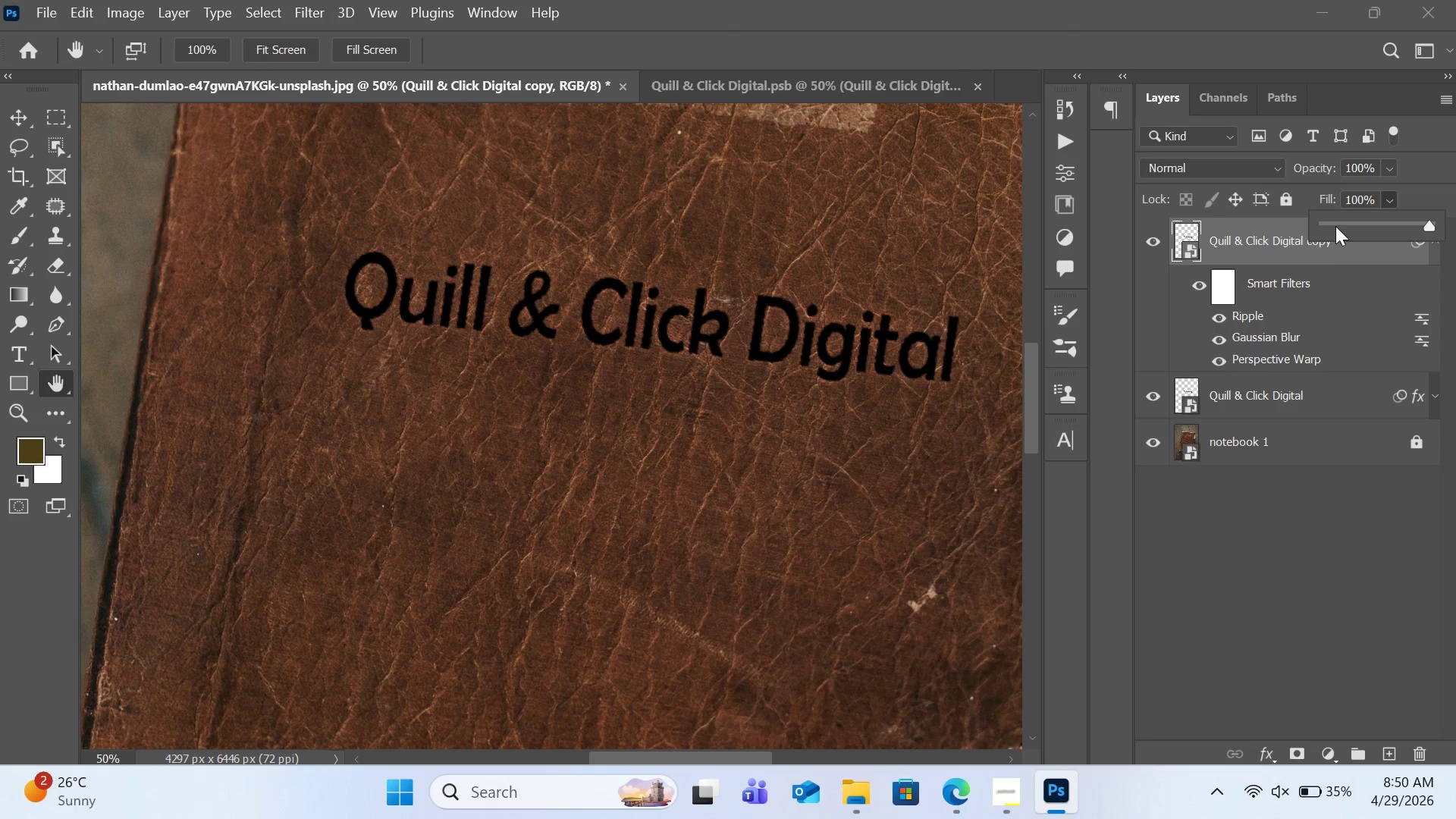 
left_click([1335, 226])
 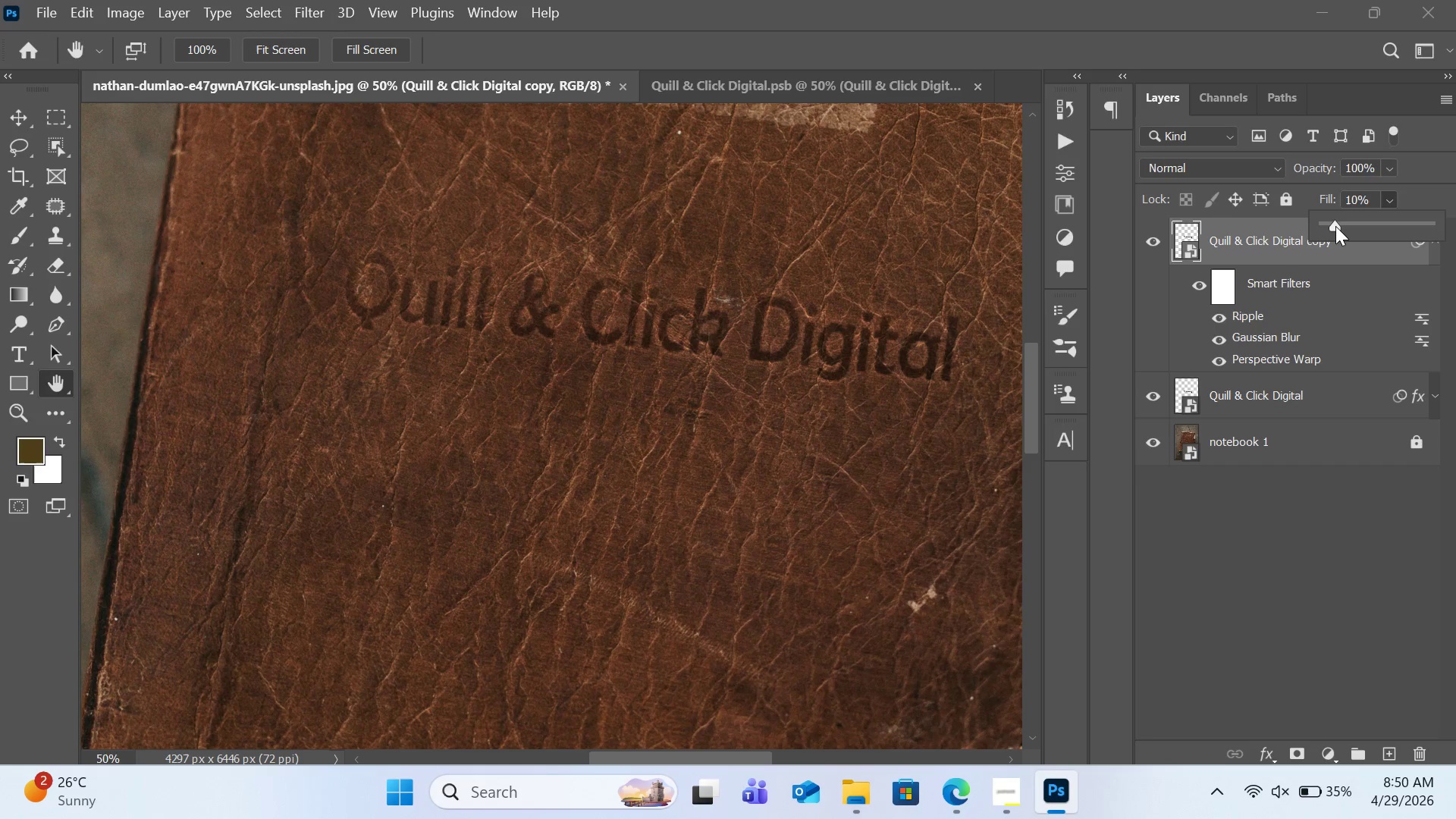 
left_click_drag(start_coordinate=[1335, 226], to_coordinate=[1288, 226])
 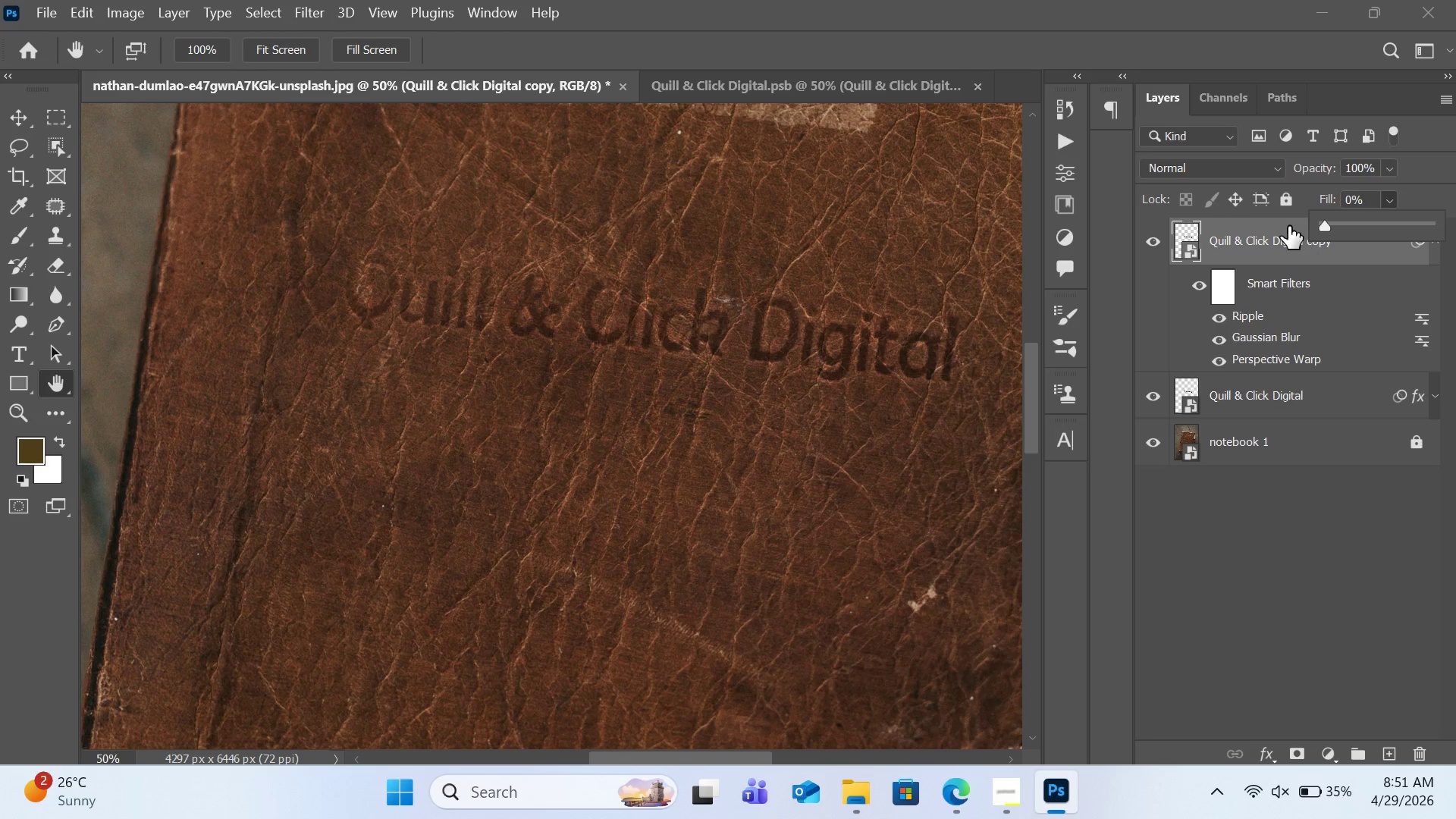 
left_click([1348, 253])
 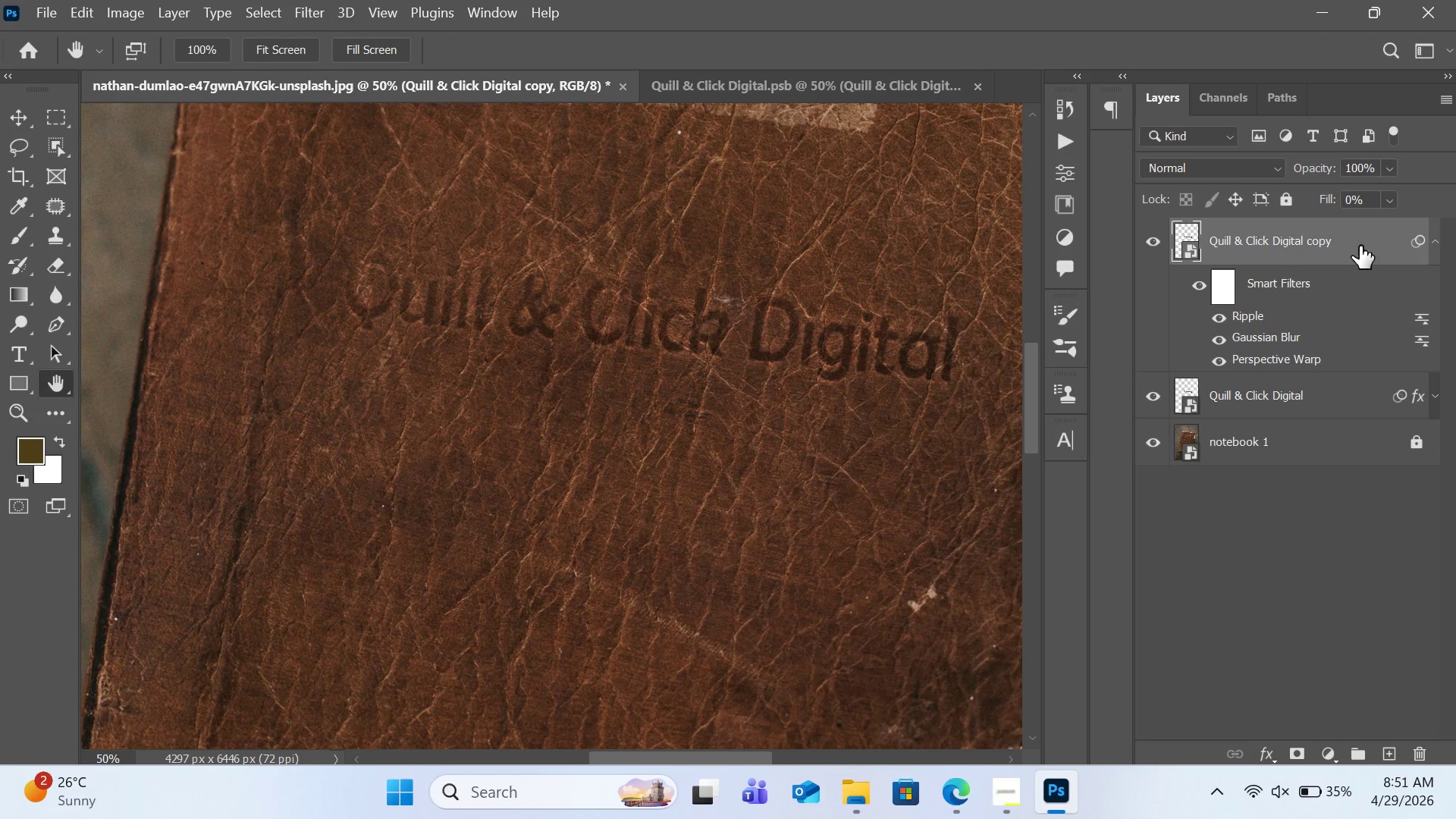 
double_click([1360, 246])
 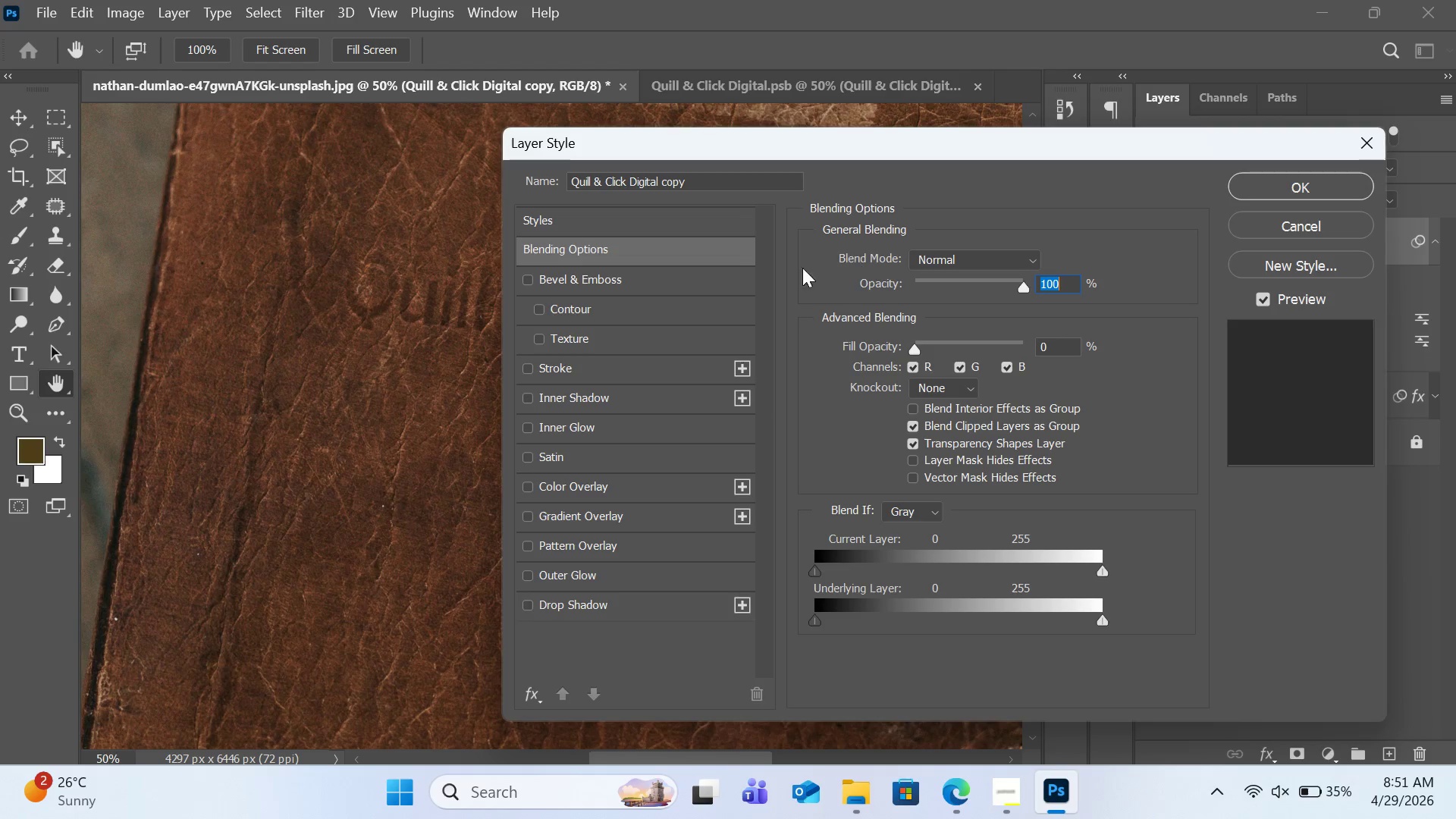 
wait(6.09)
 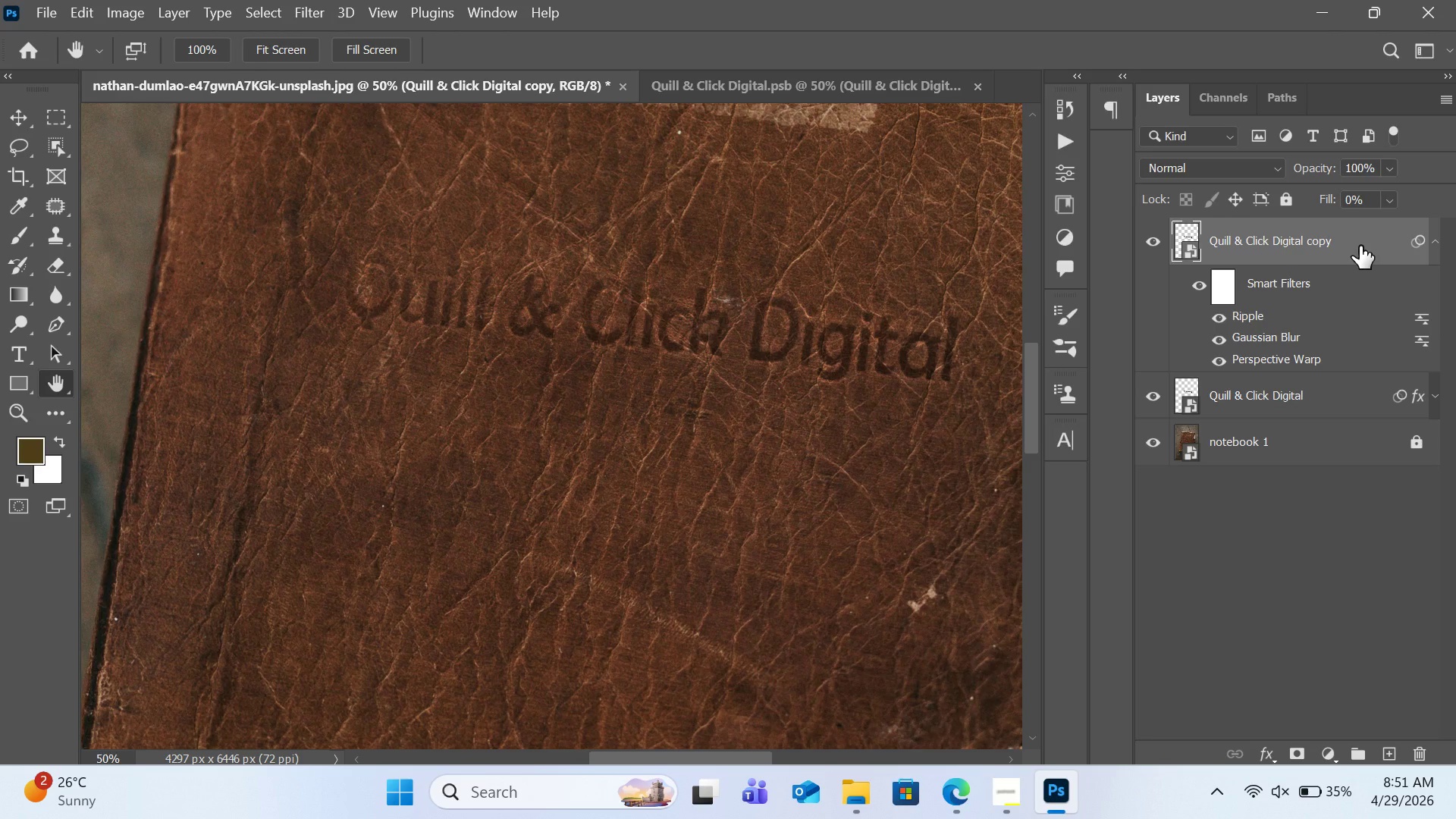 
double_click([596, 278])
 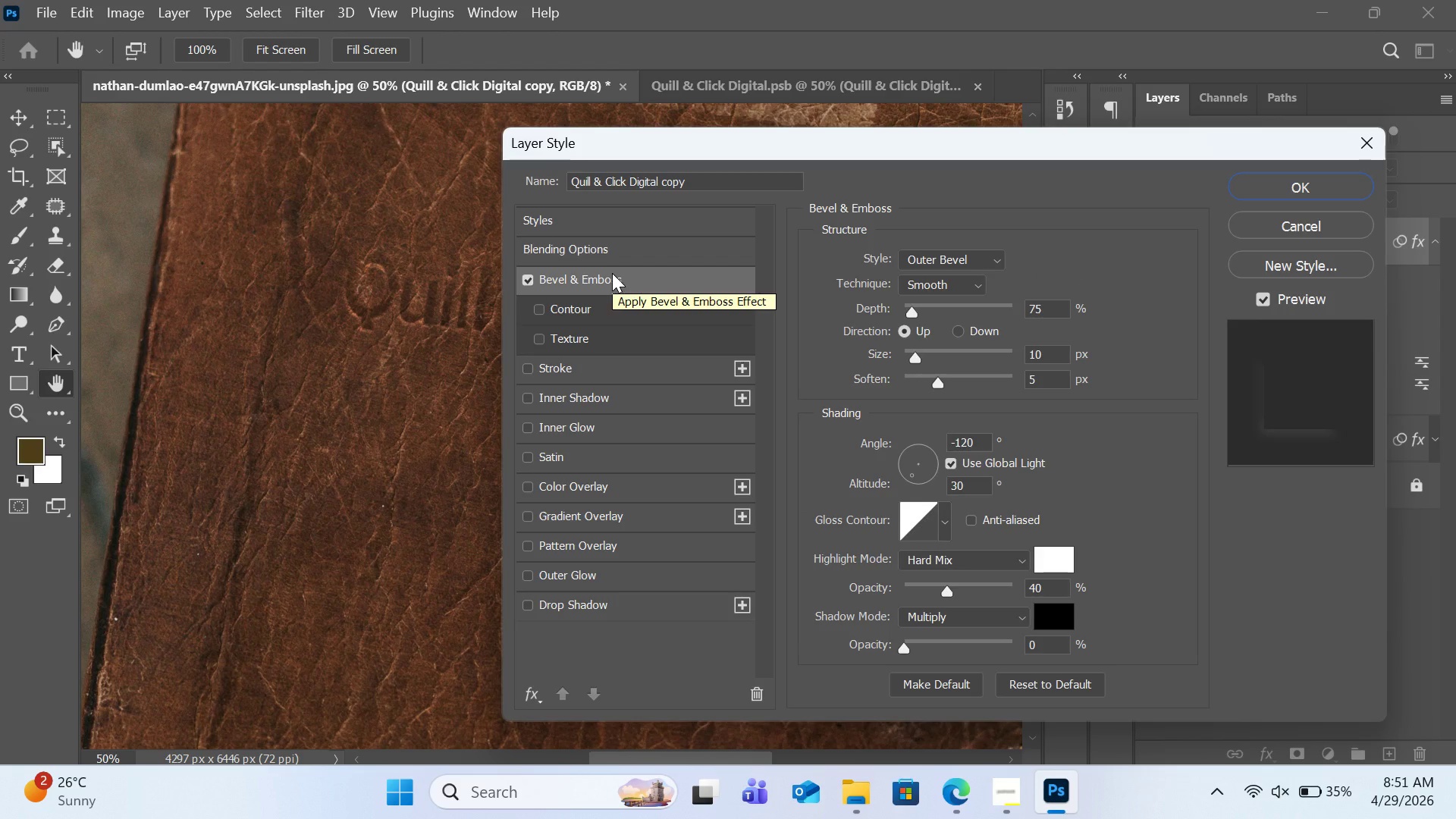 
wait(9.09)
 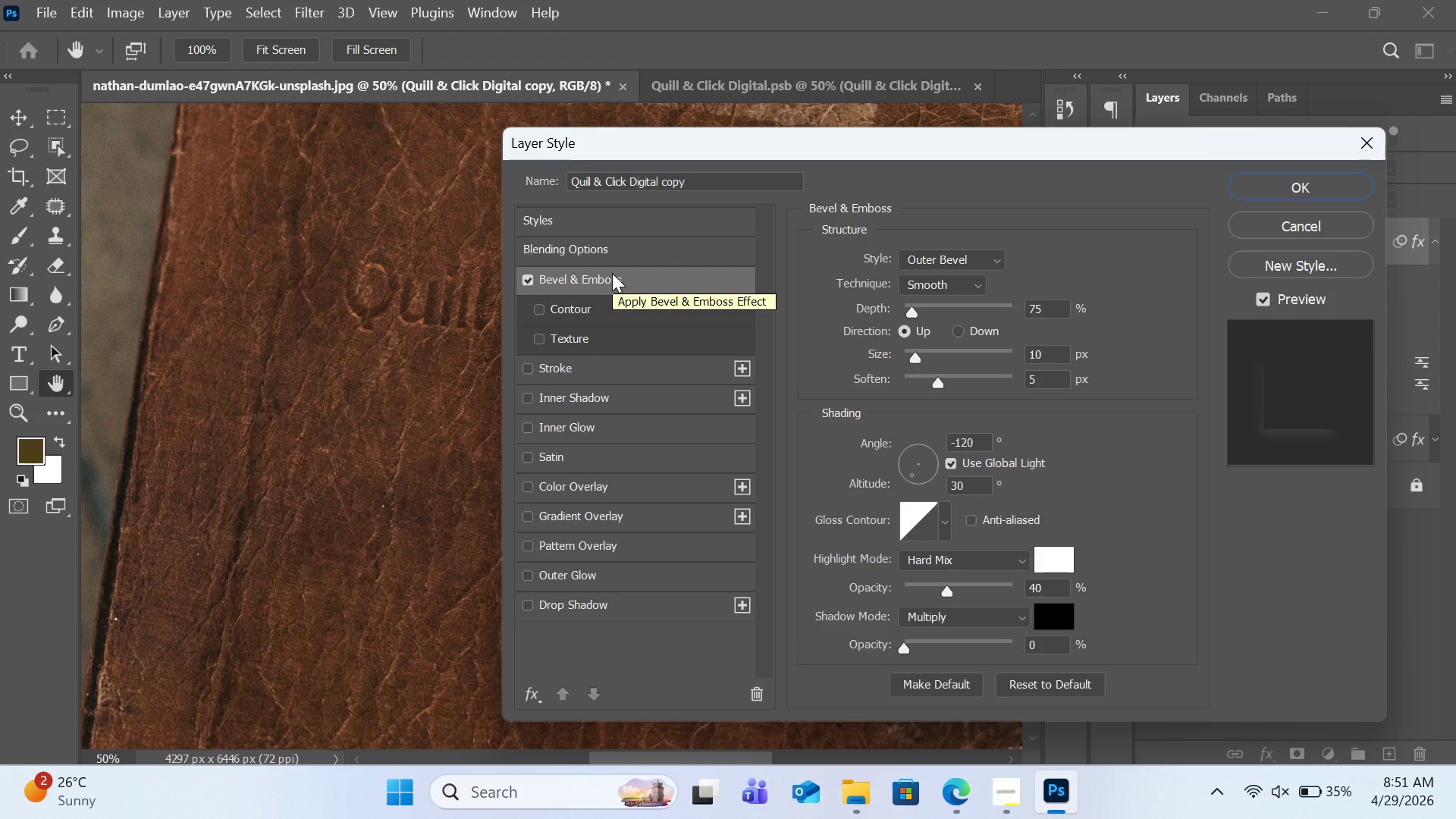 
left_click([1040, 302])
 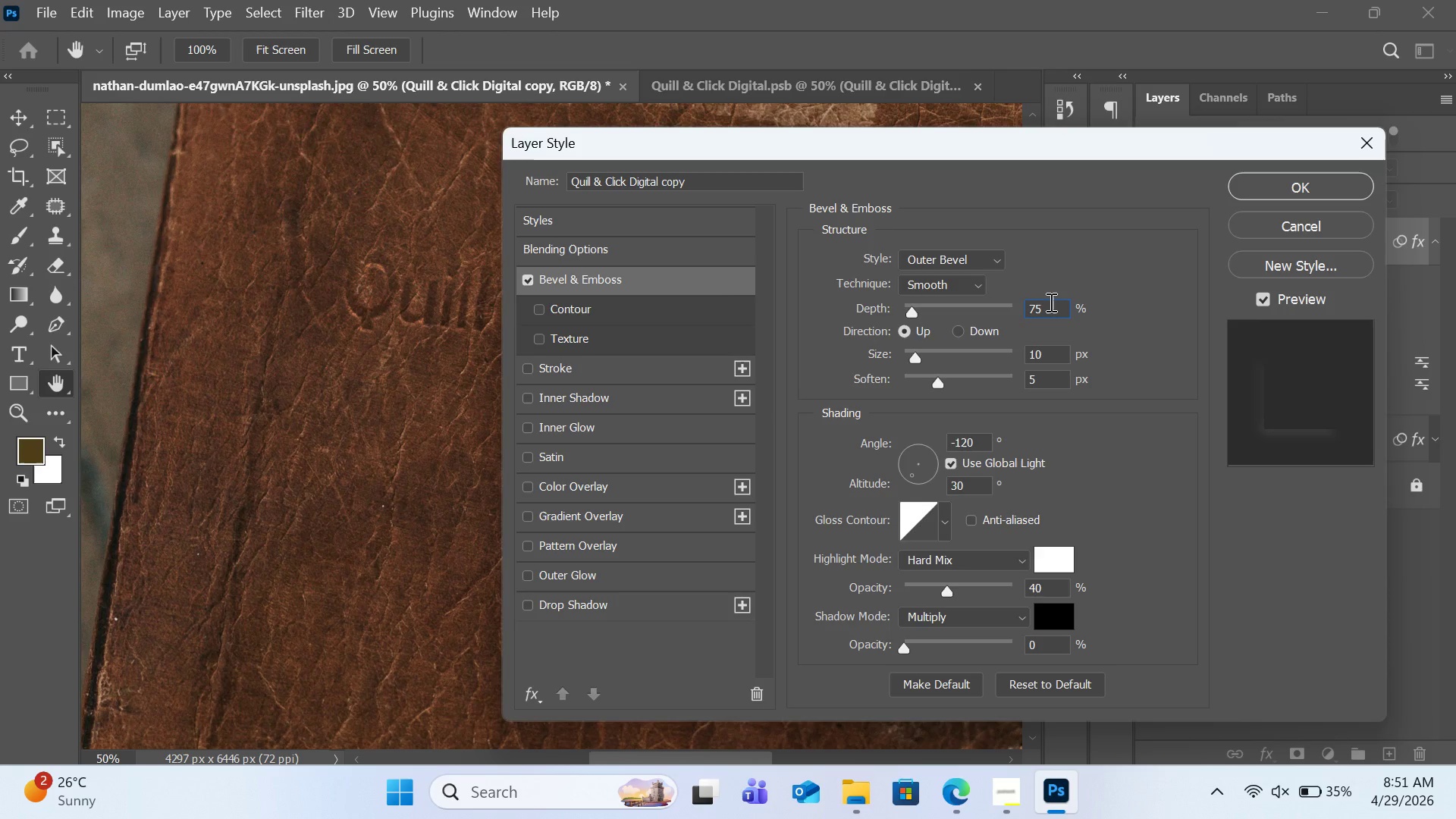 
key(Backspace)
key(Backspace)
type(250)
 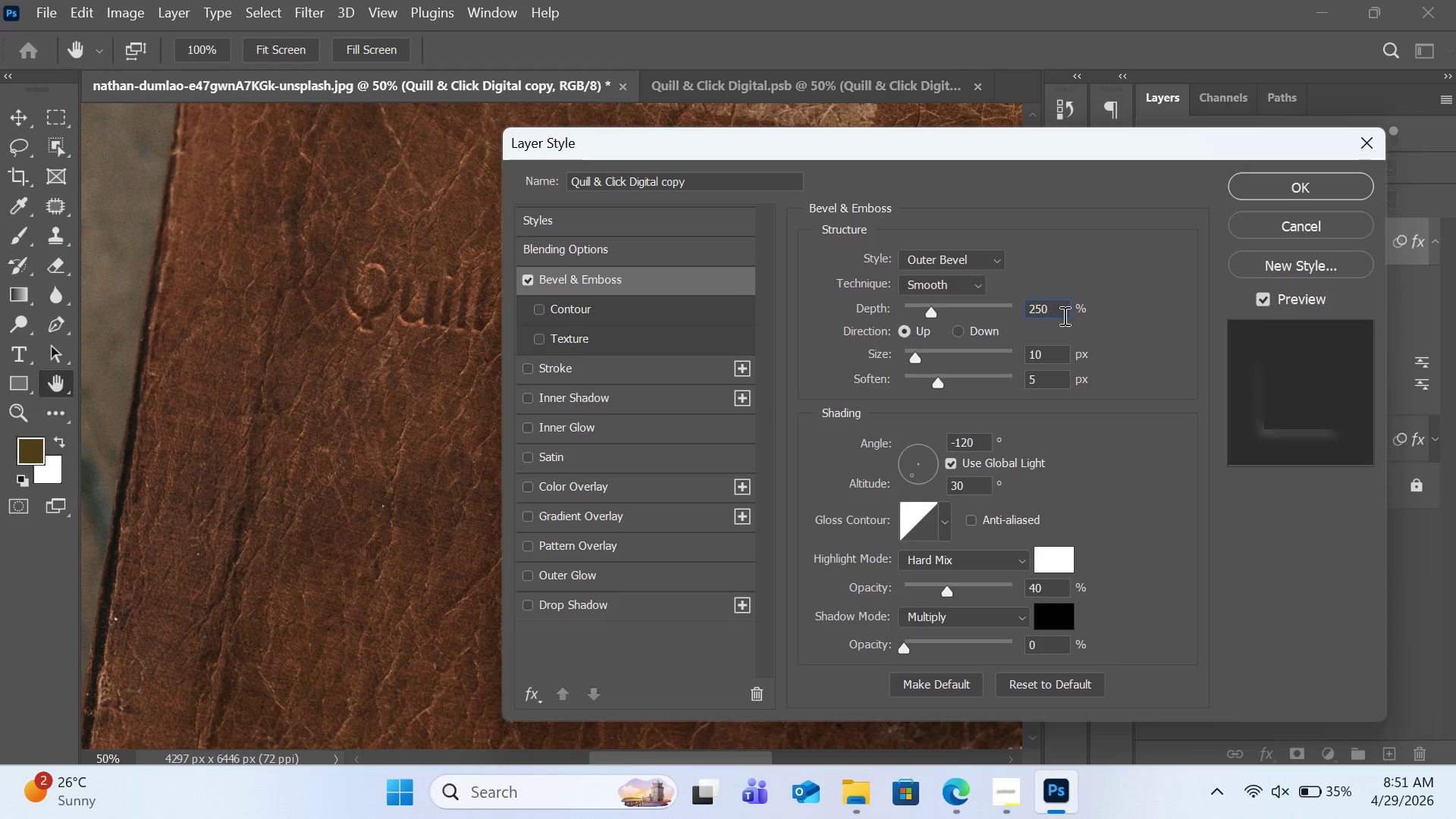 
left_click([967, 337])
 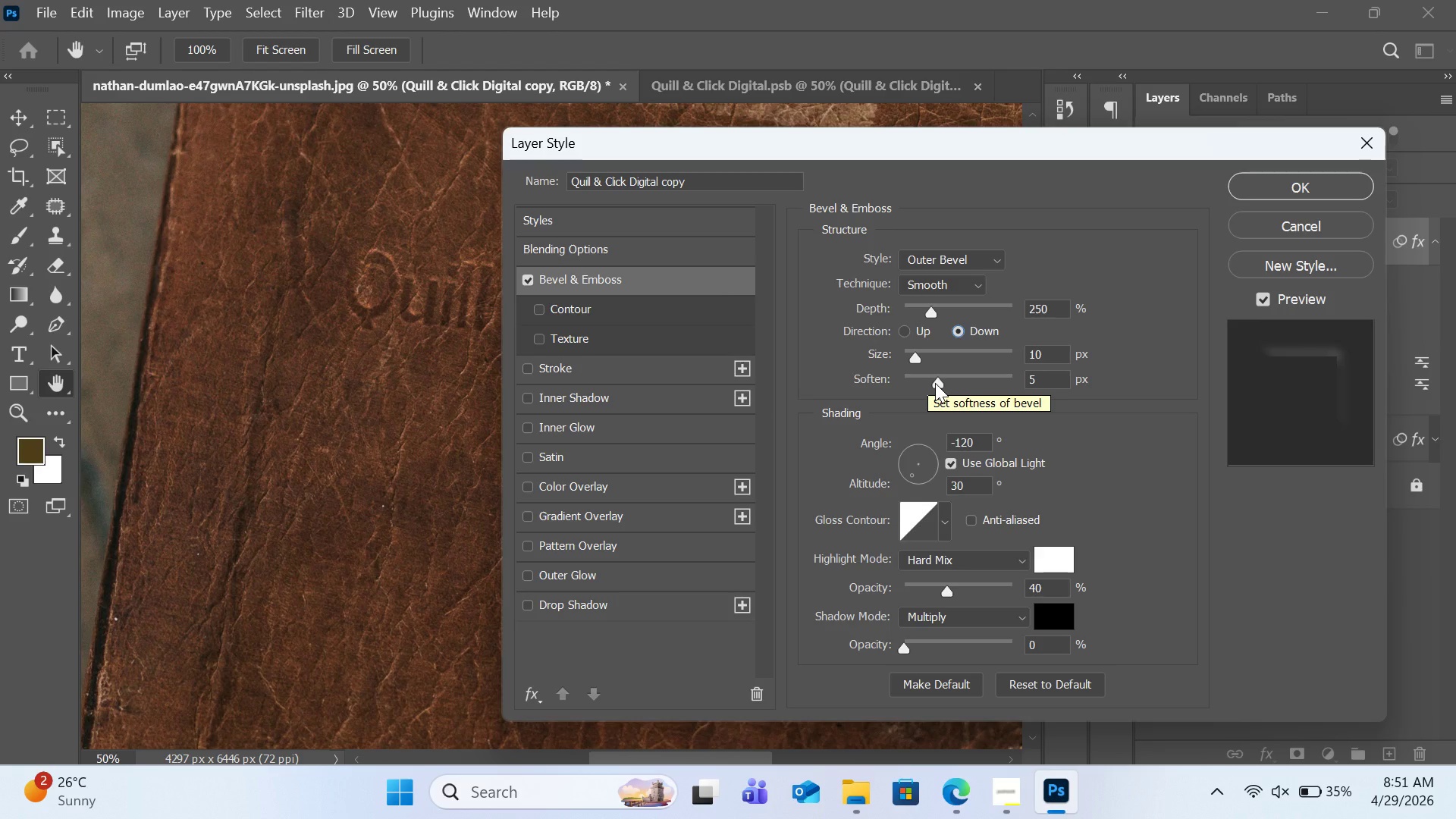 
wait(6.11)
 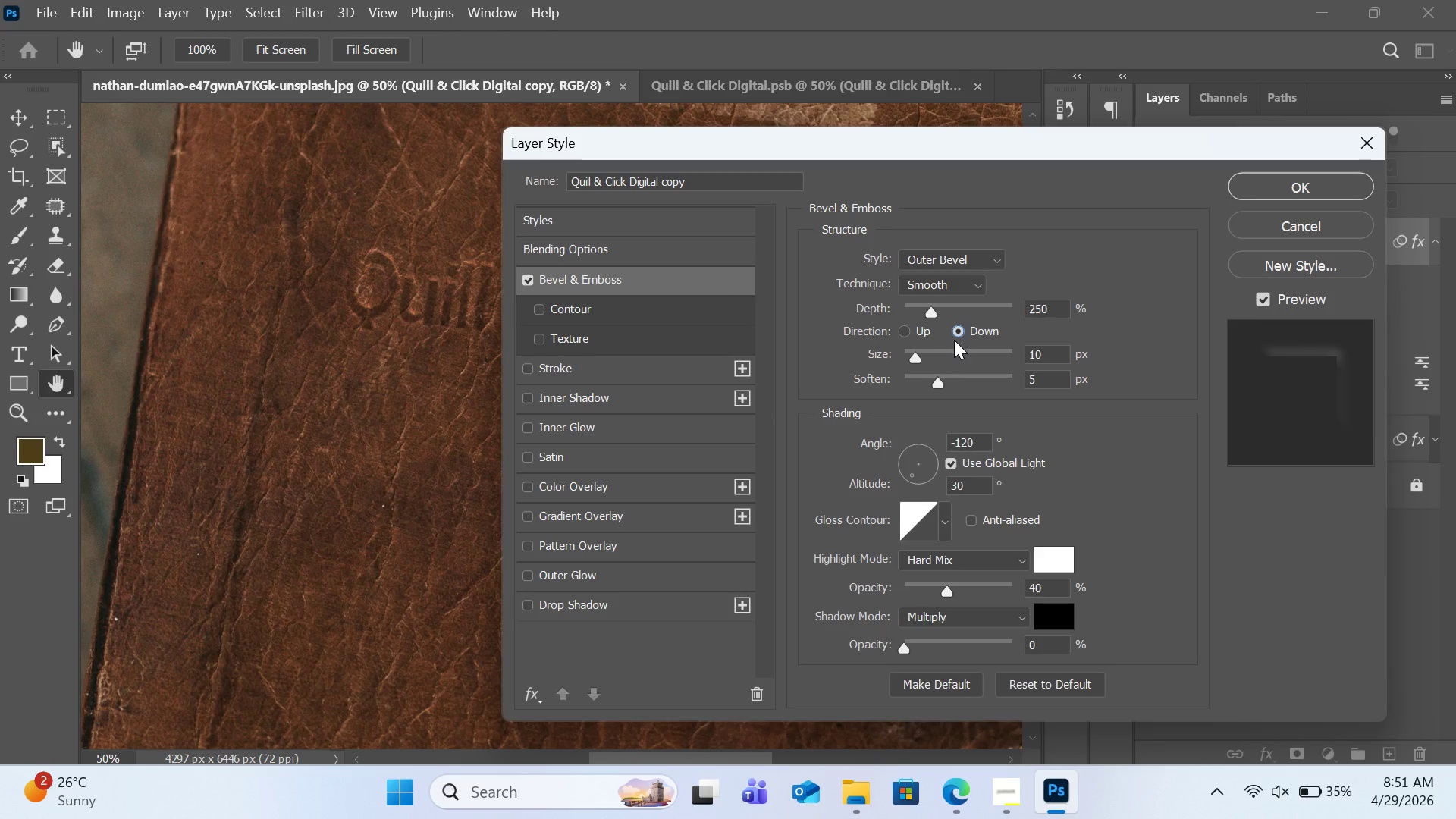 
left_click([1108, 450])
 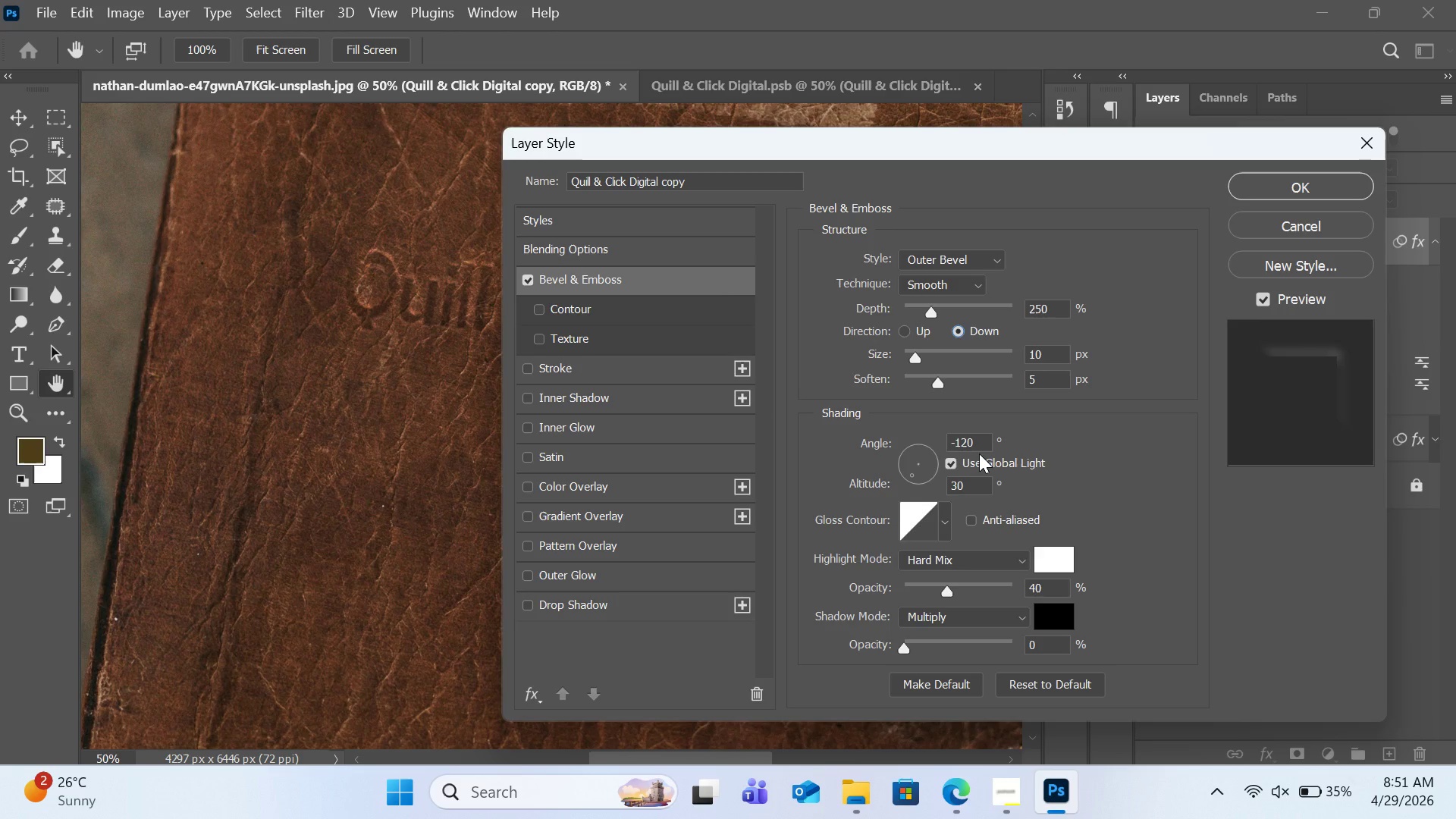 
left_click([980, 444])
 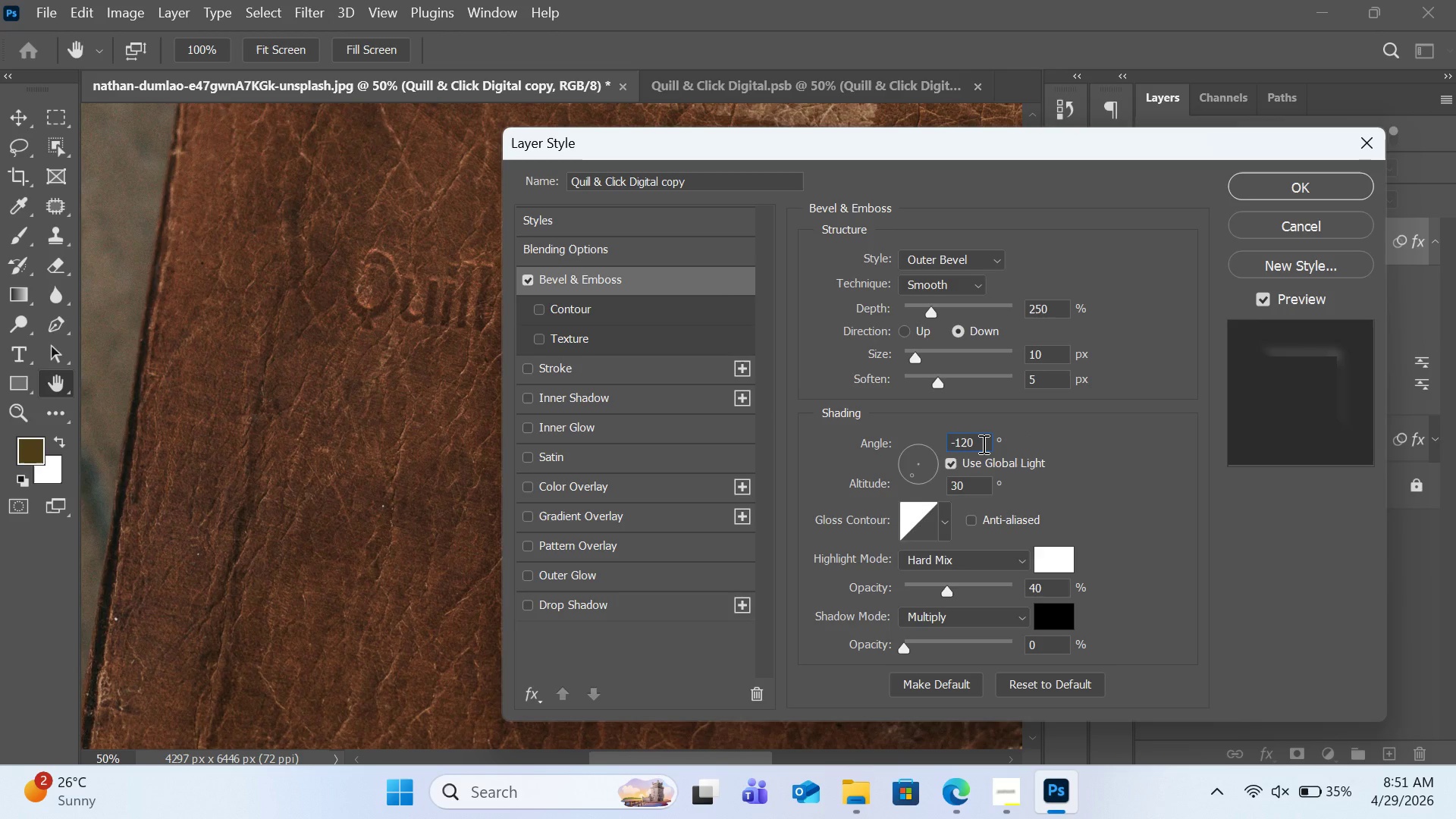 
key(Backspace)
key(Backspace)
type(60)
 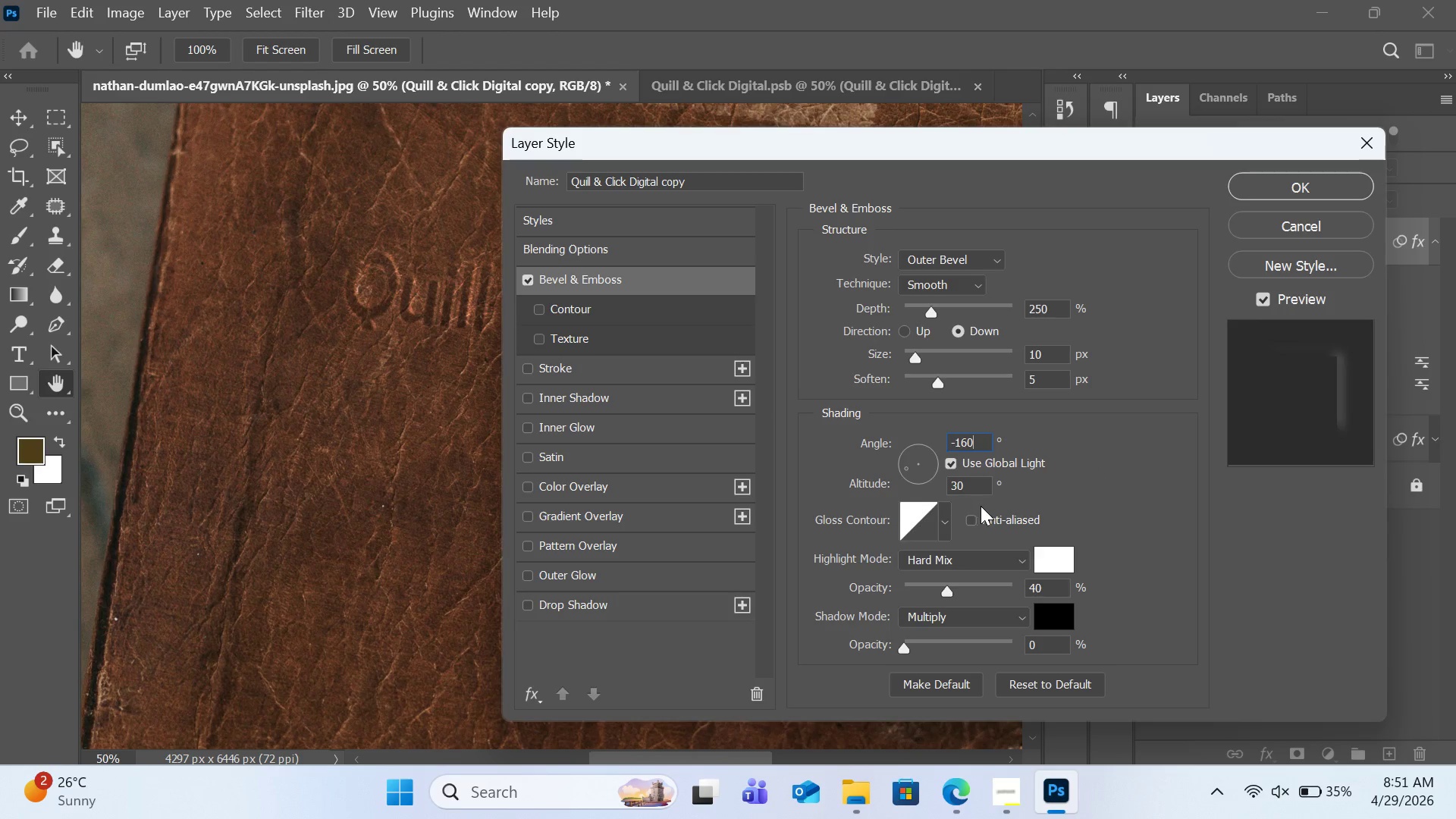 
wait(5.95)
 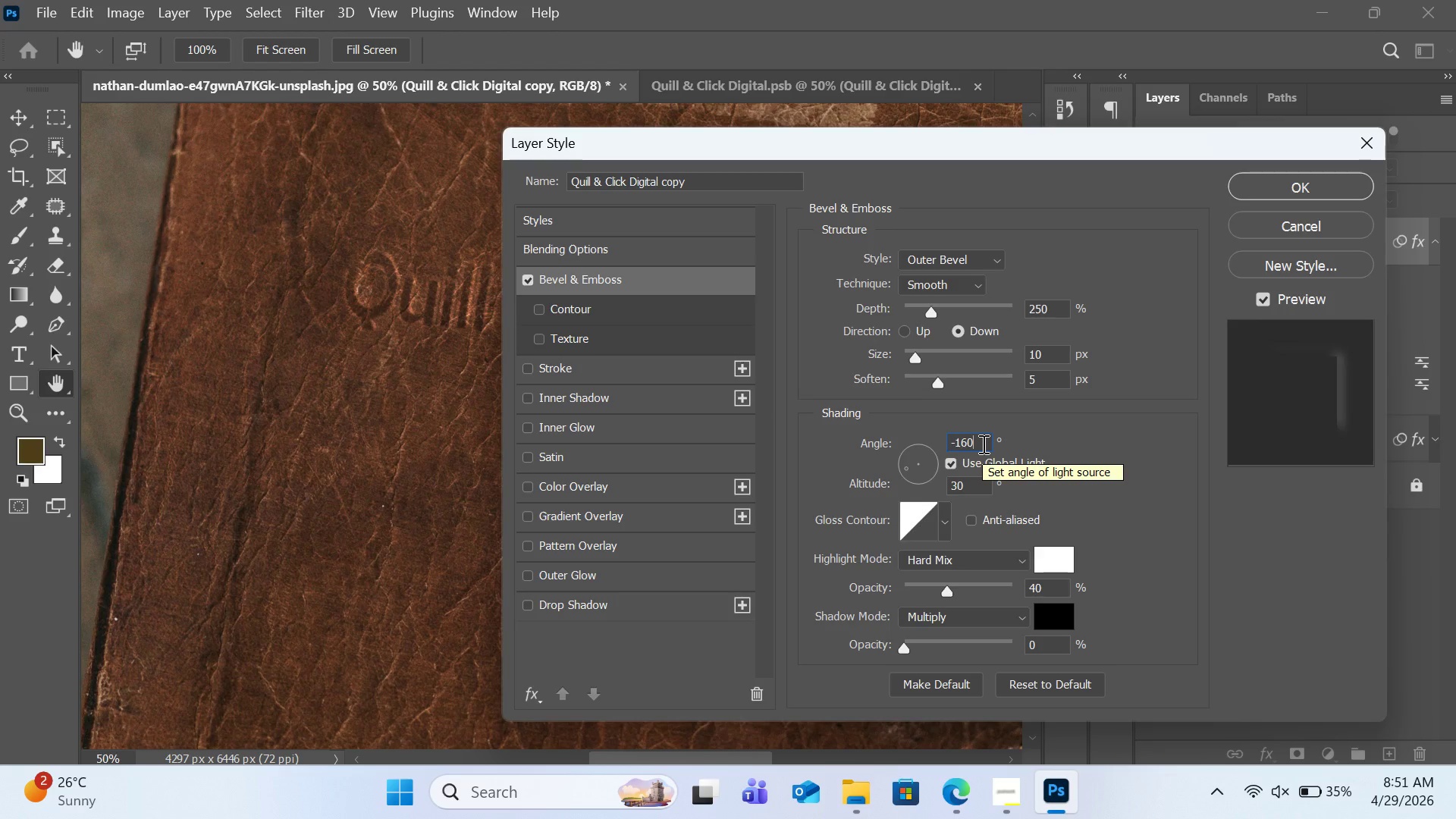 
key(Backspace)
key(Backspace)
type(40)
 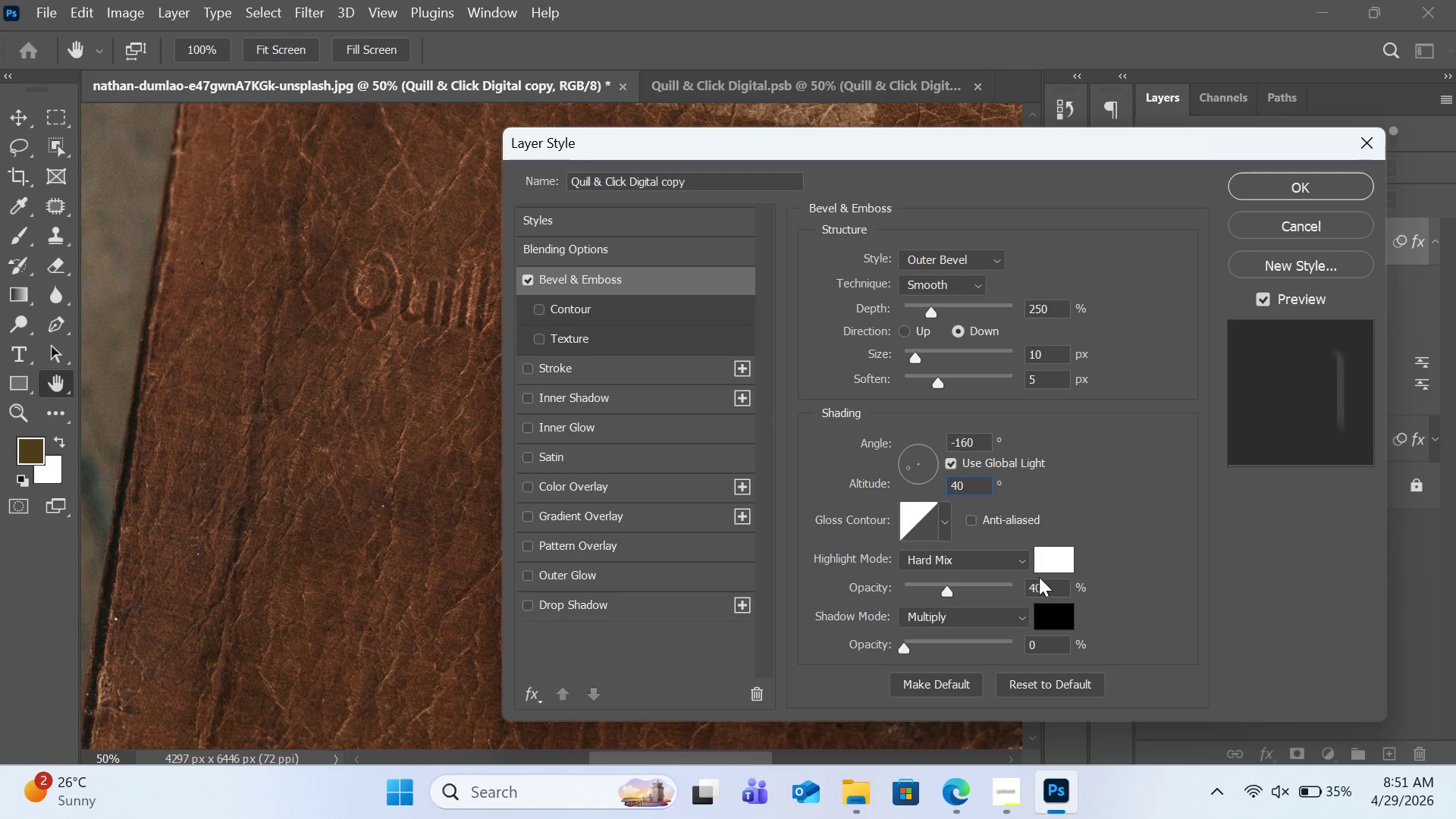 
left_click([929, 532])
 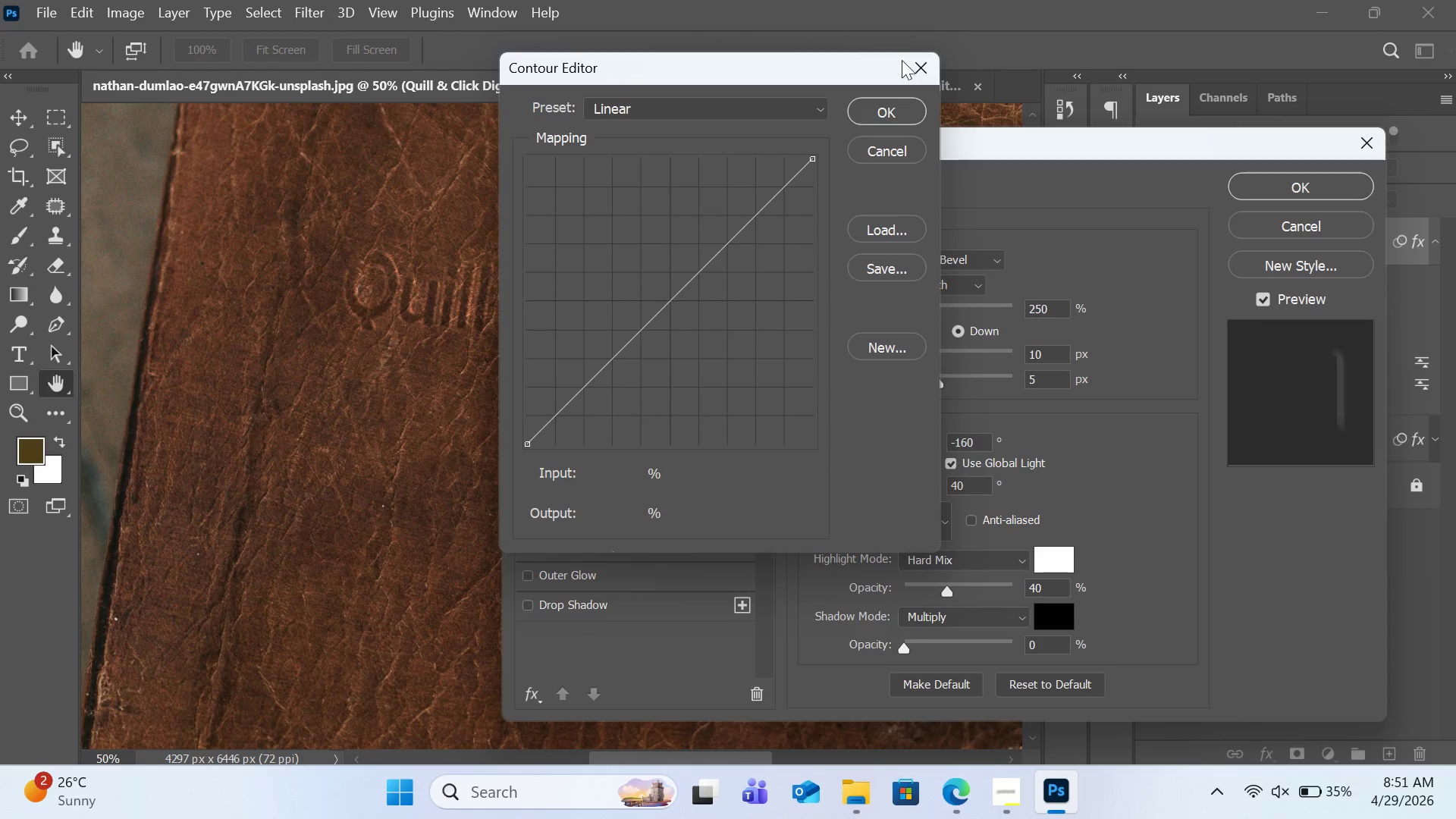 
left_click([886, 143])
 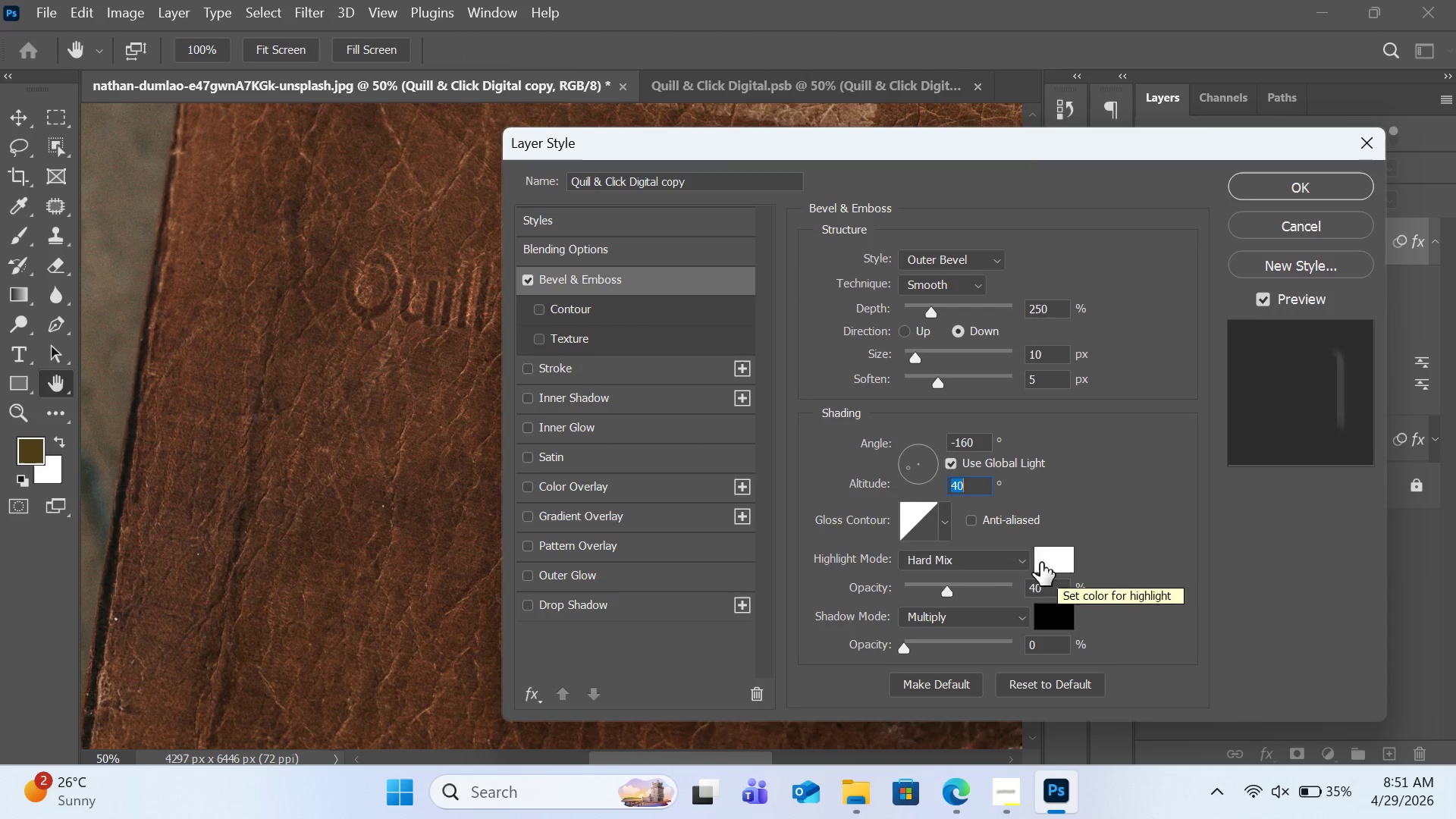 
left_click([946, 522])
 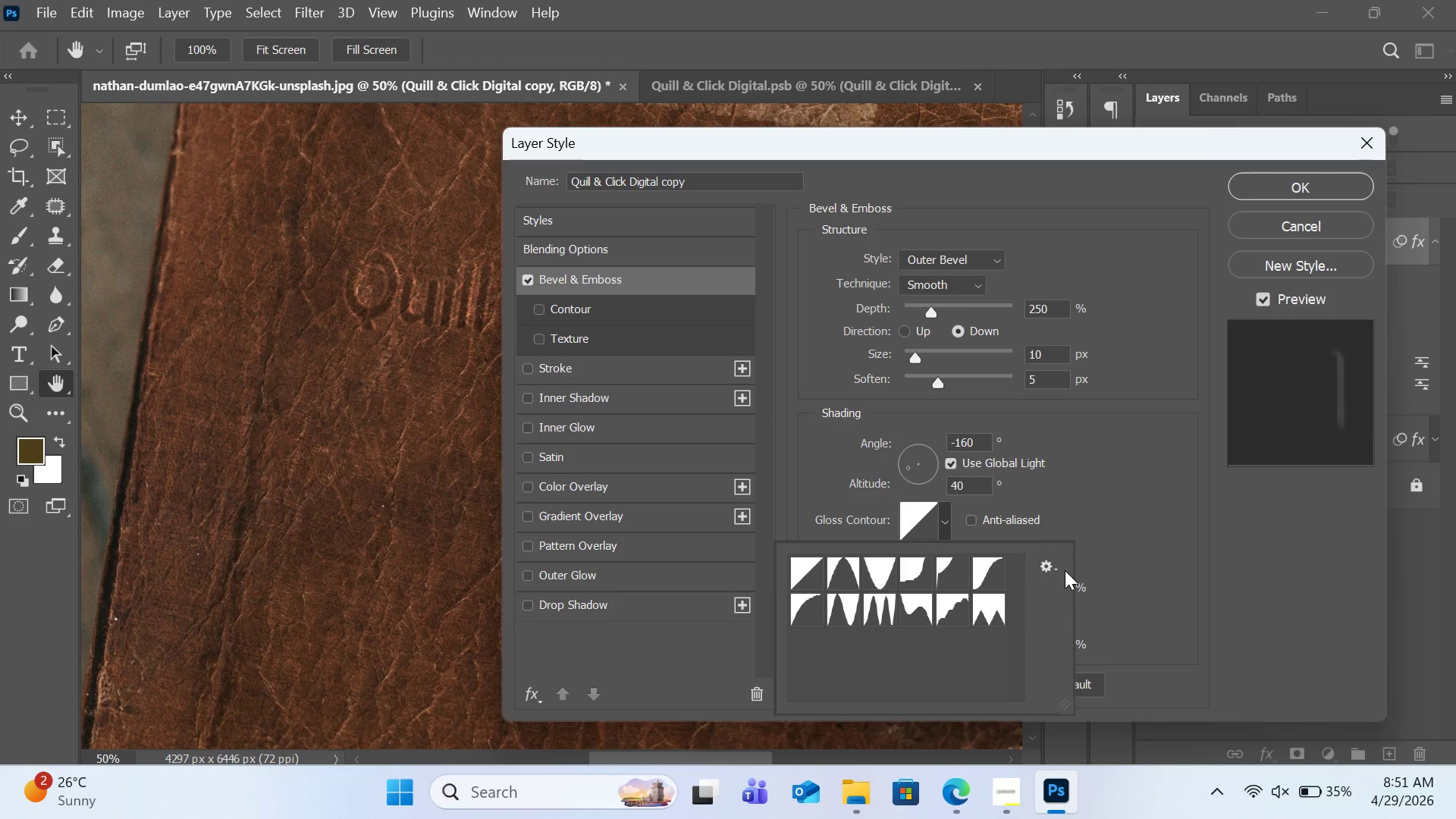 
left_click([1052, 569])
 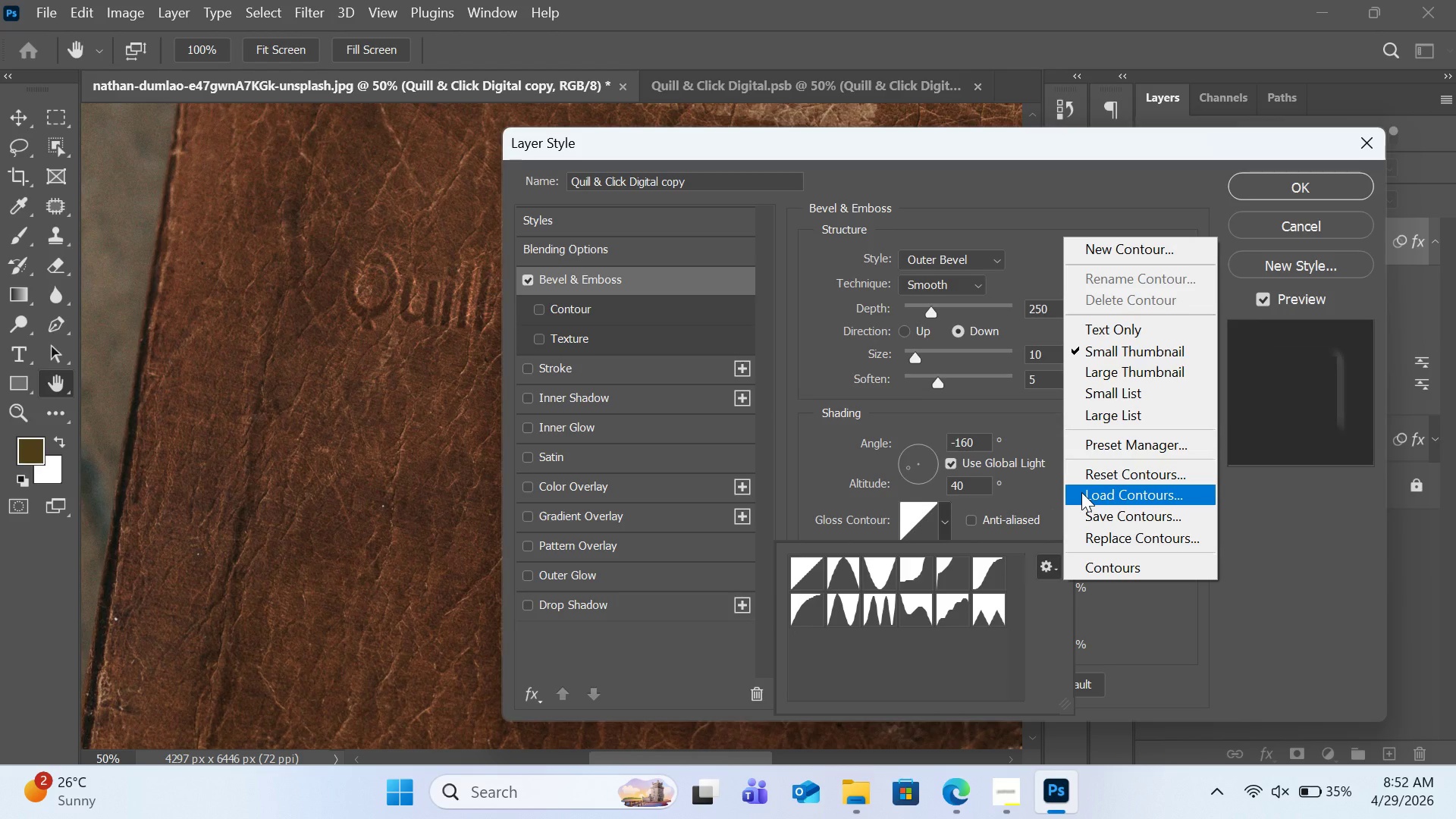 
wait(9.64)
 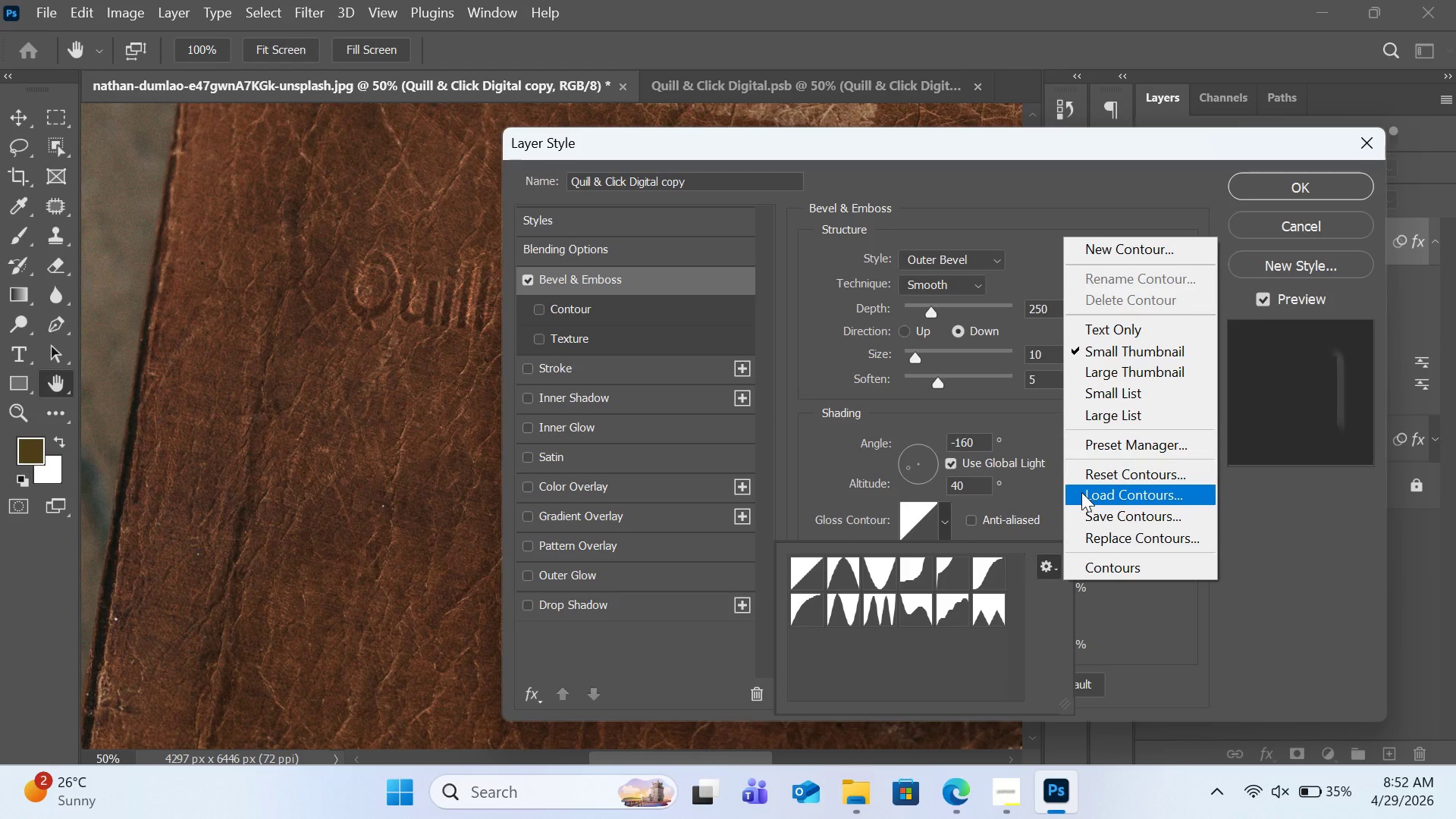 
left_click([952, 523])
 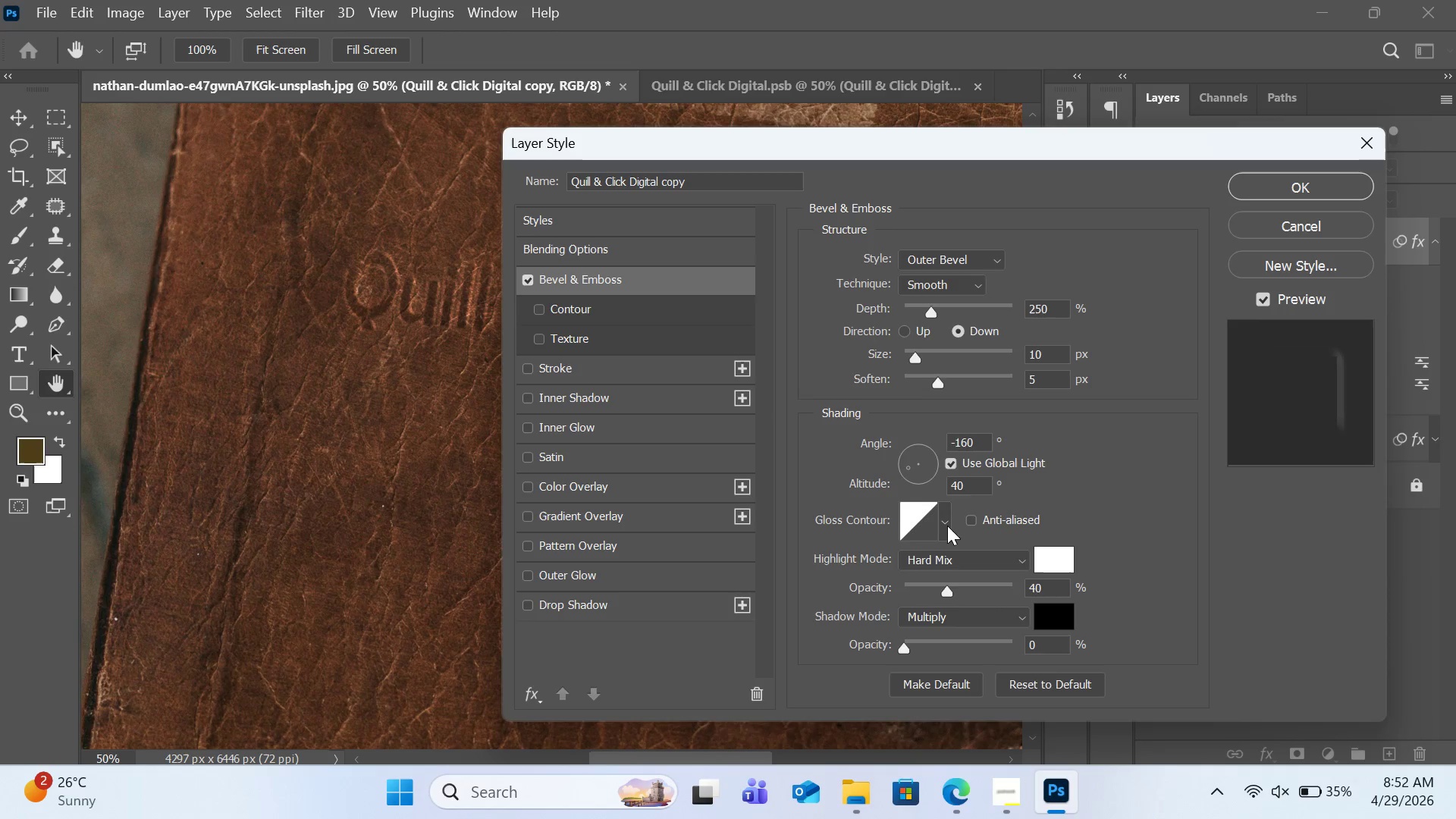 
double_click([947, 526])
 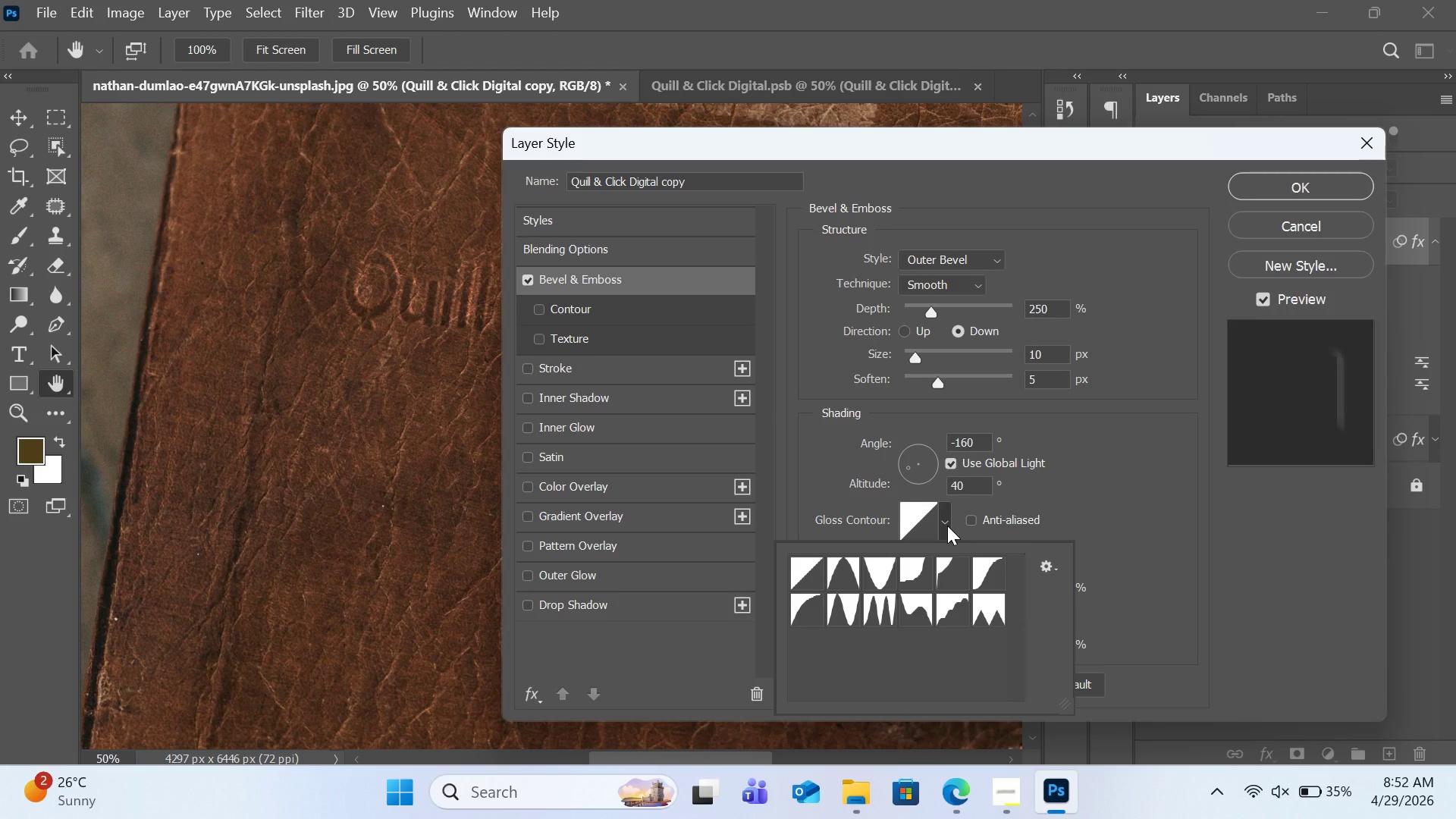 
wait(5.19)
 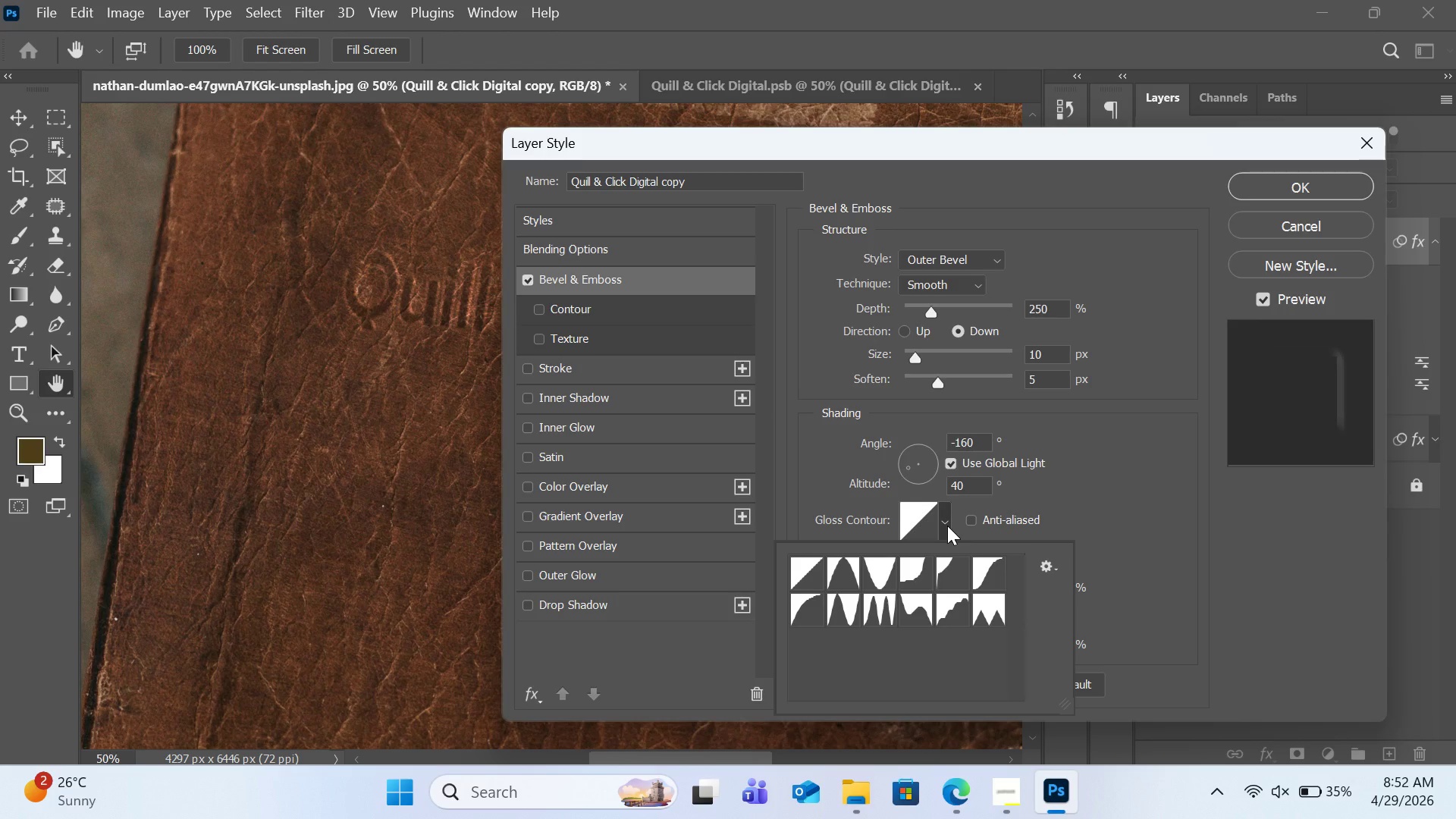 
left_click([1053, 563])
 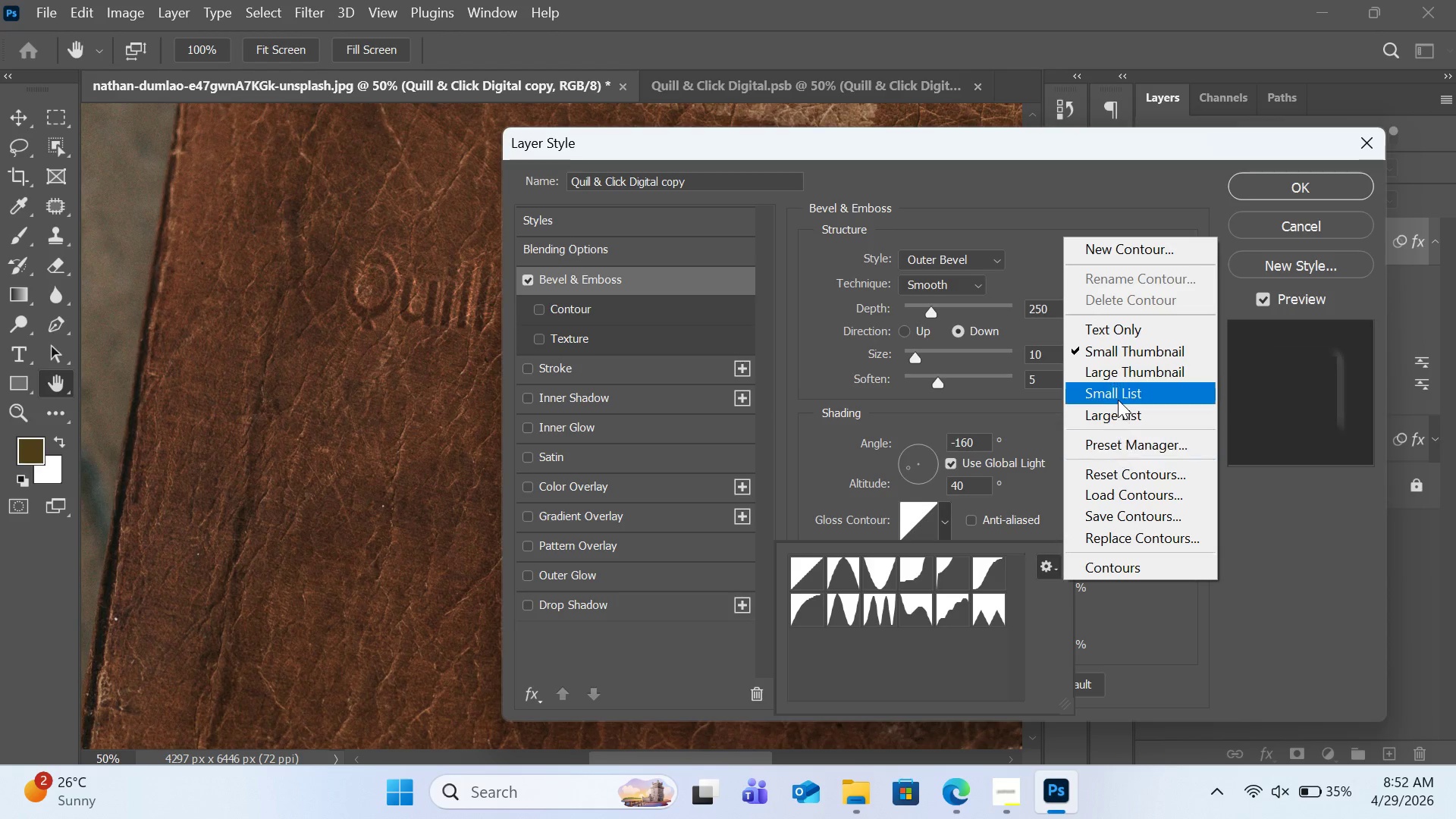 
left_click([1119, 396])
 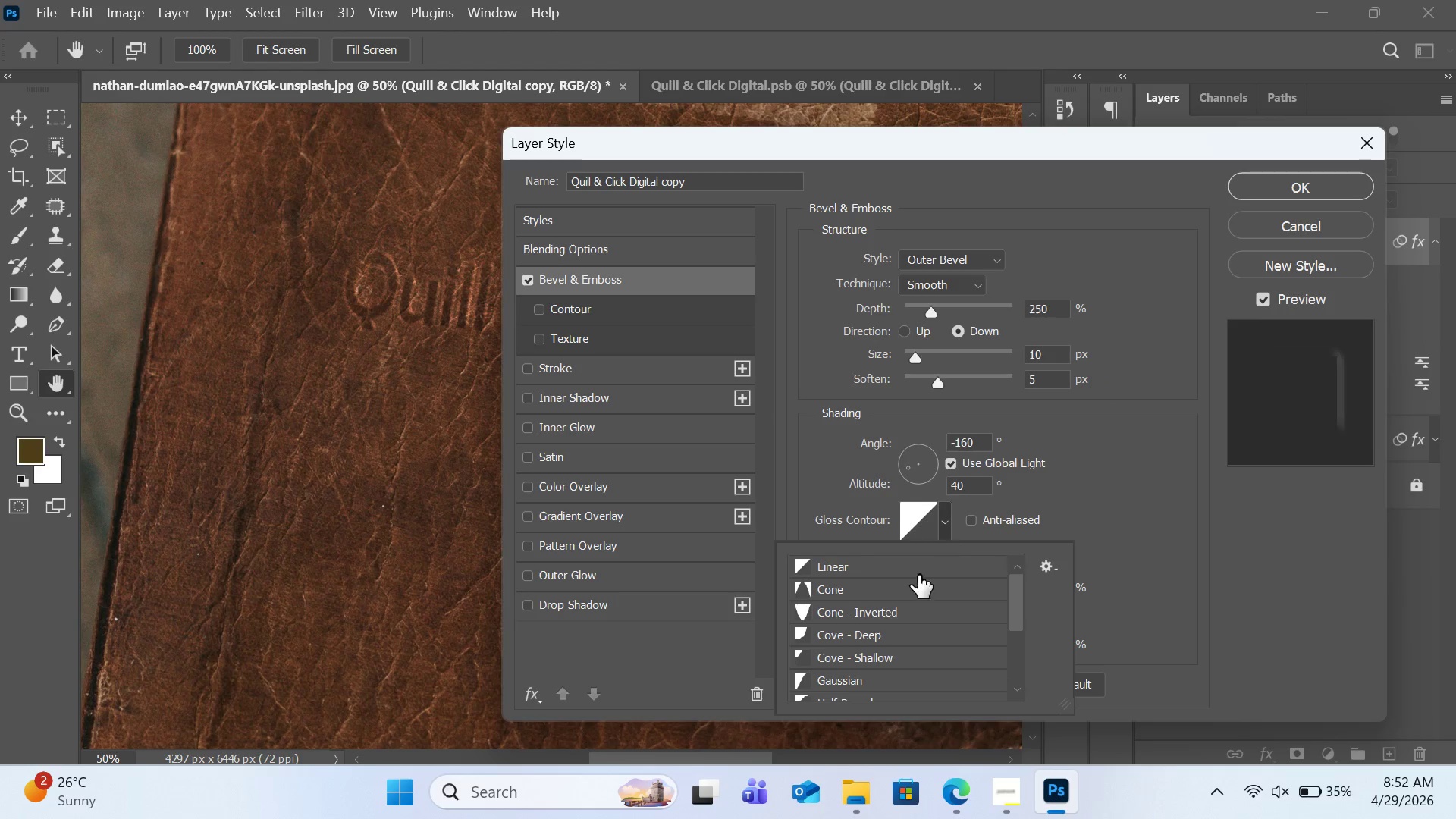 
scroll: coordinate [872, 652], scroll_direction: down, amount: 9.0
 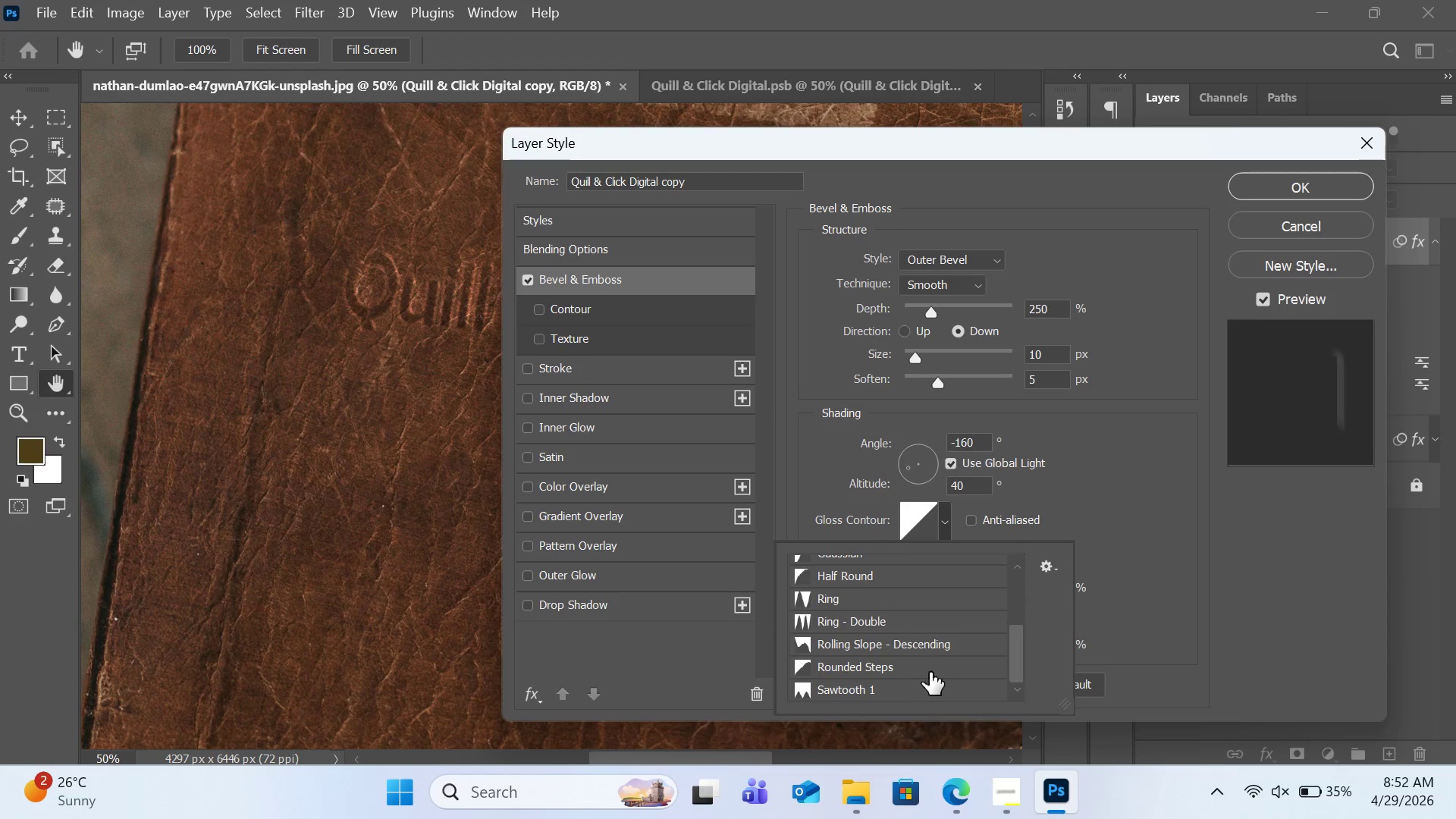 
left_click([893, 672])
 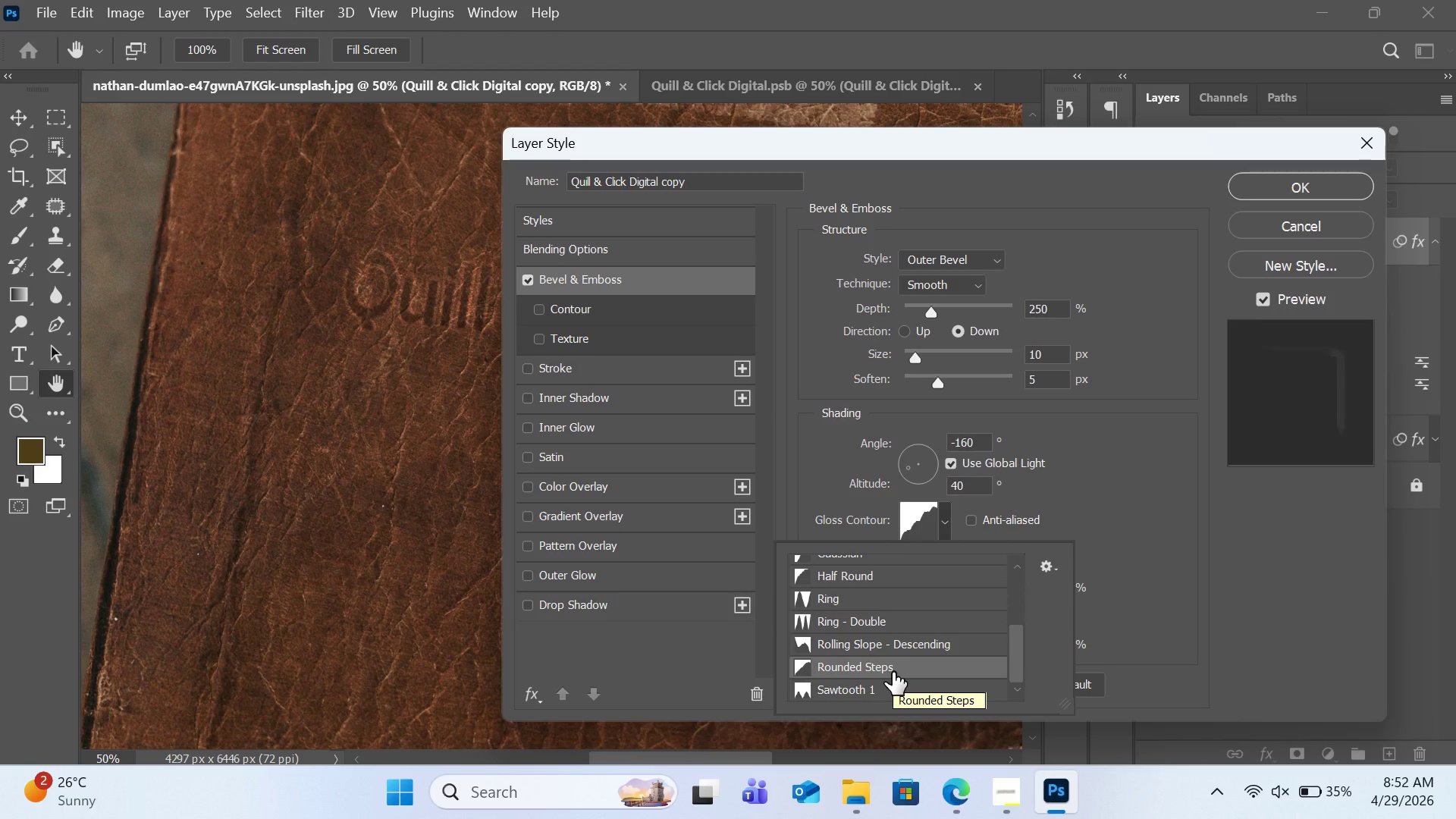 
left_click([1156, 532])
 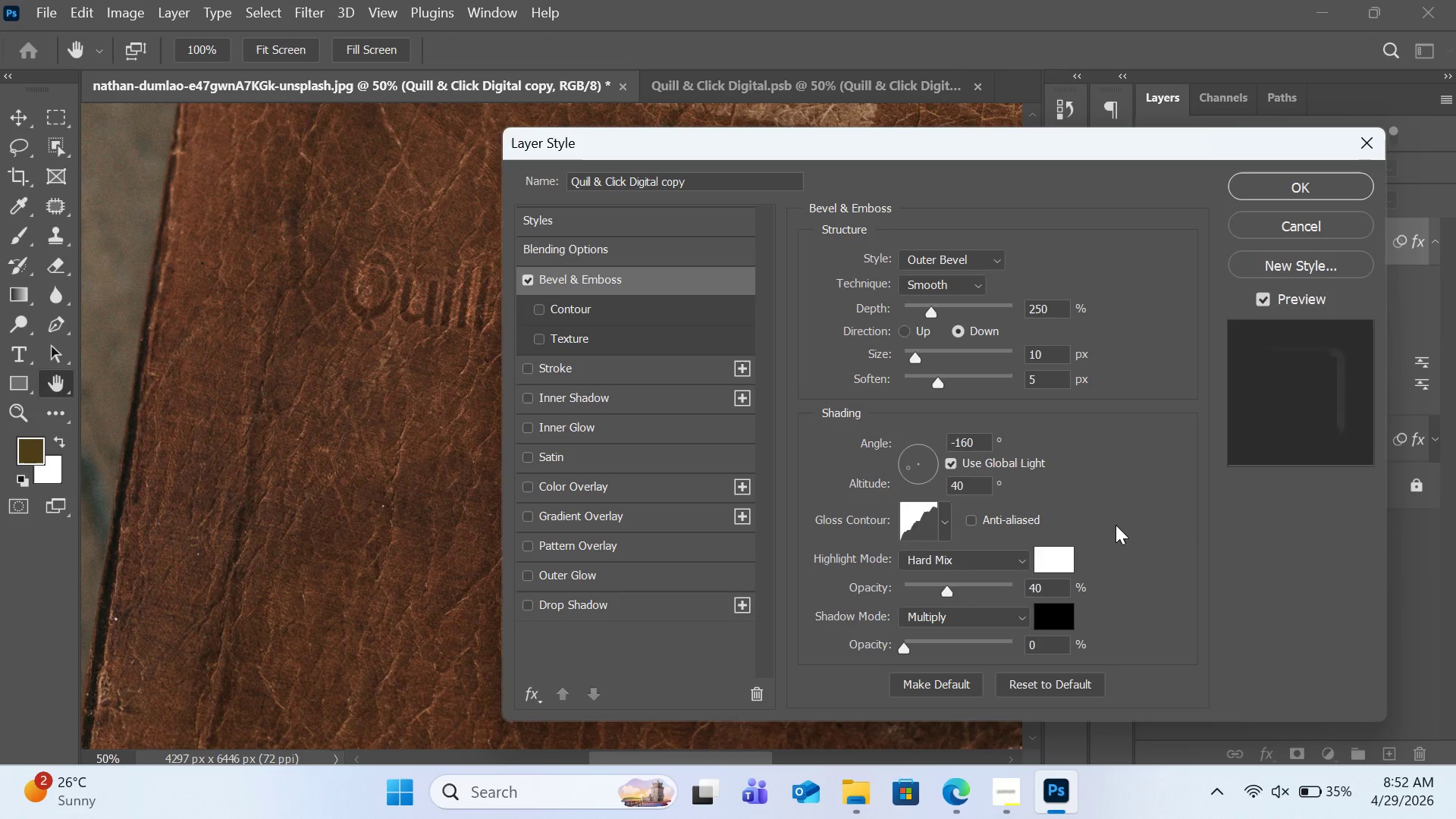 
scroll: coordinate [1116, 525], scroll_direction: down, amount: 1.0
 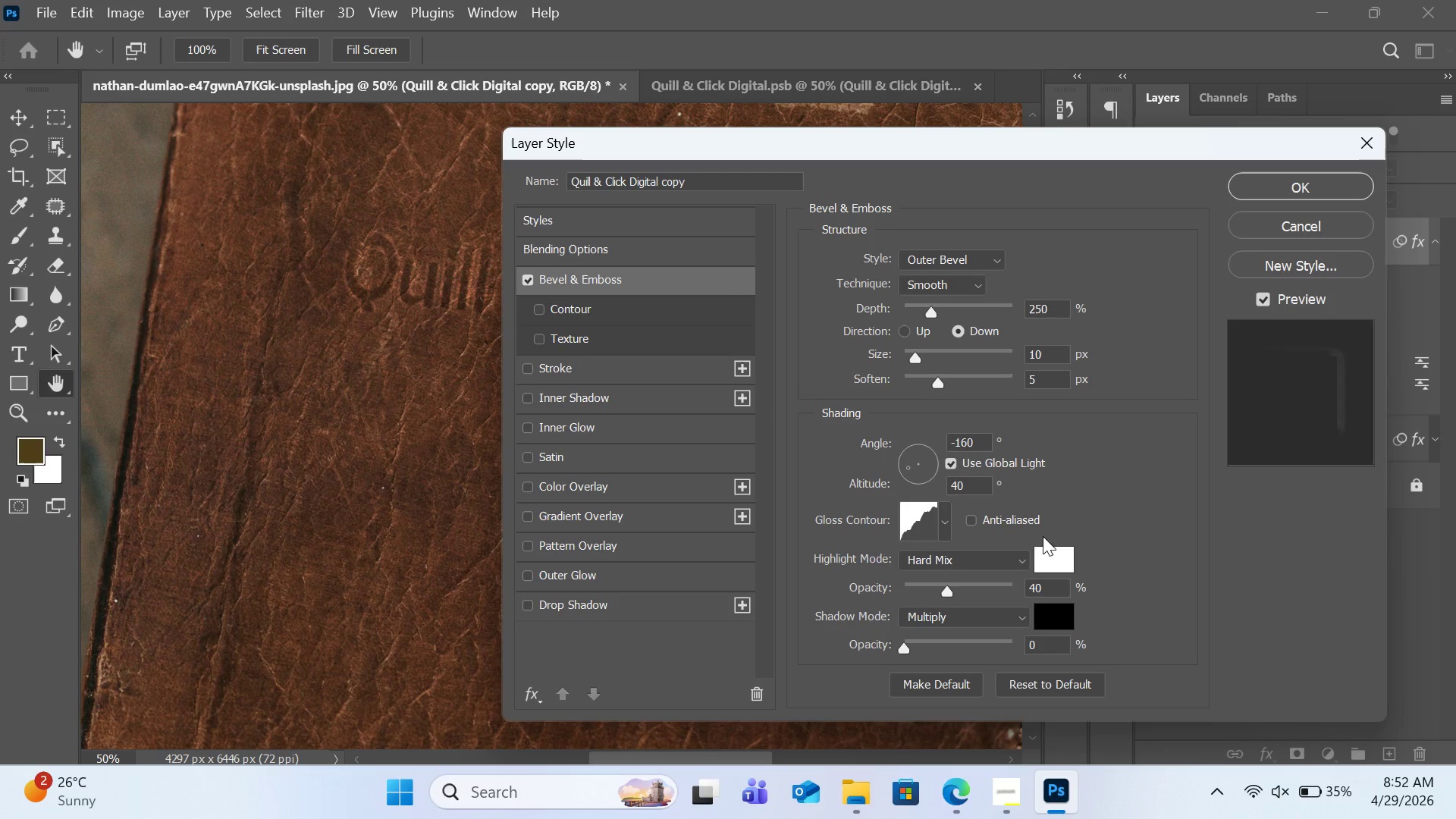 
left_click([963, 561])
 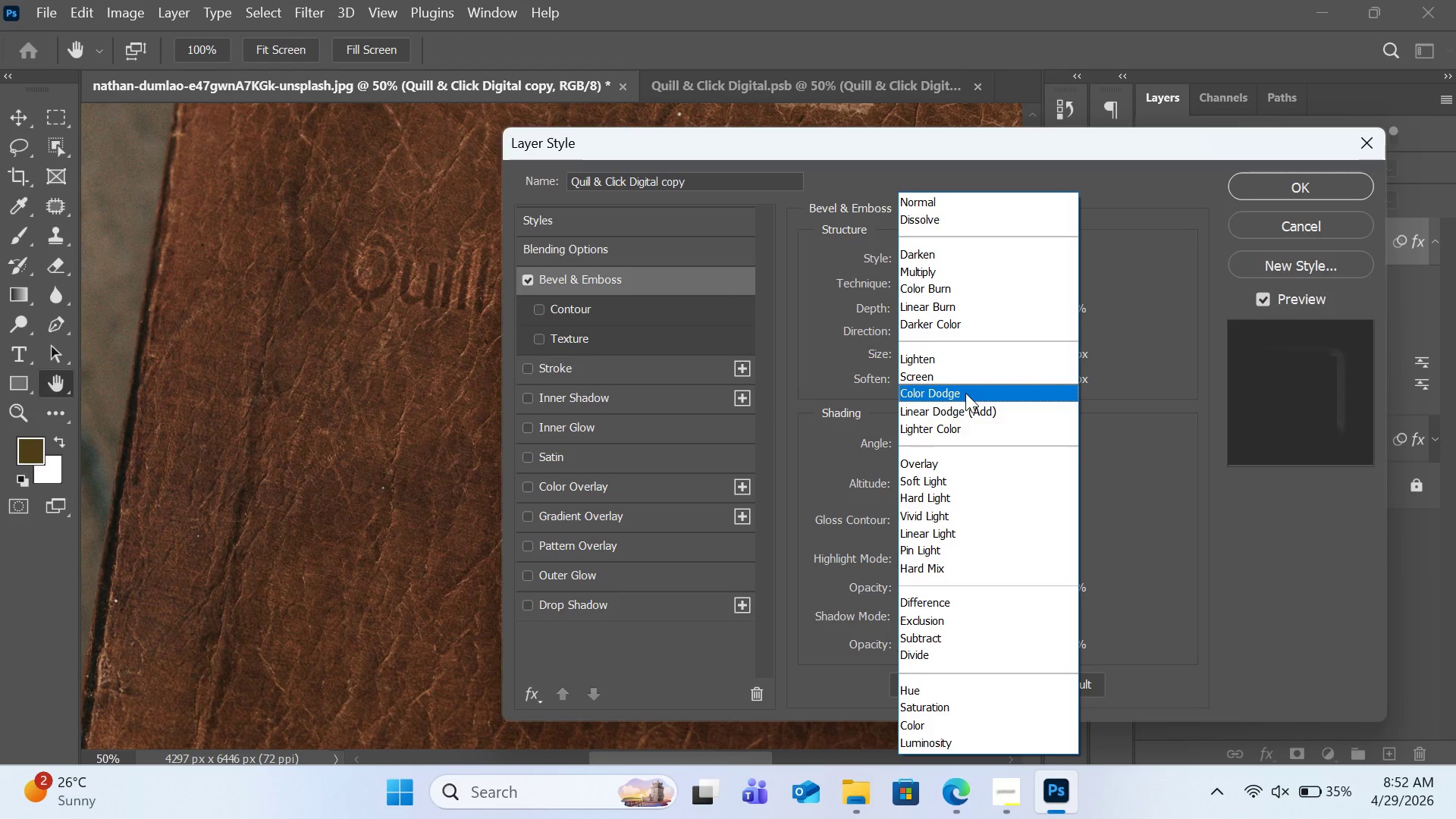 
wait(5.2)
 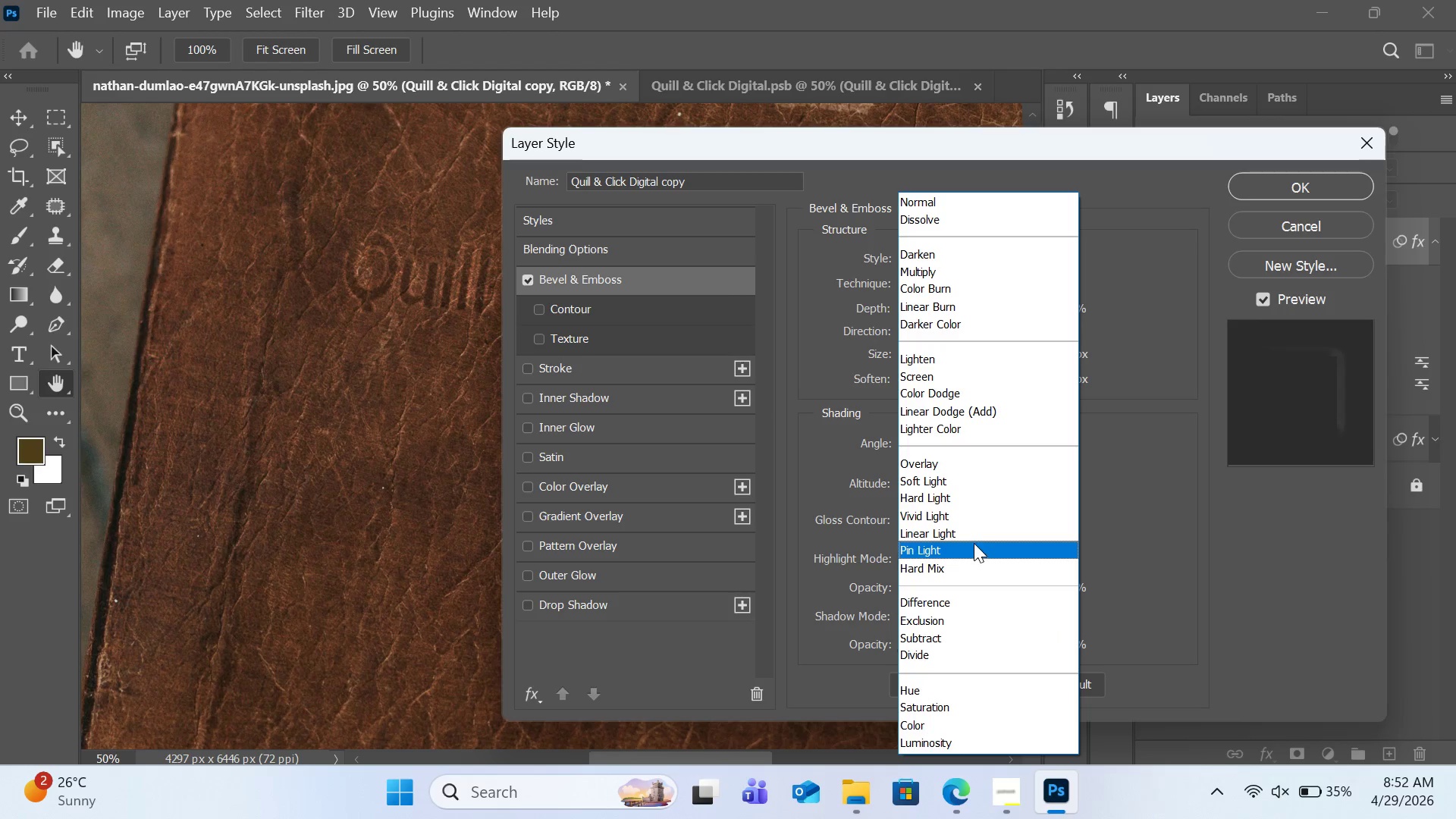 
left_click([965, 393])
 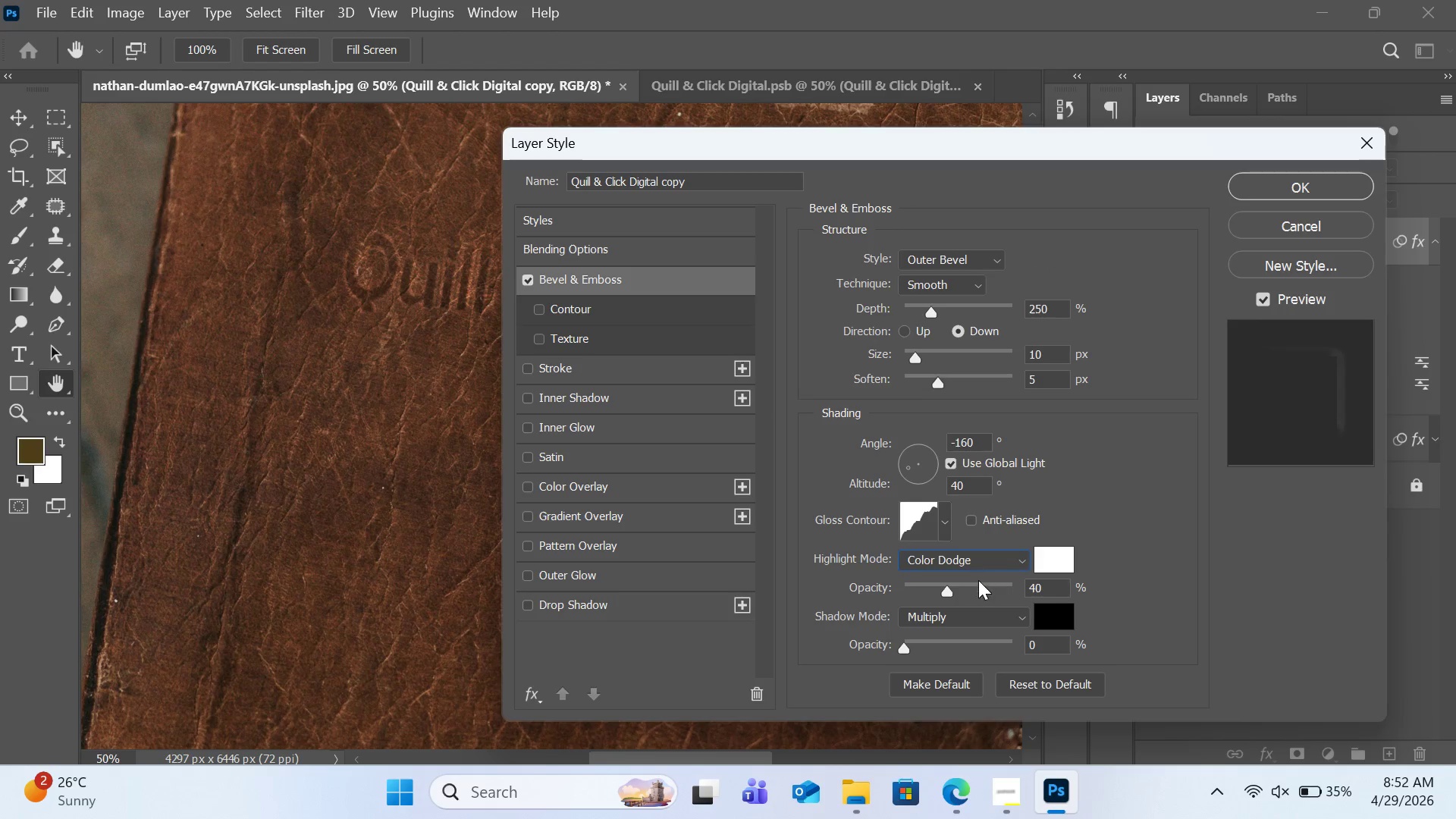 
left_click([1040, 585])
 